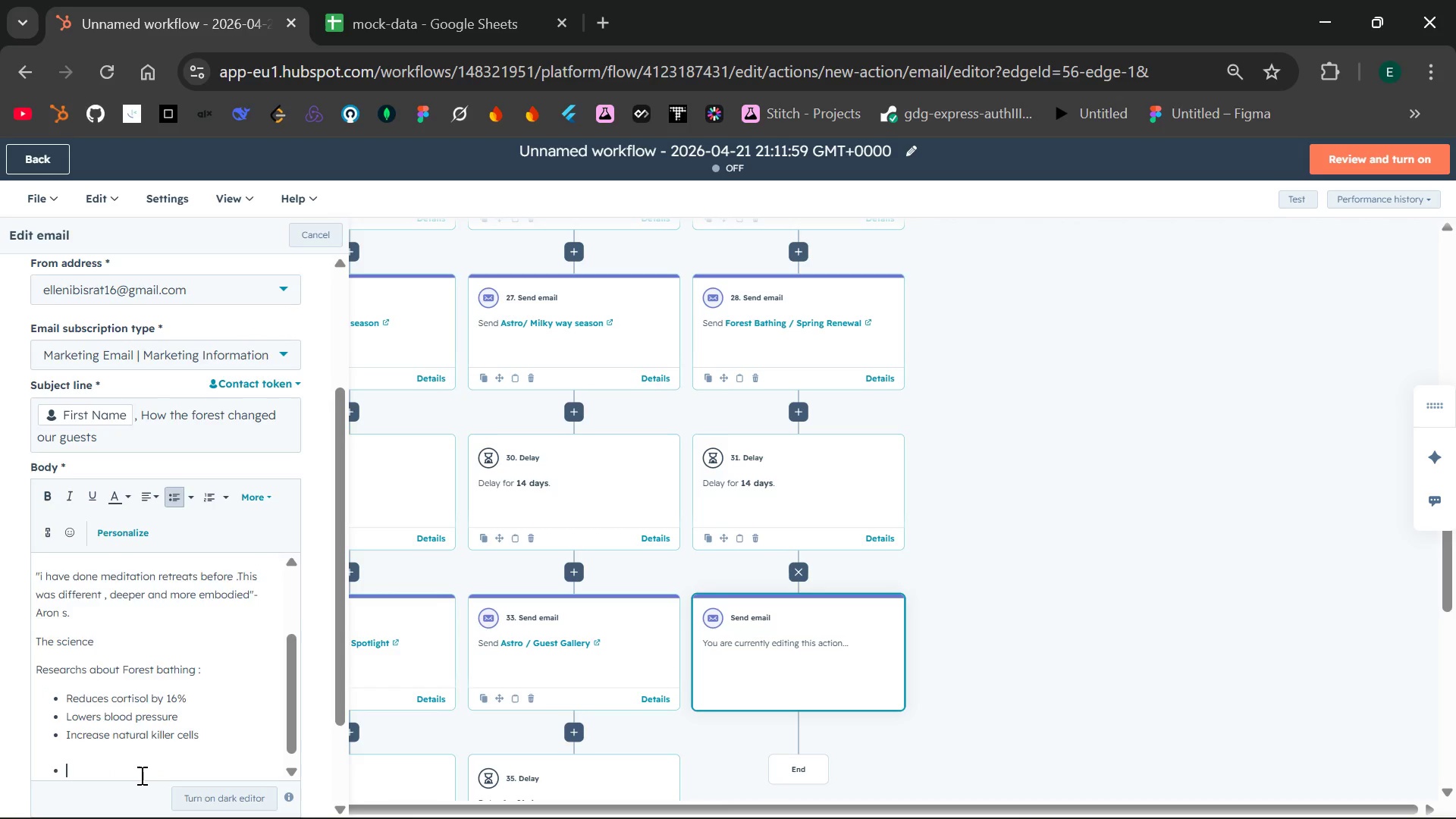 
key(Backspace)
 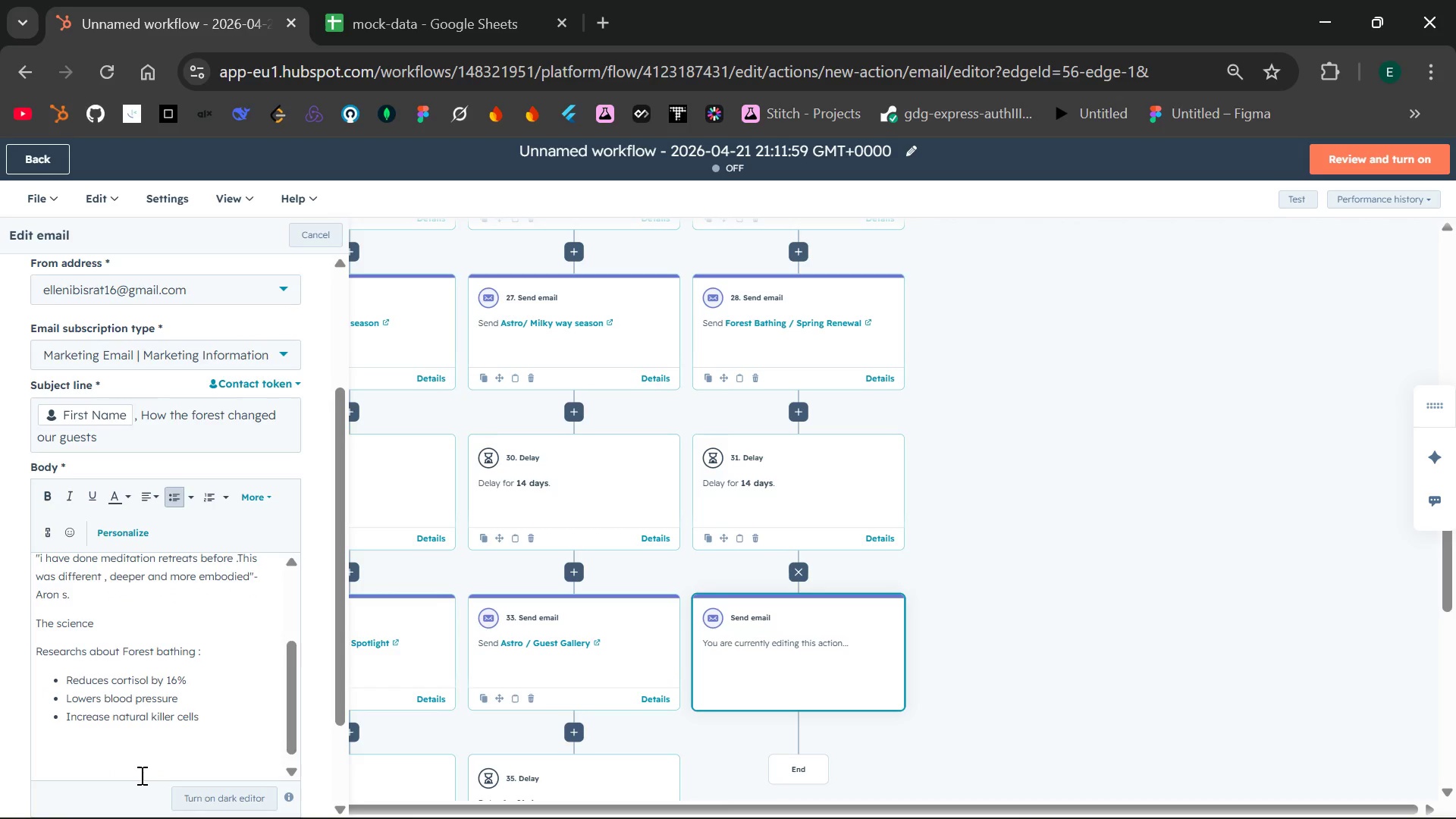 
key(Backspace)
 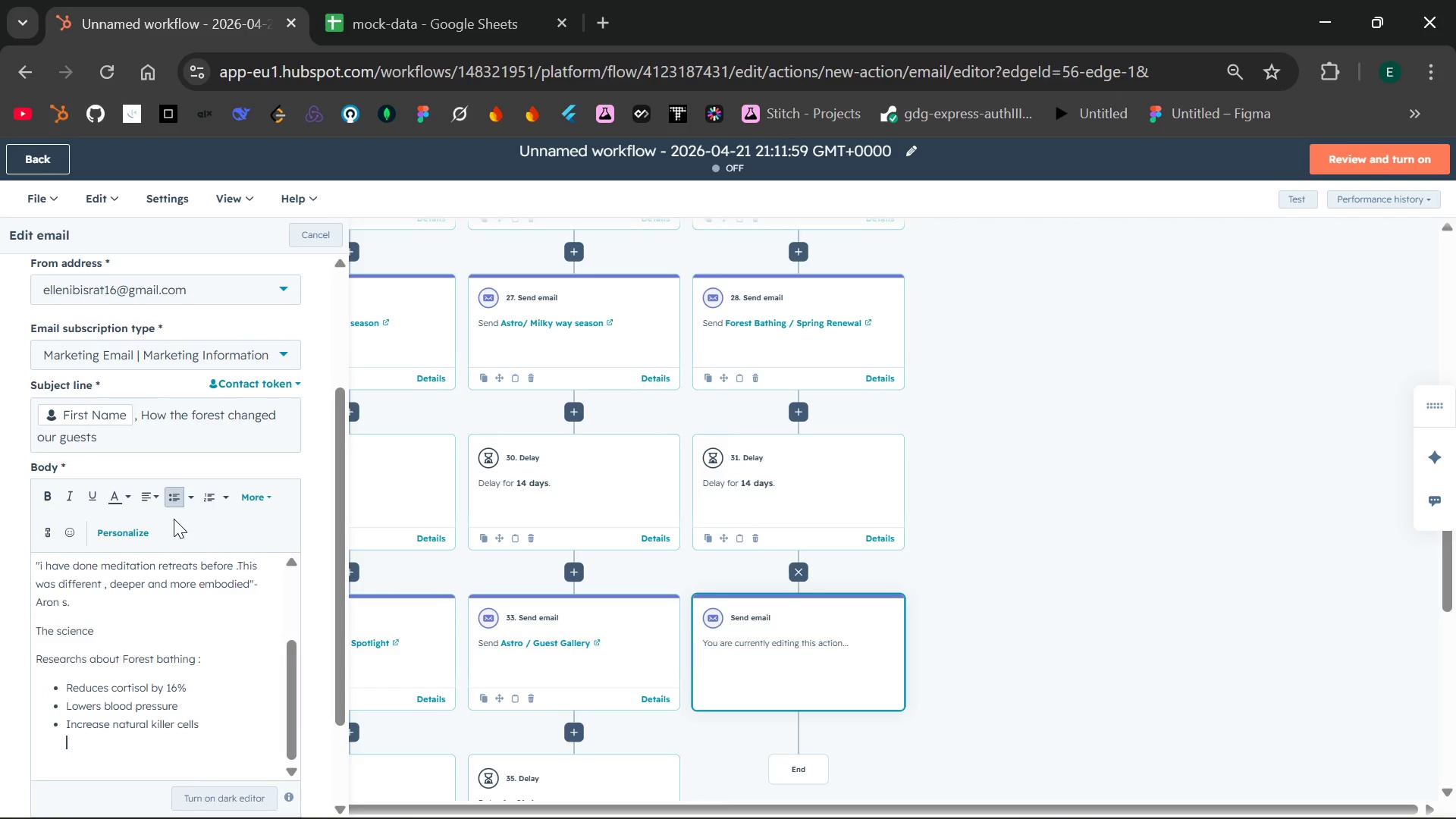 
left_click([173, 507])
 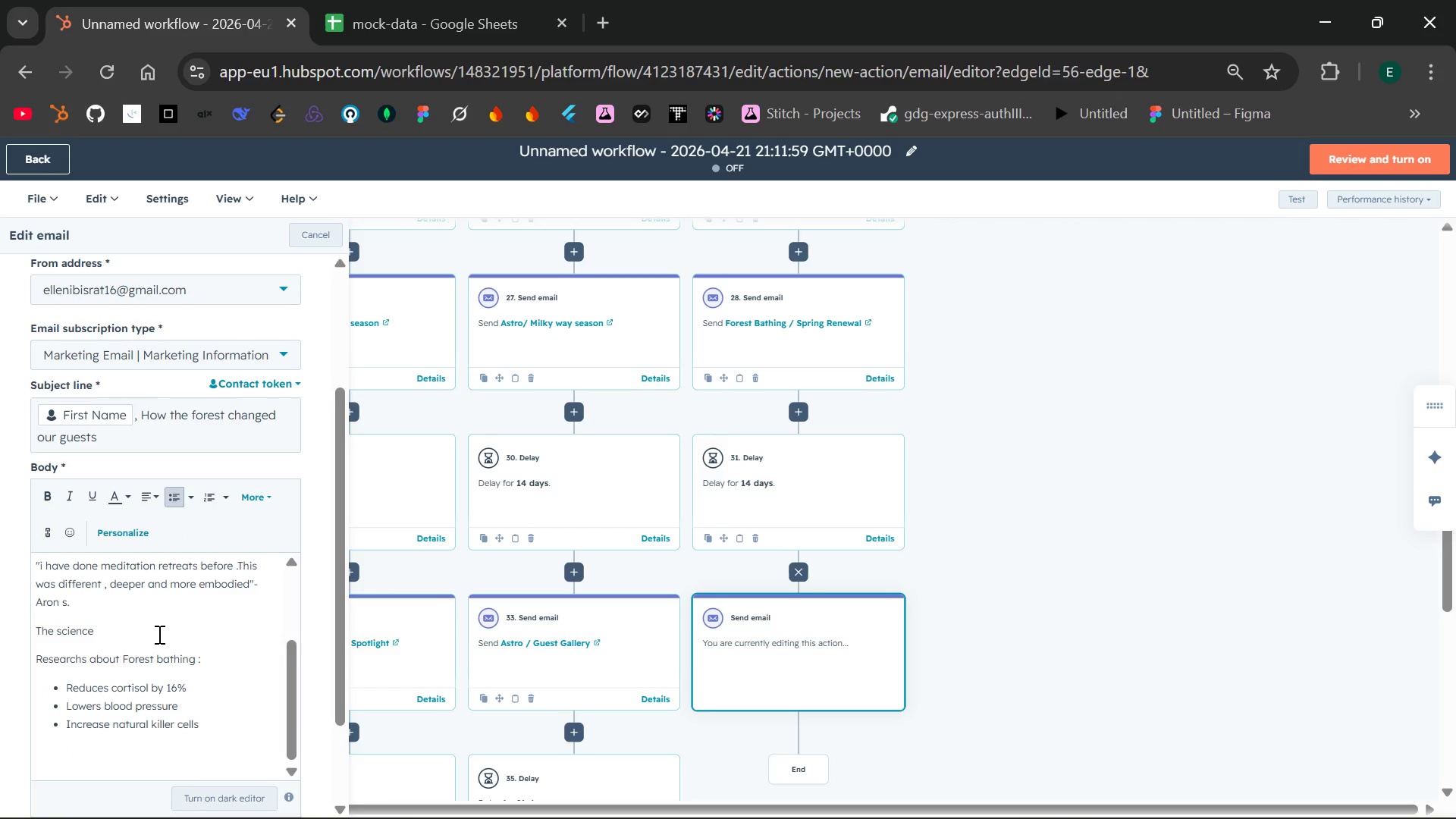 
key(Enter)
 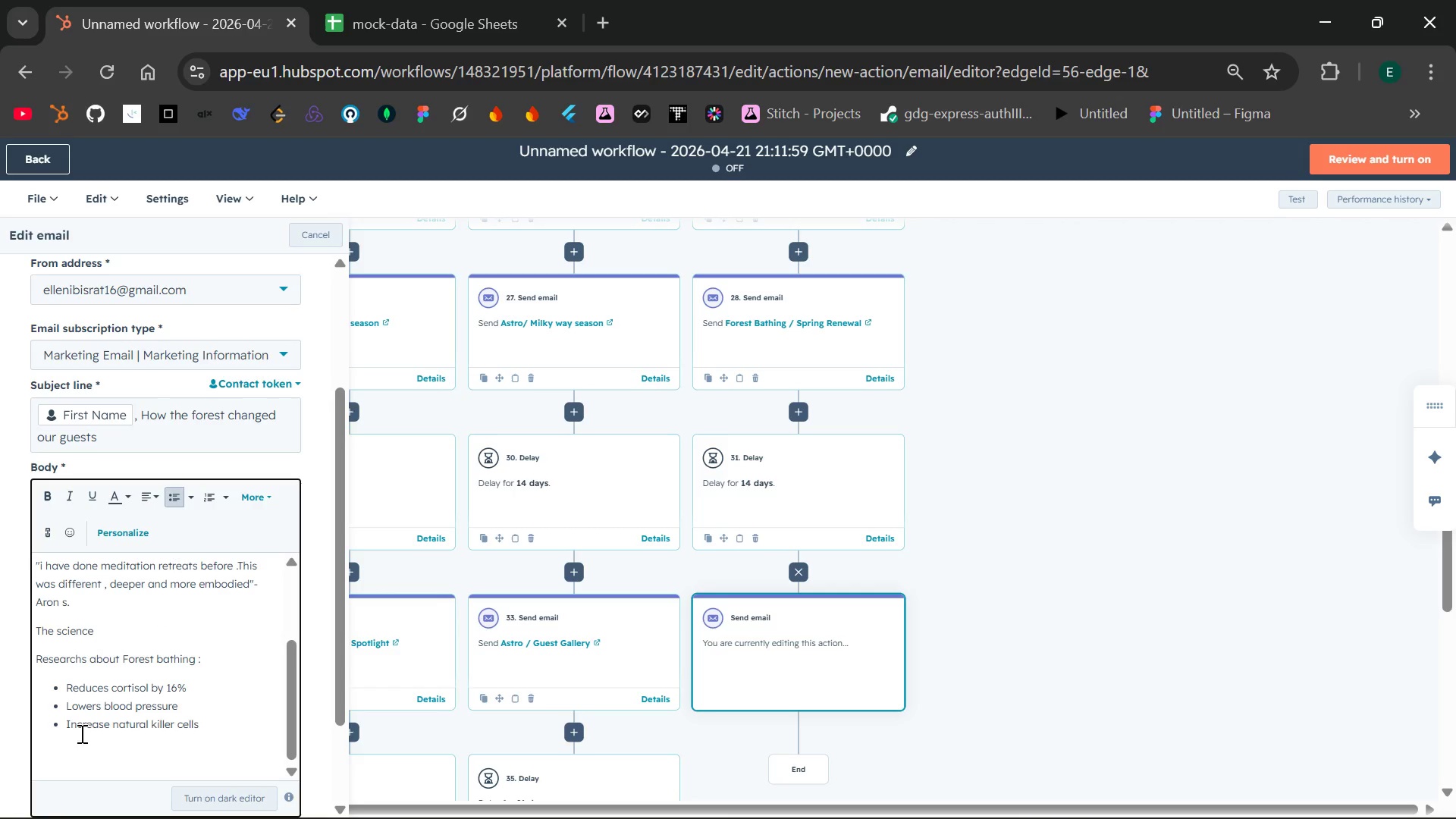 
left_click([77, 740])
 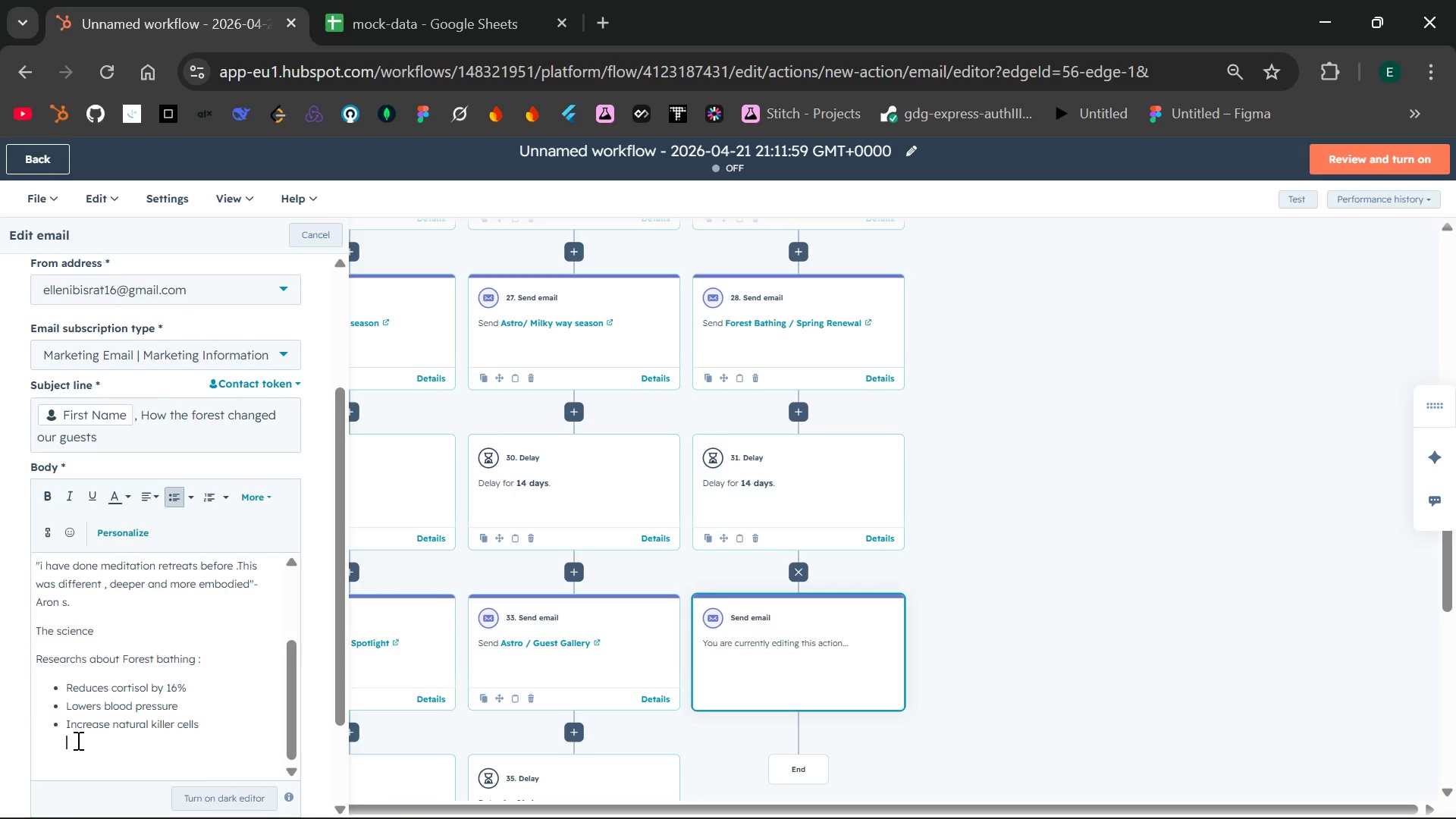 
key(Backspace)
 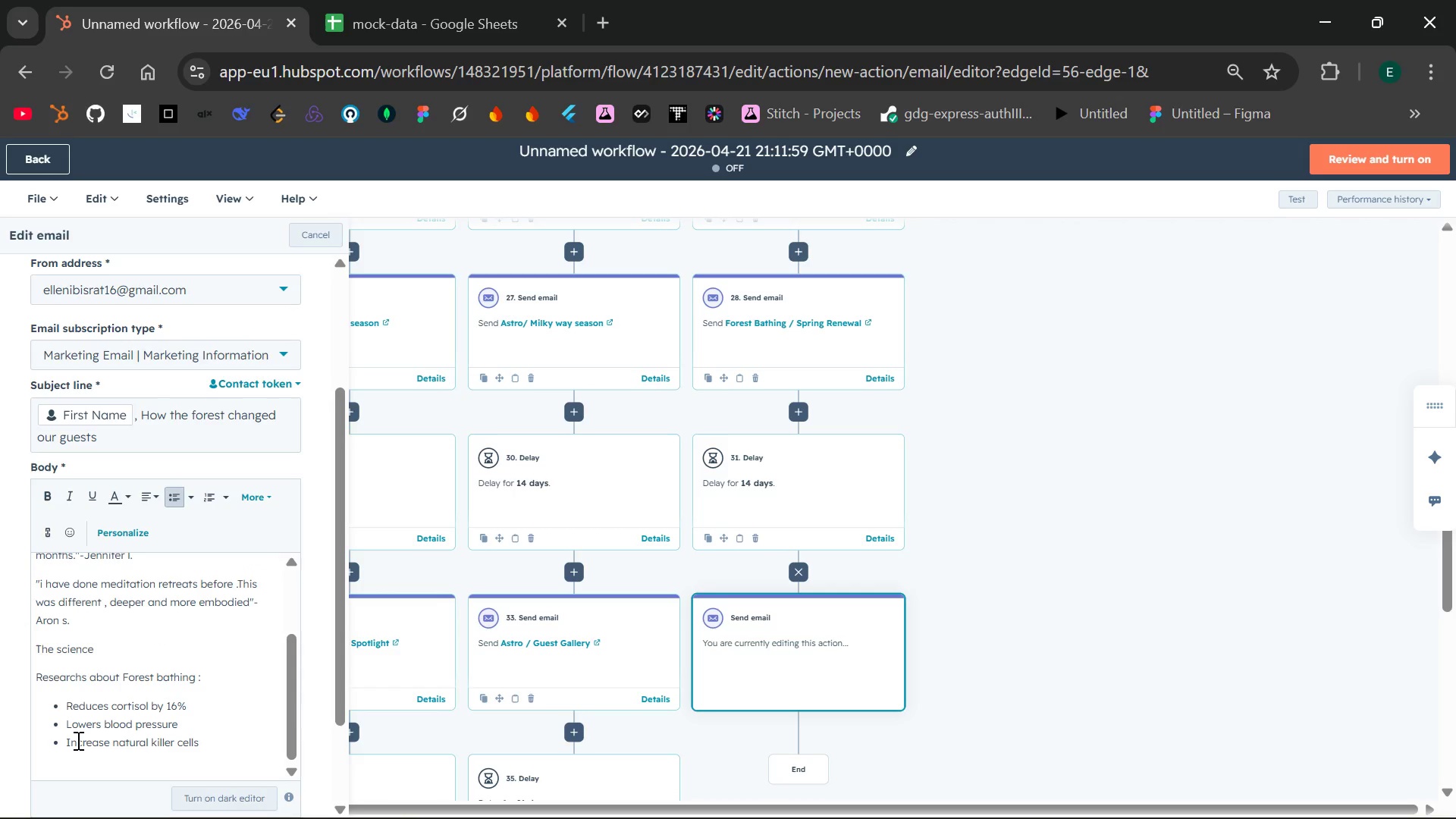 
key(Enter)
 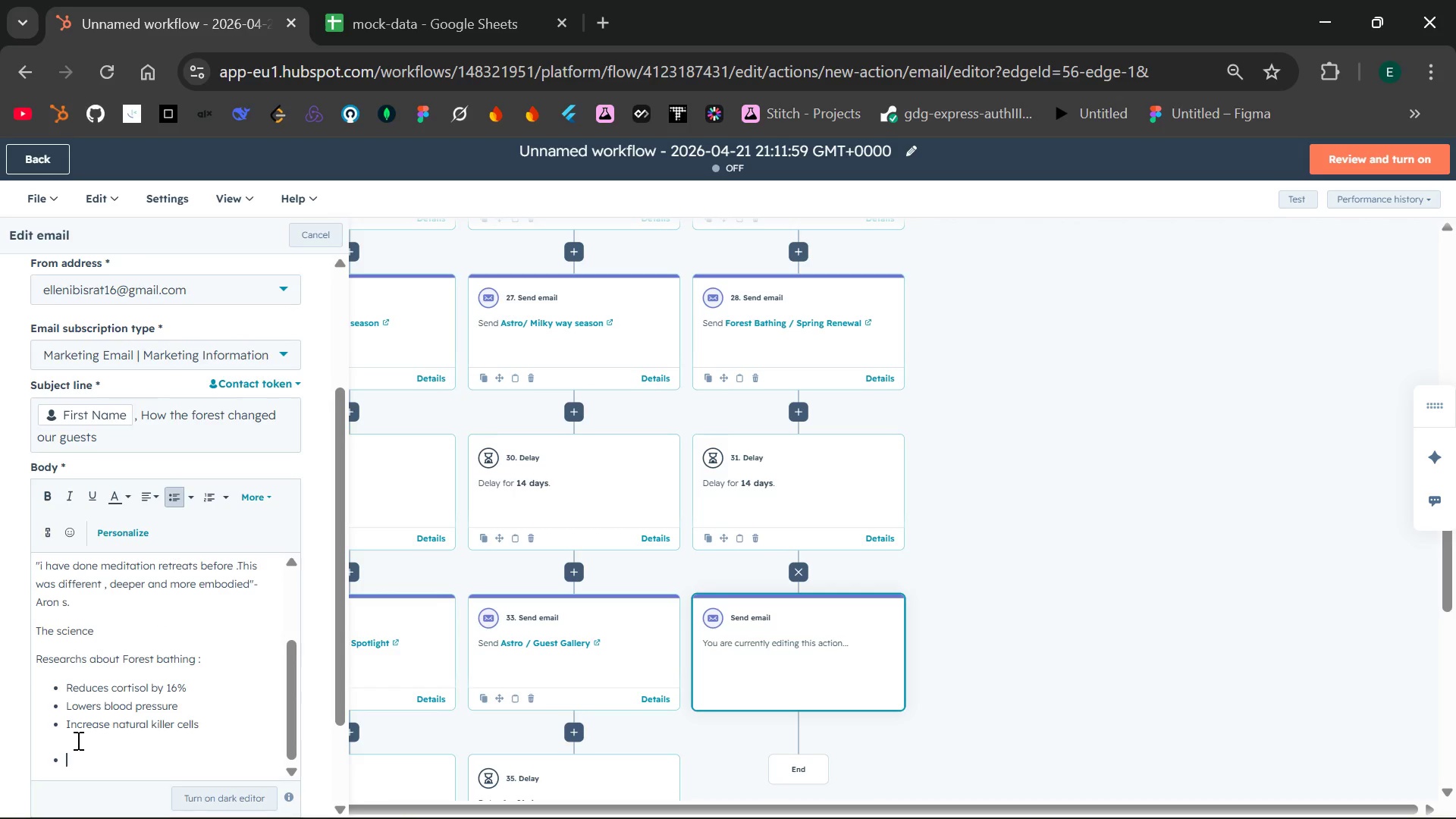 
key(Backspace)
 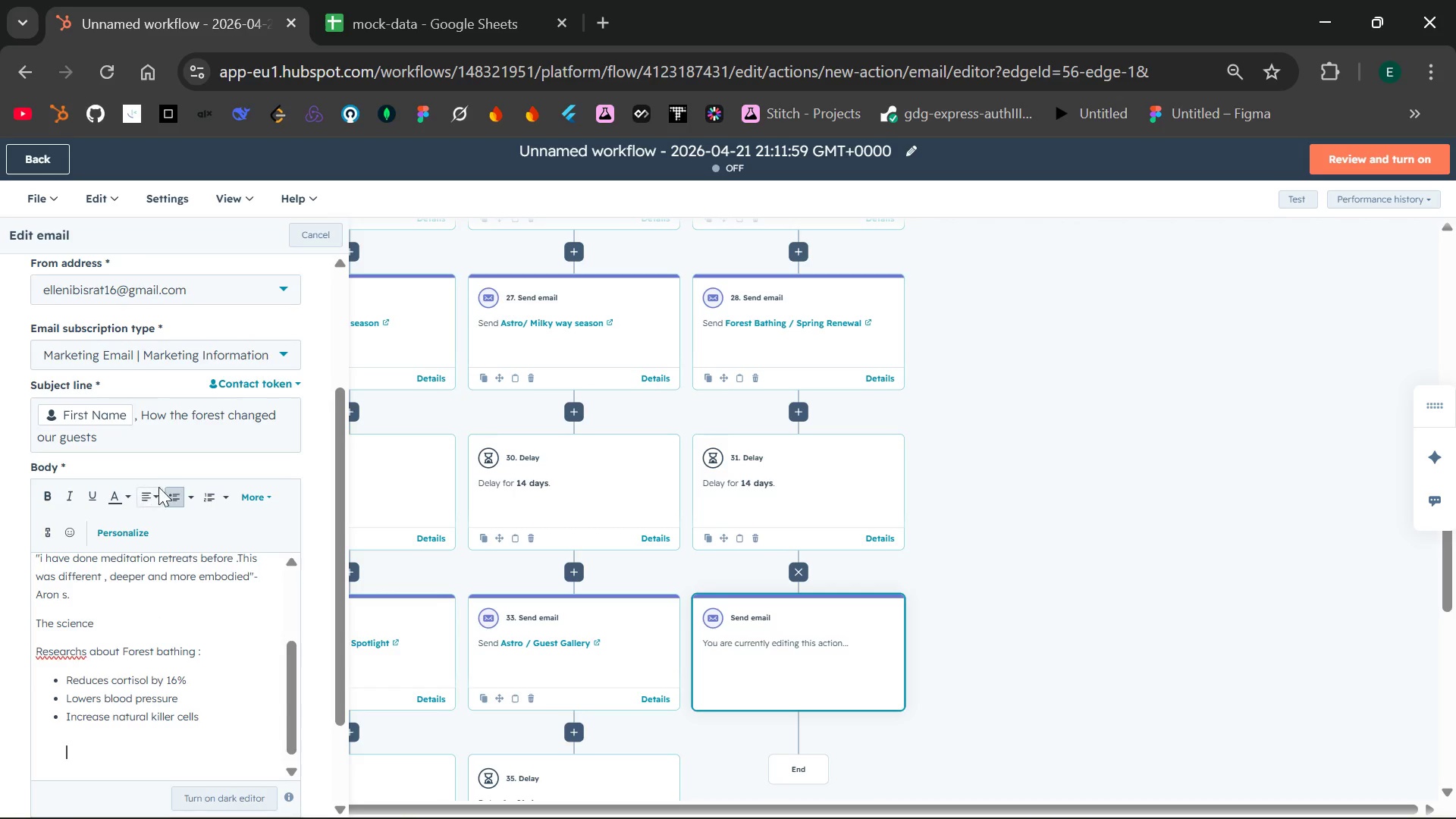 
left_click([174, 488])
 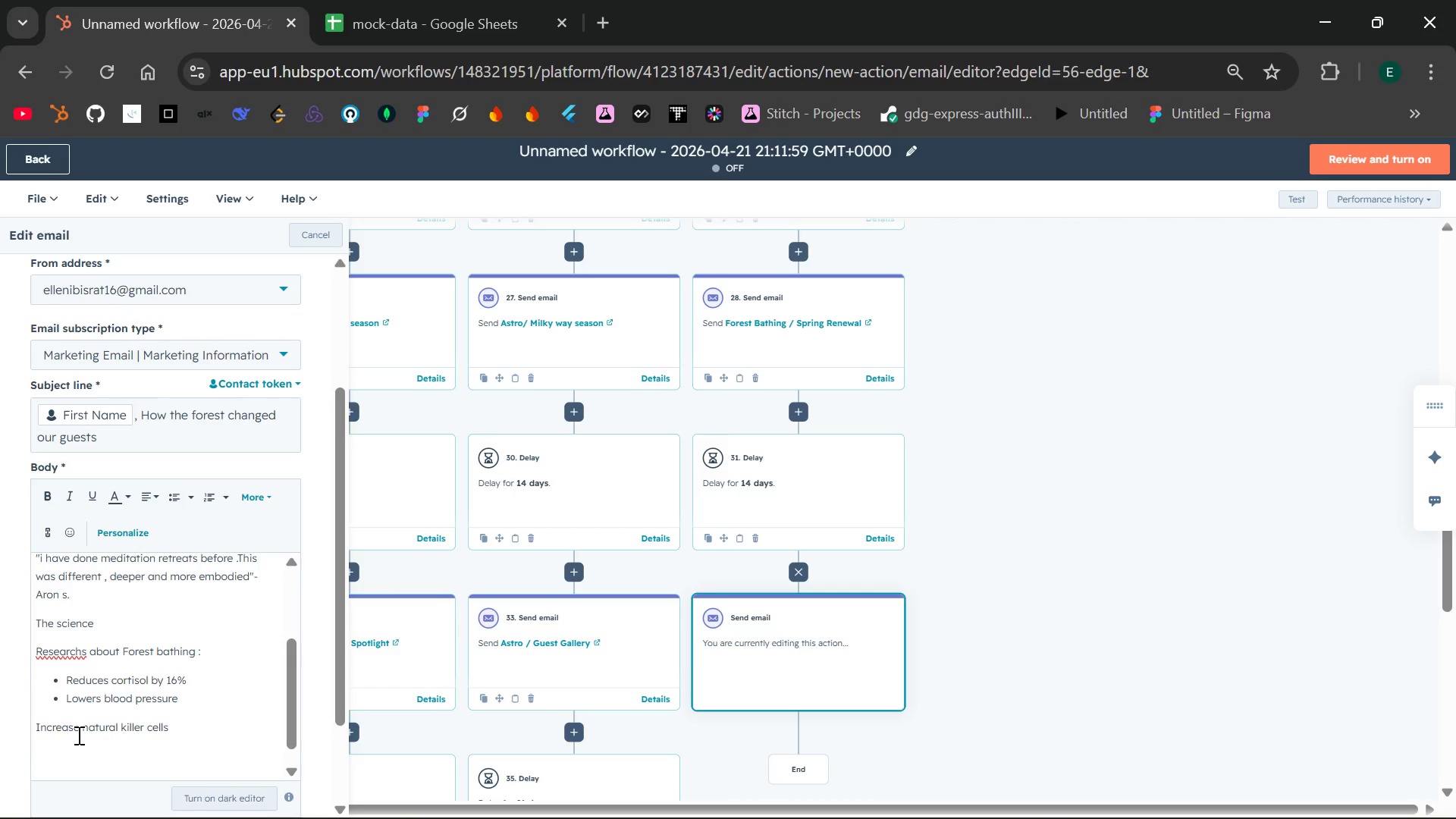 
key(Control+Z)
 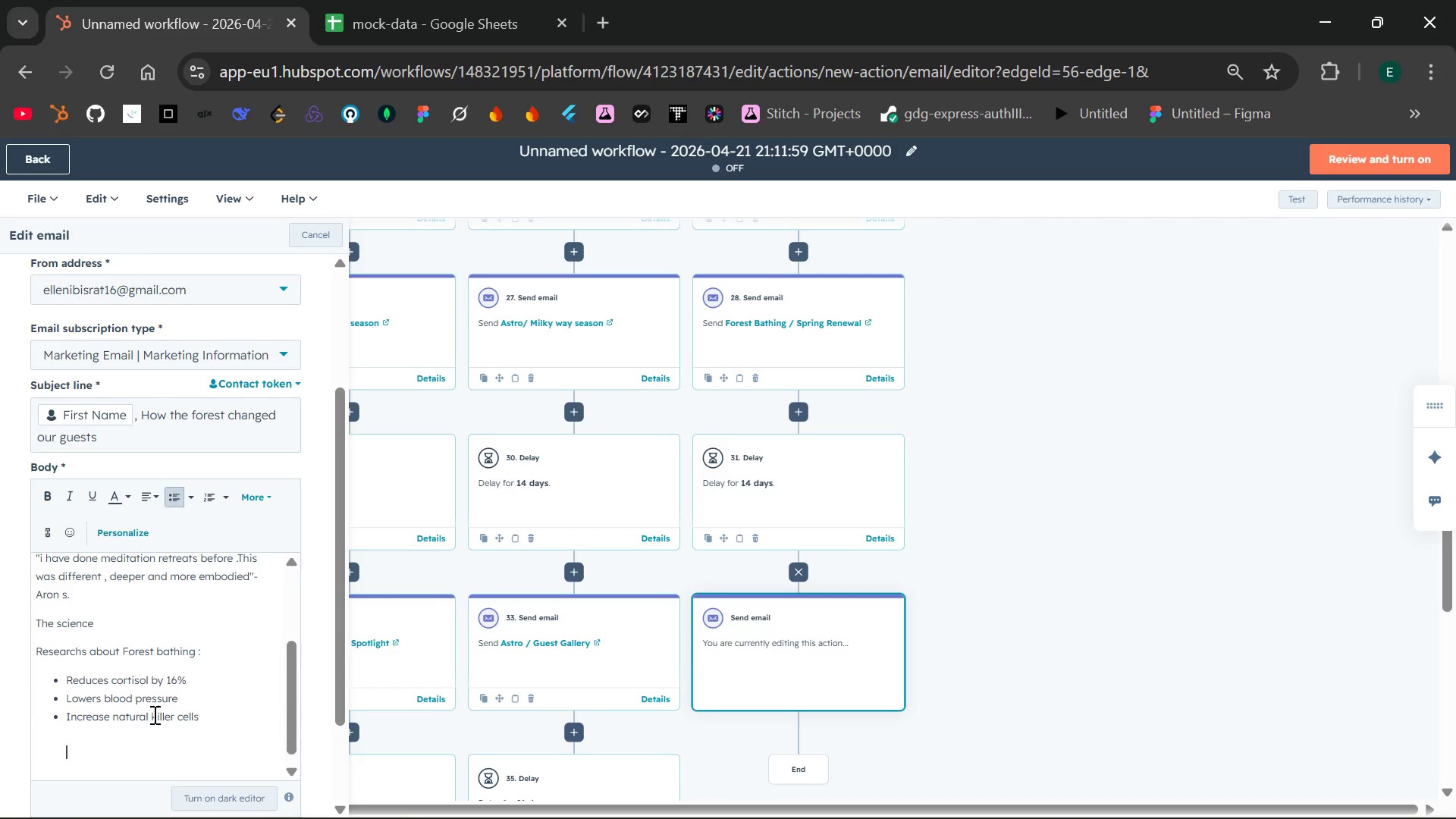 
key(Enter)
 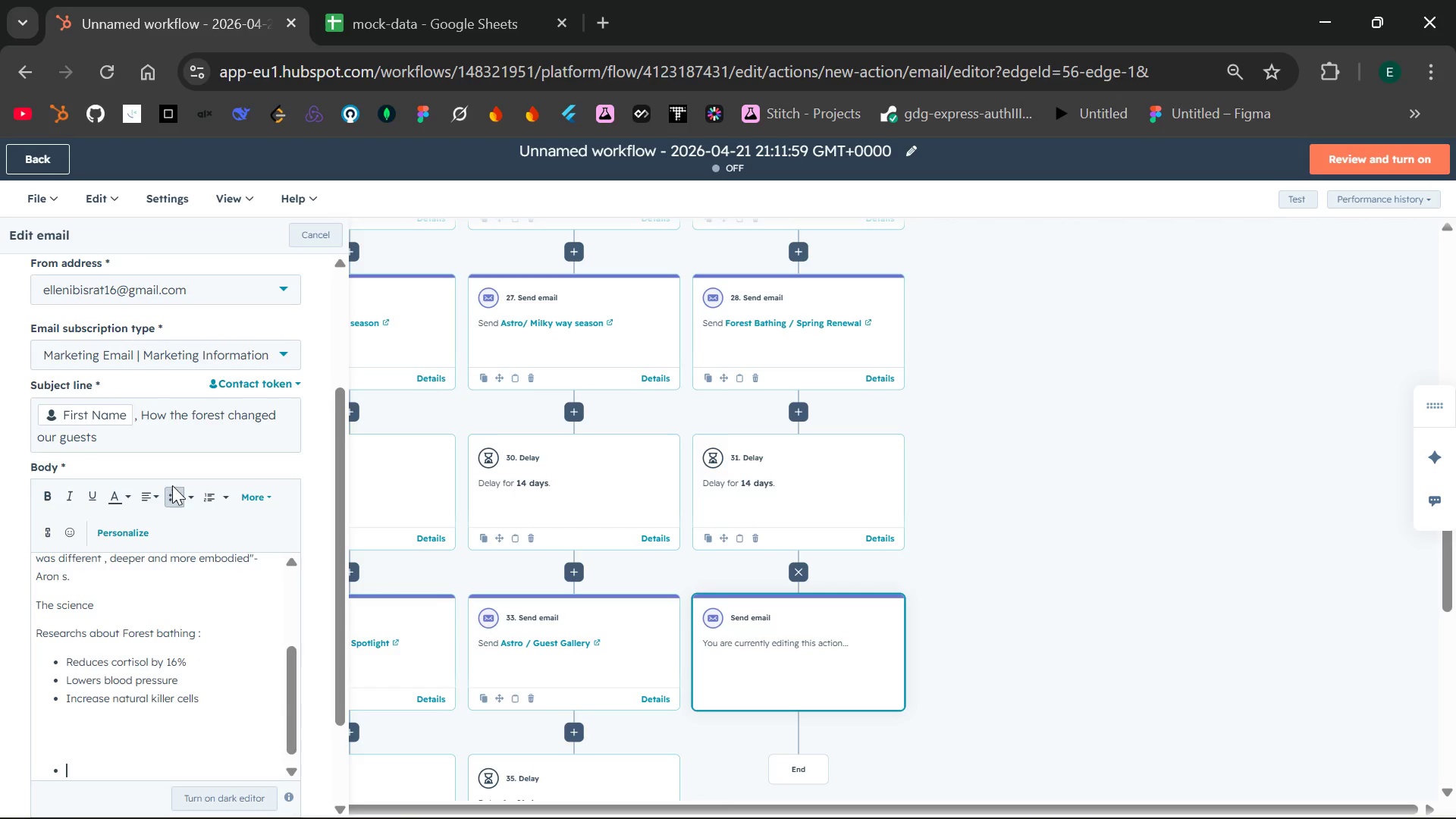 
left_click([176, 493])
 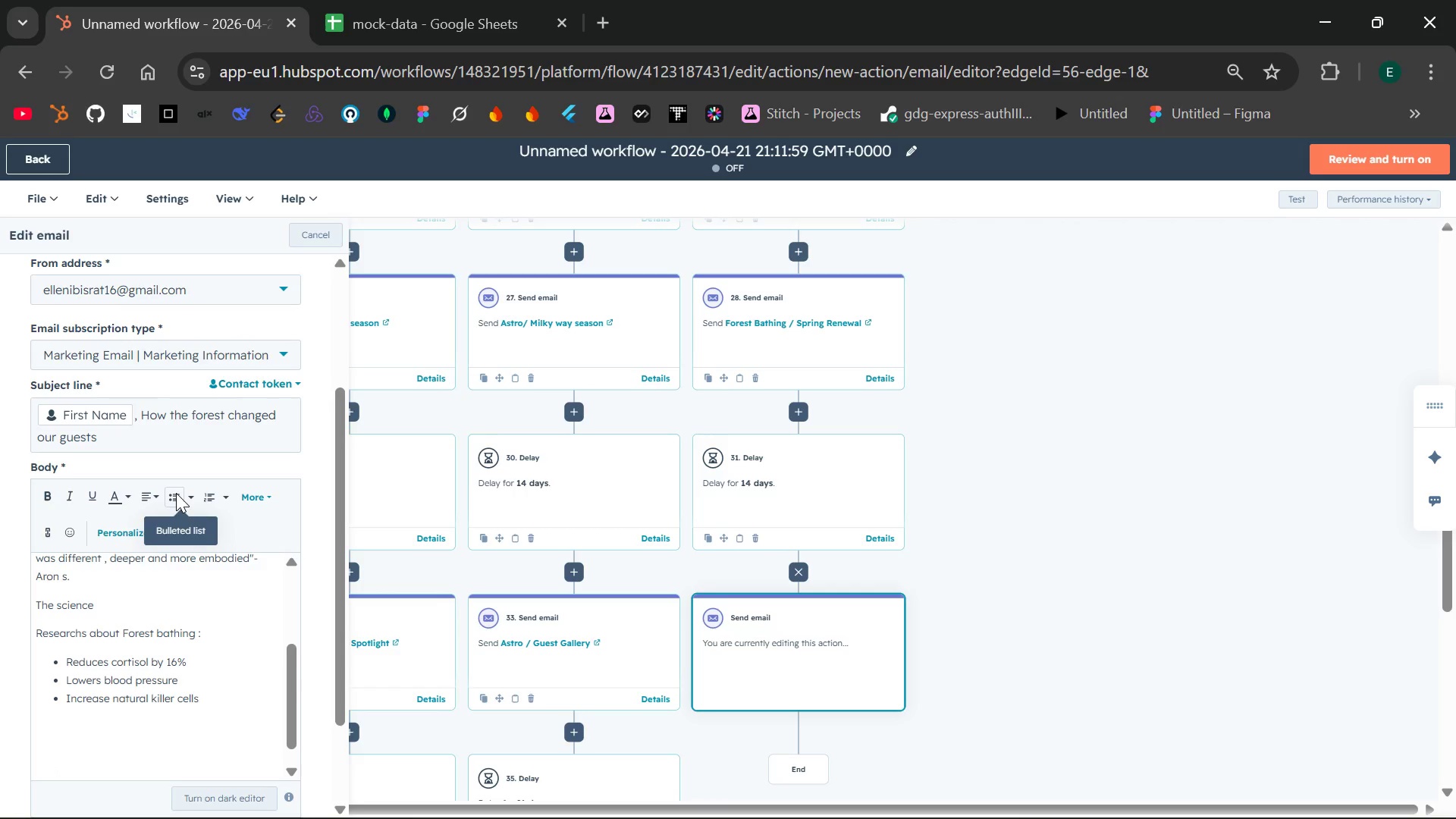 
key(Backspace)
 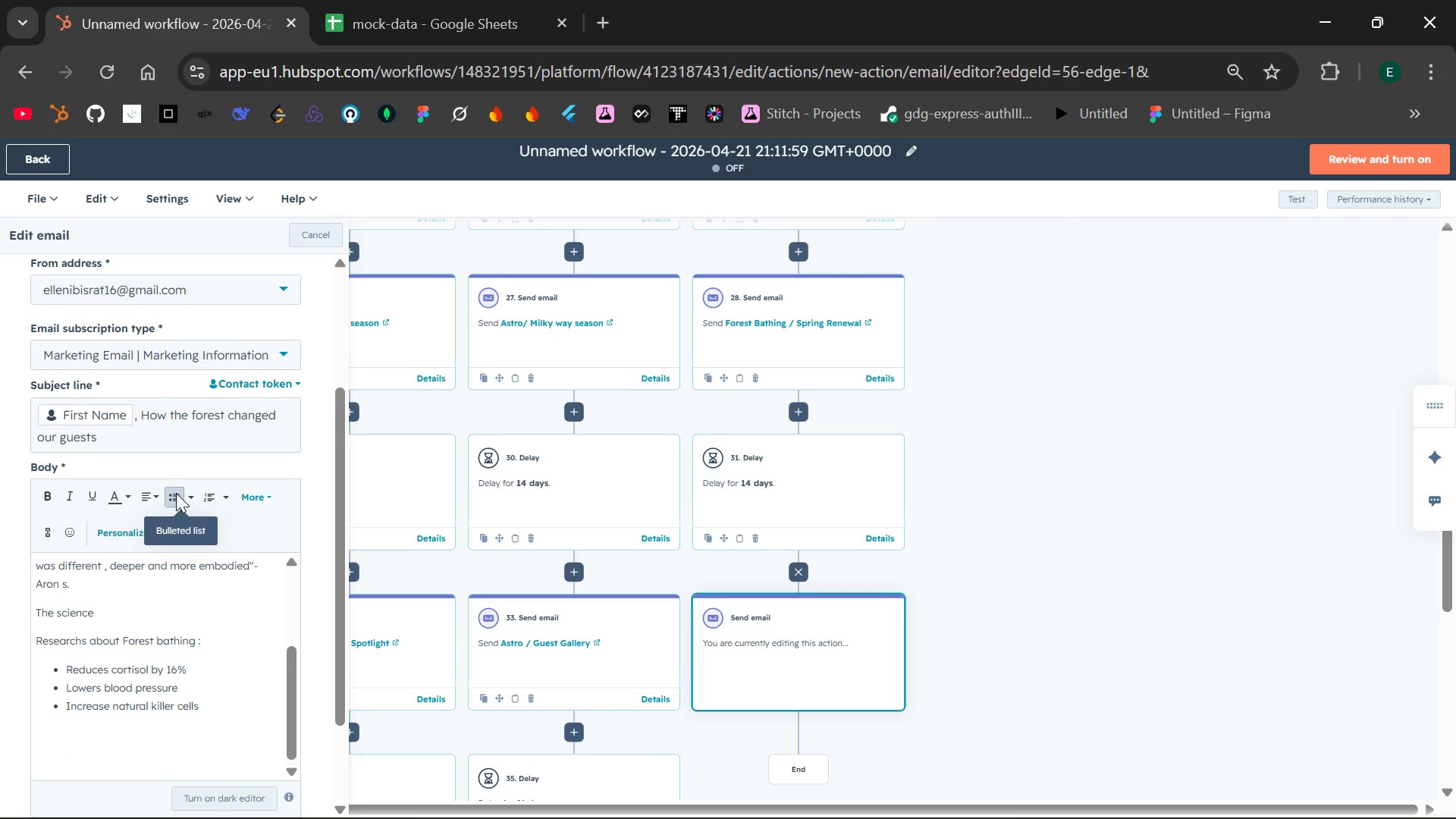 
key(Backspace)
 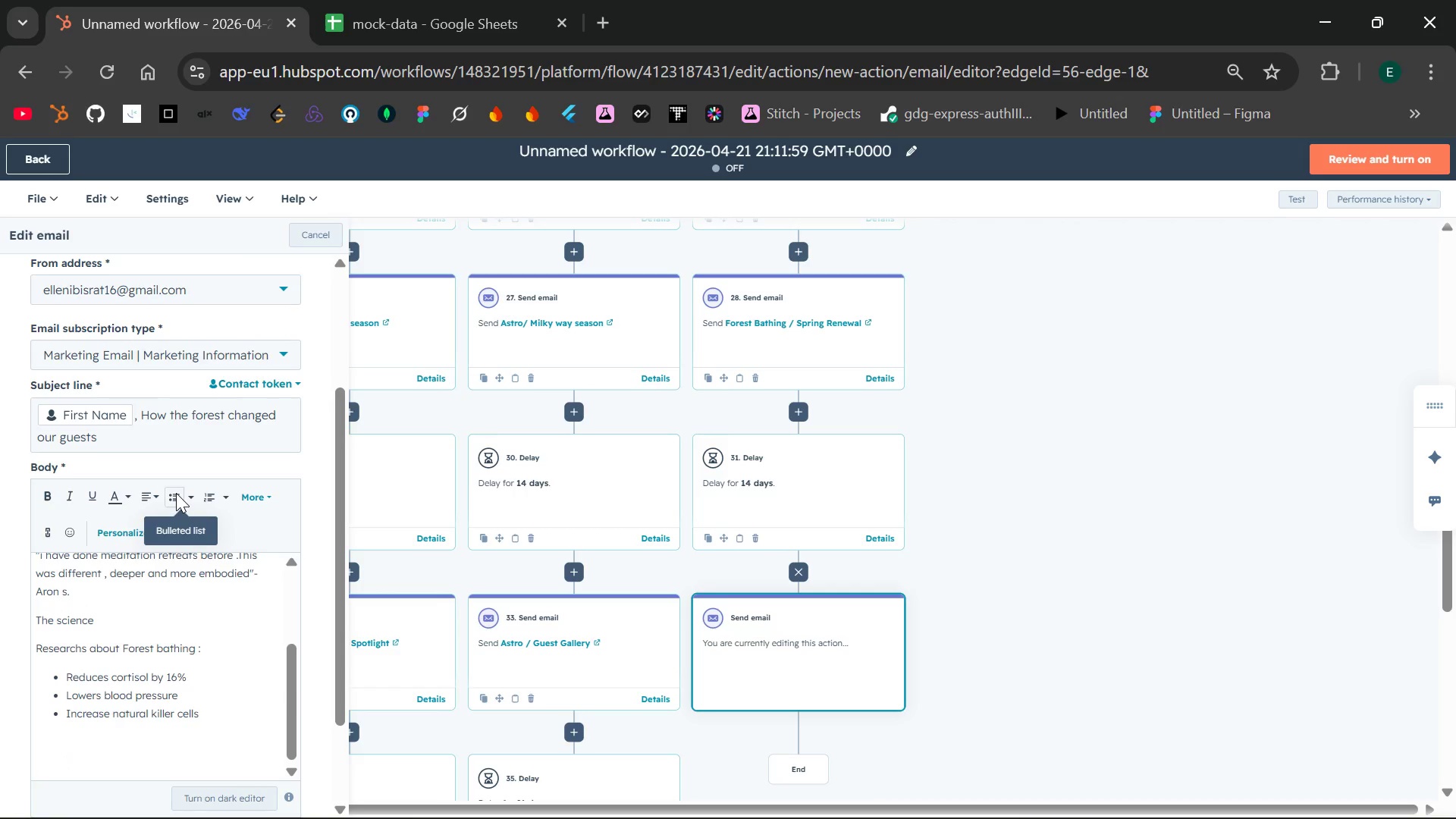 
type(The Forest )
 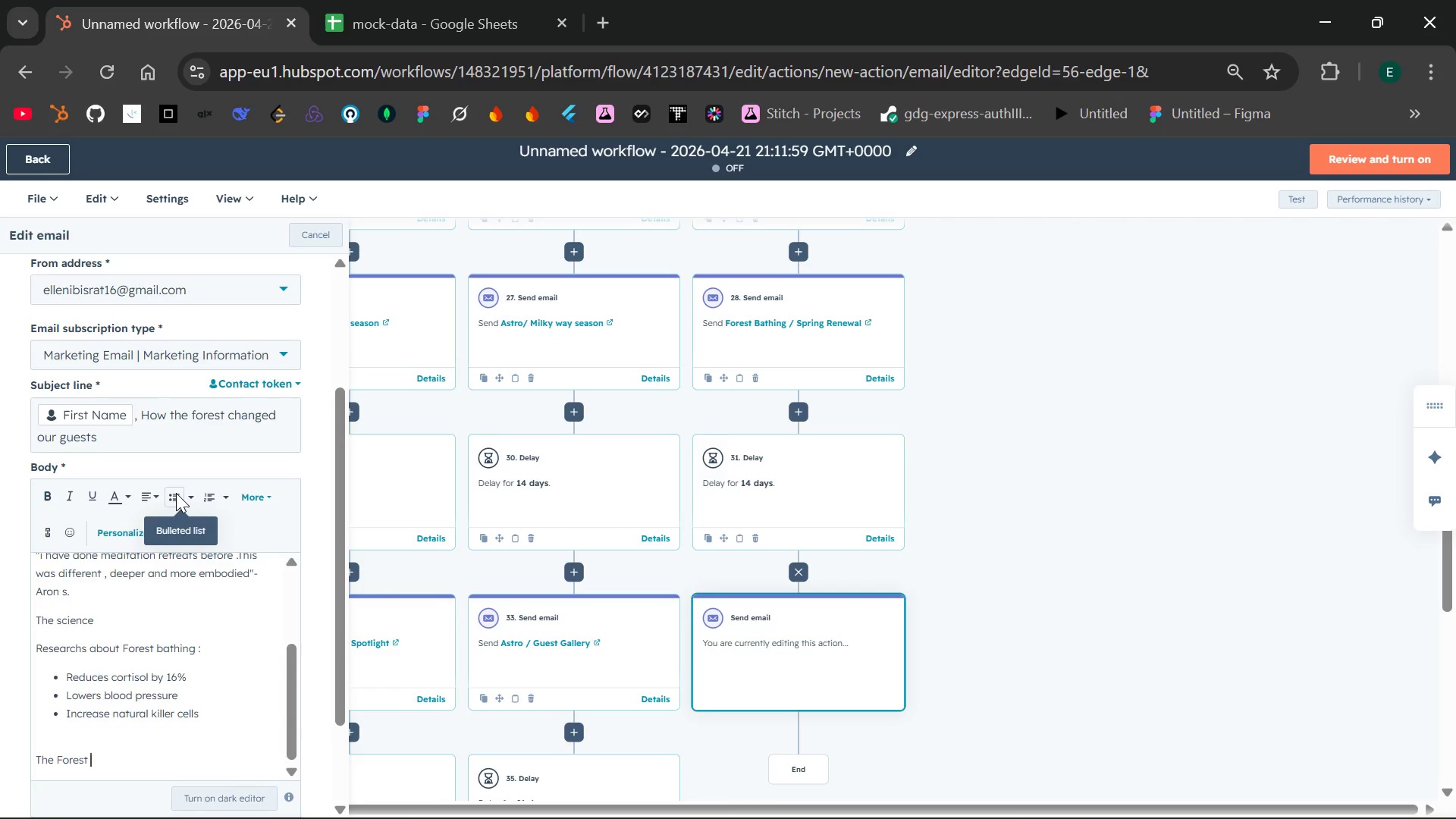 
type(offers wha )
key(Backspace)
type(t you need ,)
 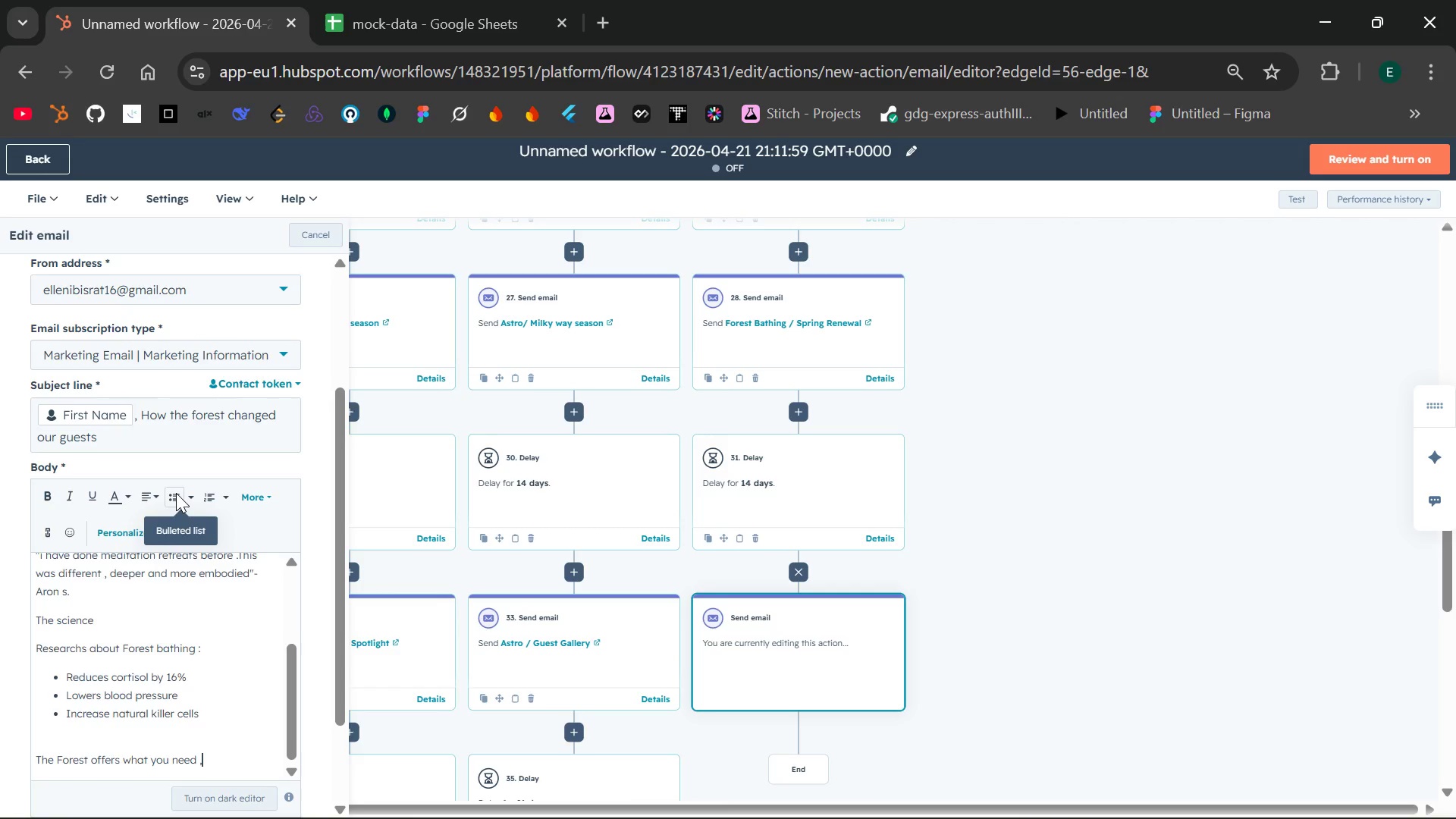 
key(Enter)
 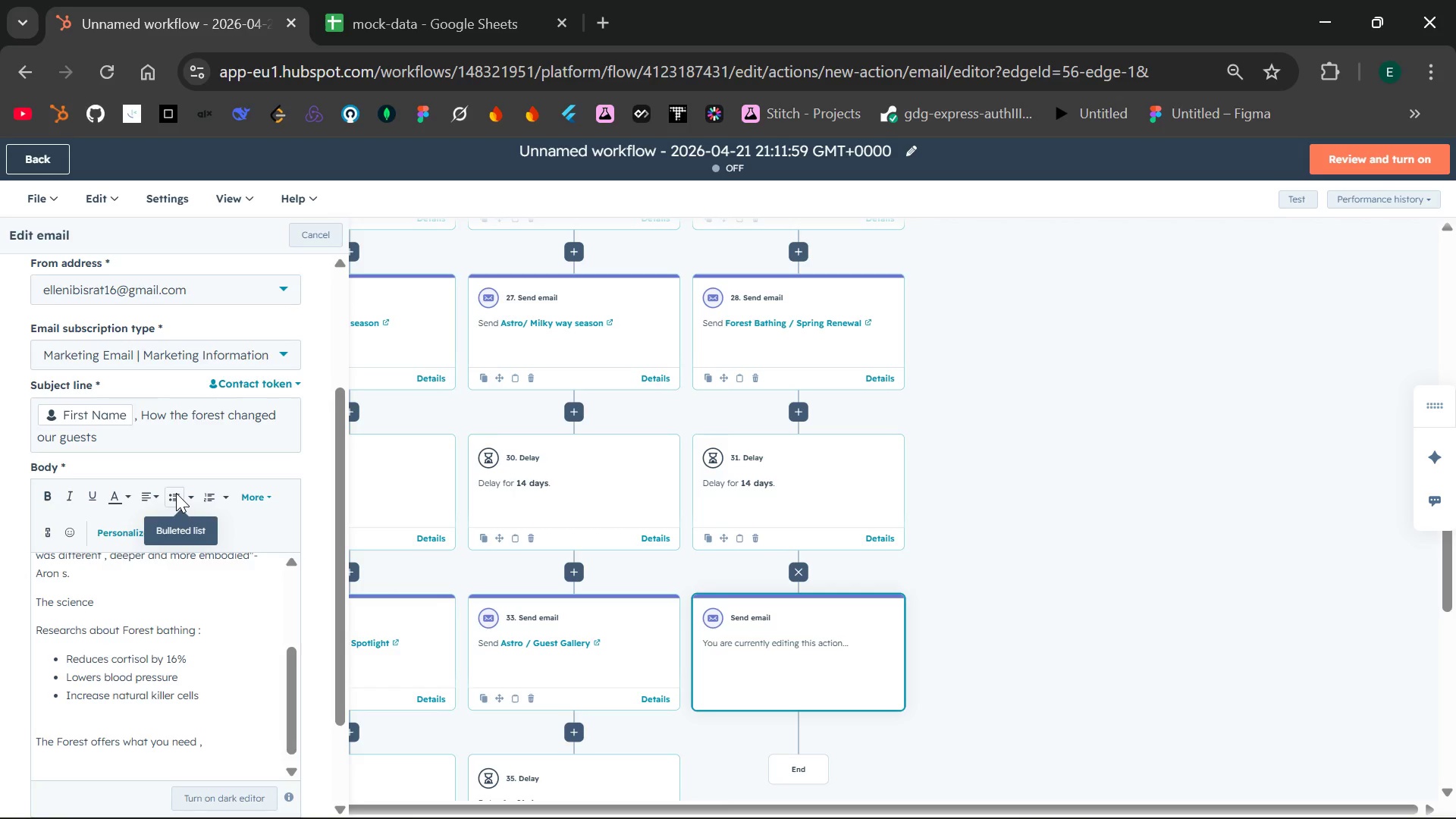 
type(The Cell)
key(Backspace)
type(estial yurts eam)
 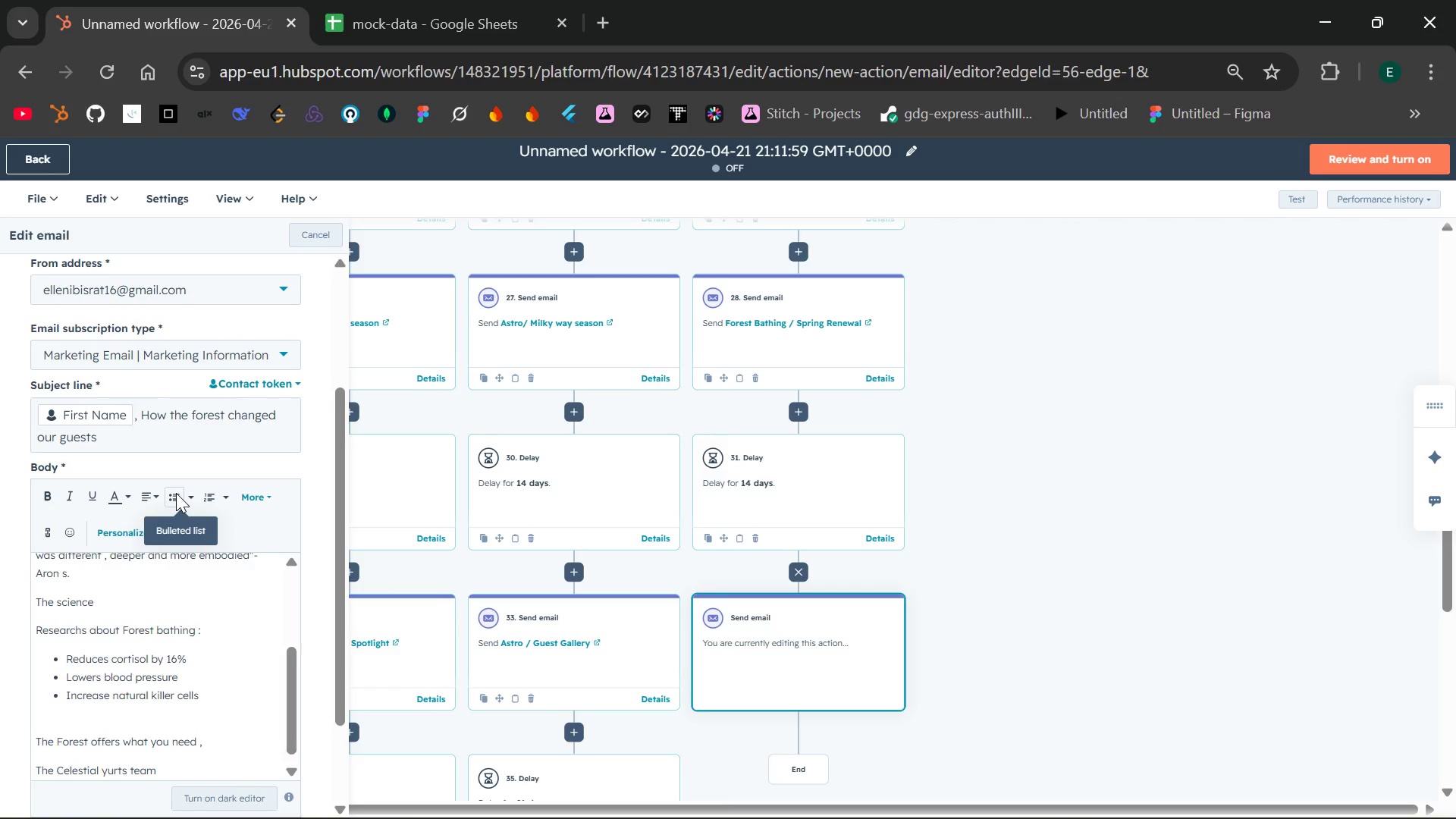 
hold_key(key=T, duration=12.92)
 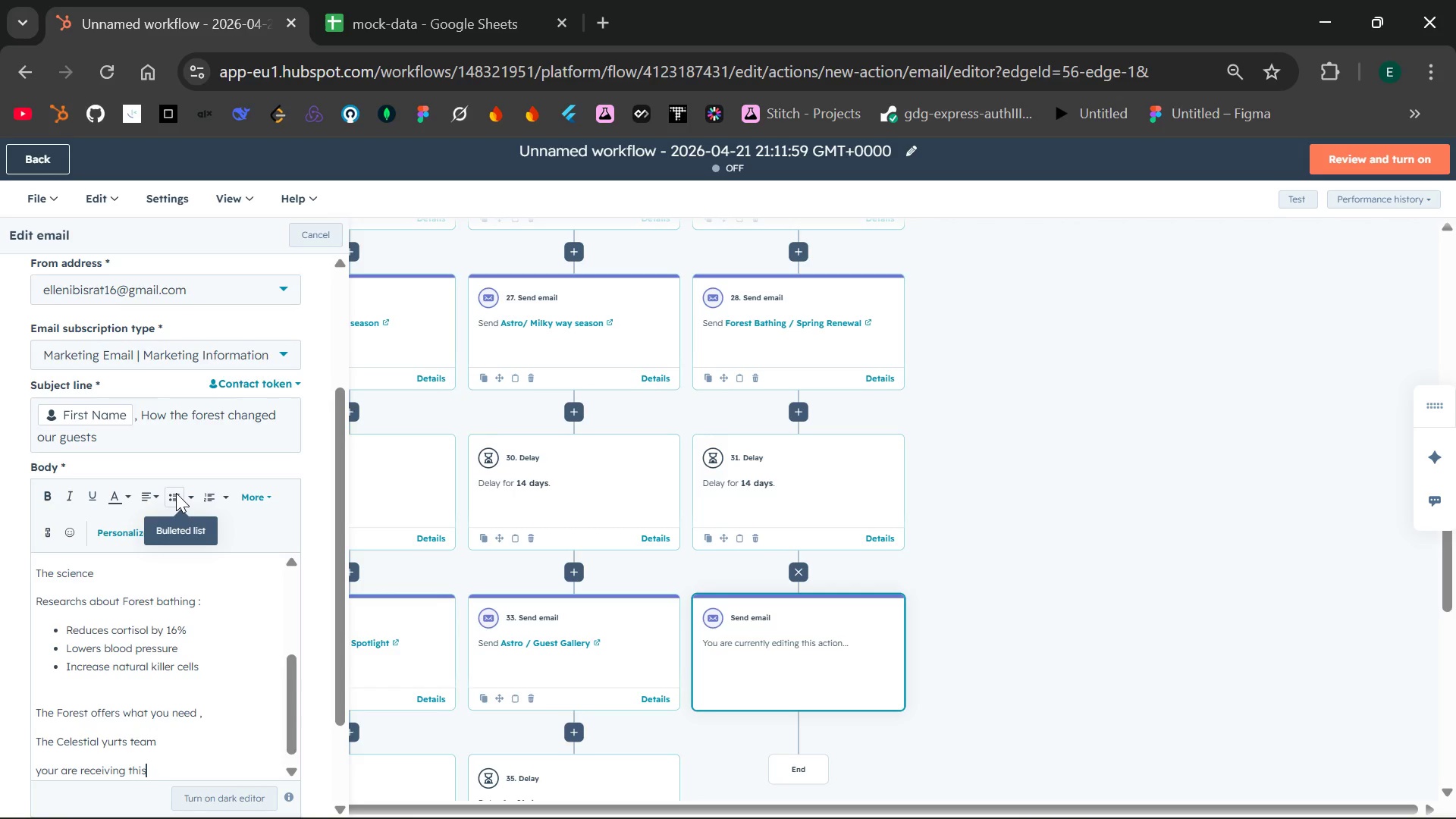 
key(Enter)
 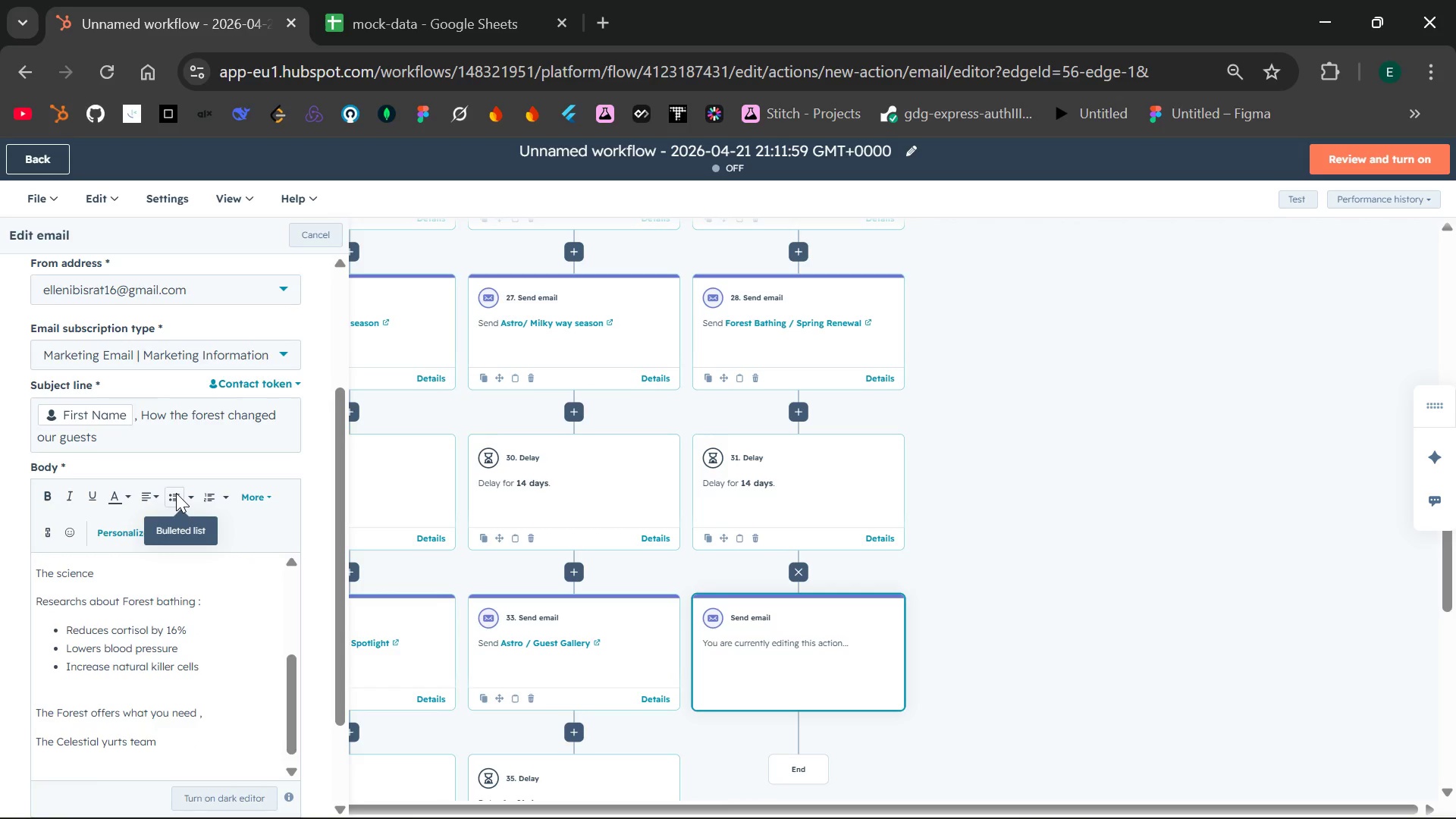 
type(your are reciving )
key(Backspace)
key(Backspace)
key(Backspace)
key(Backspace)
key(Backspace)
key(Backspace)
type(eiving his because you are part of oir wellness community.)
 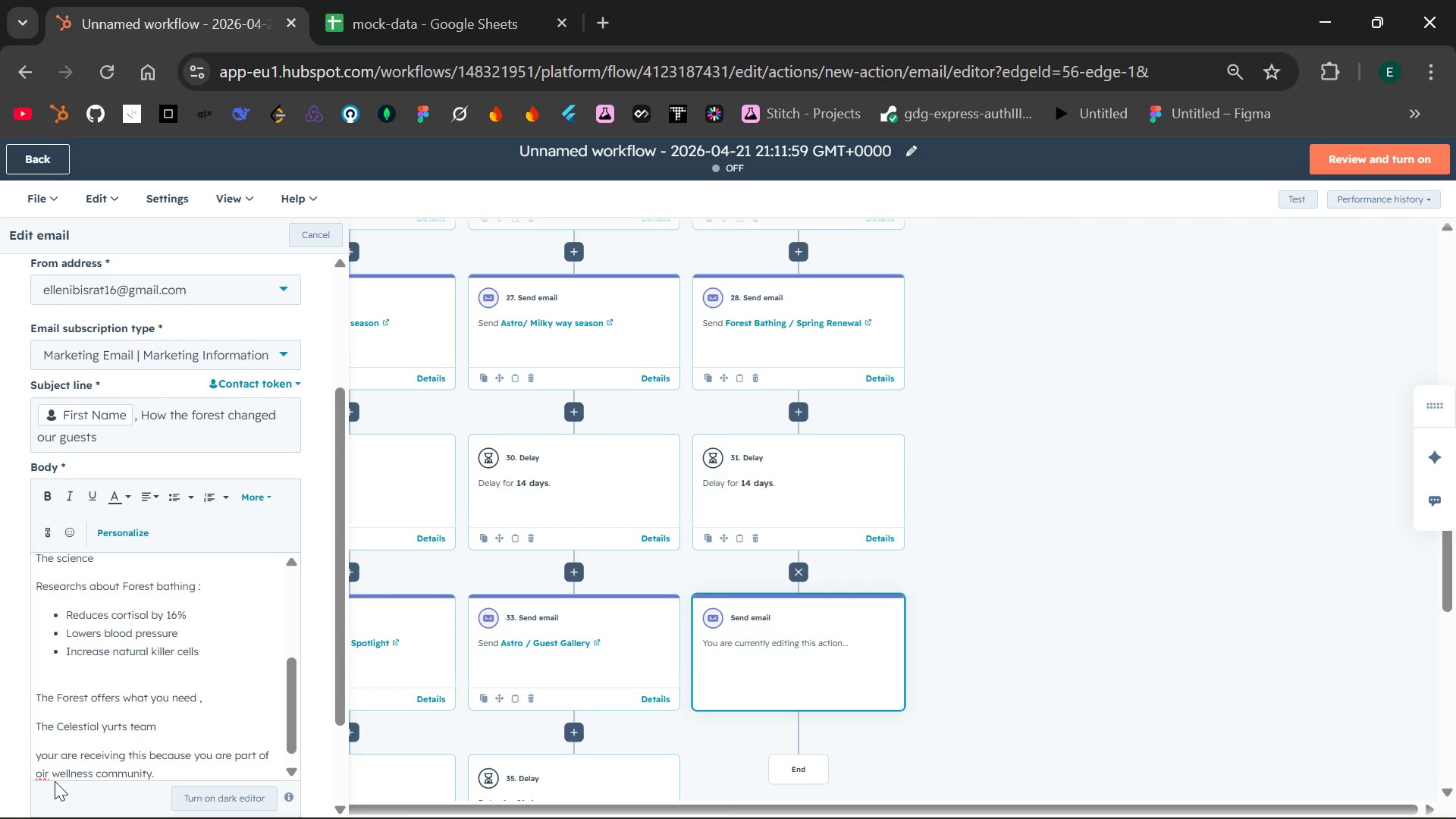 
left_click([46, 770])
 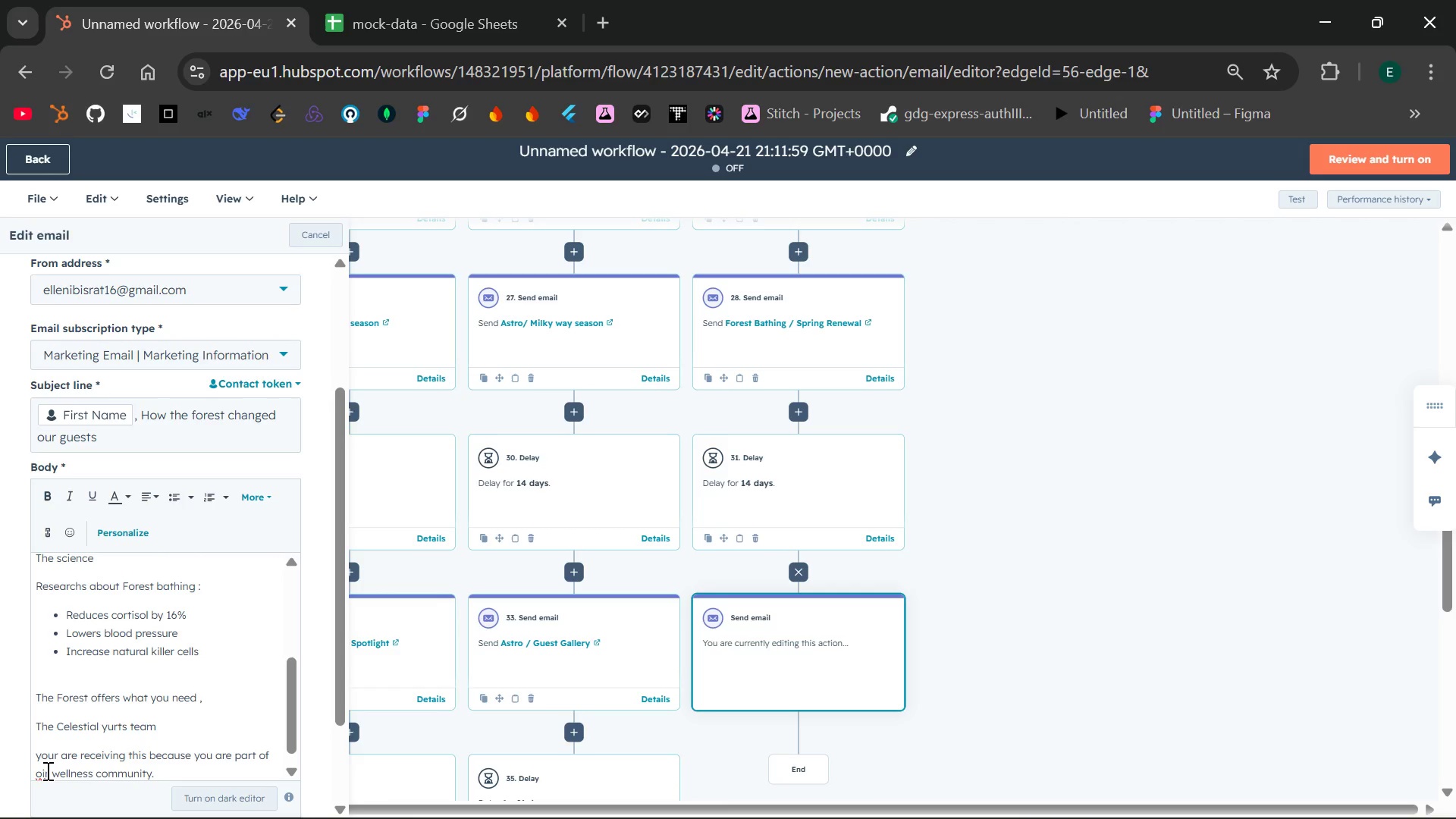 
key(ArrowRight)
 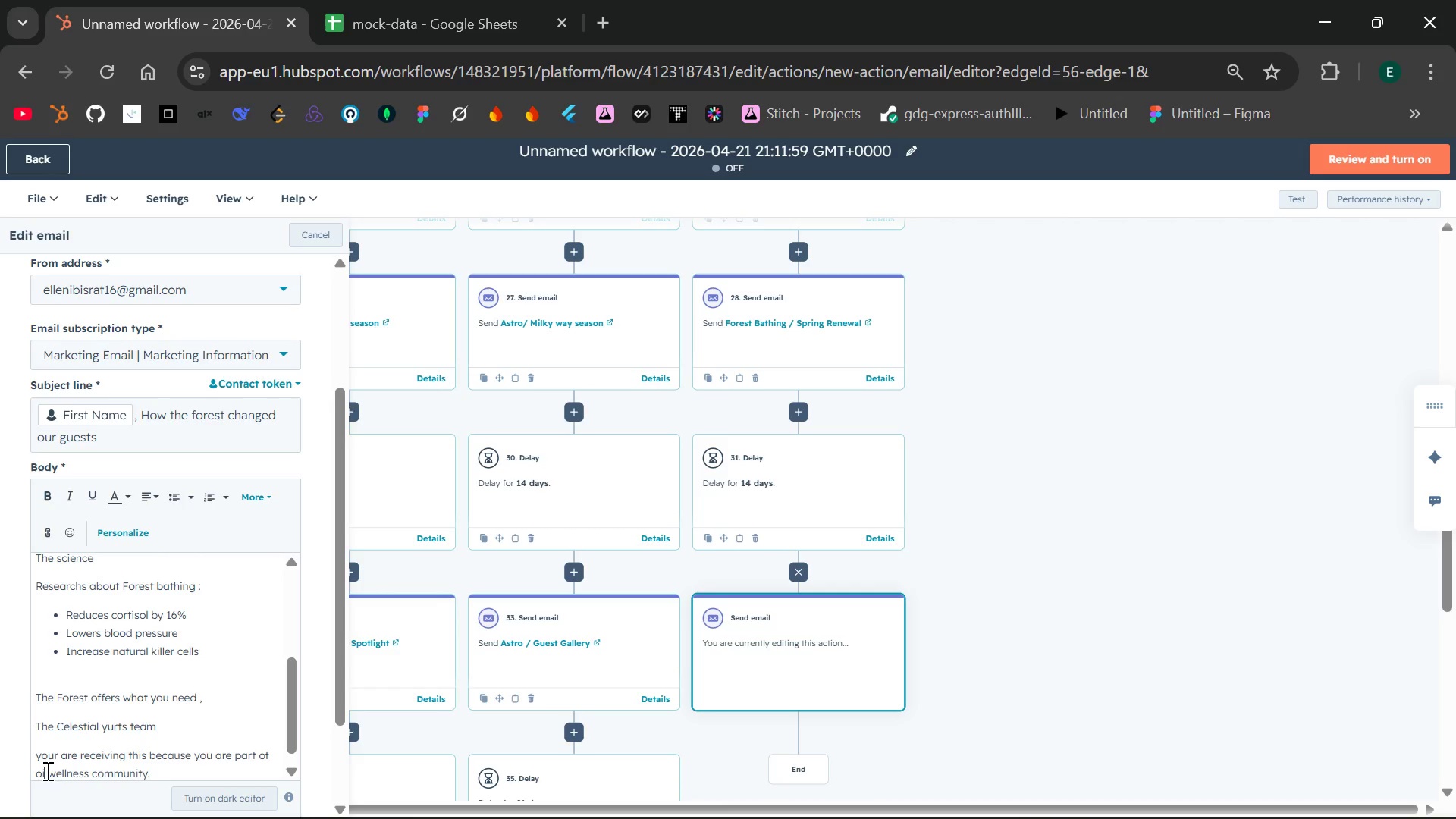 
key(Backspace)
 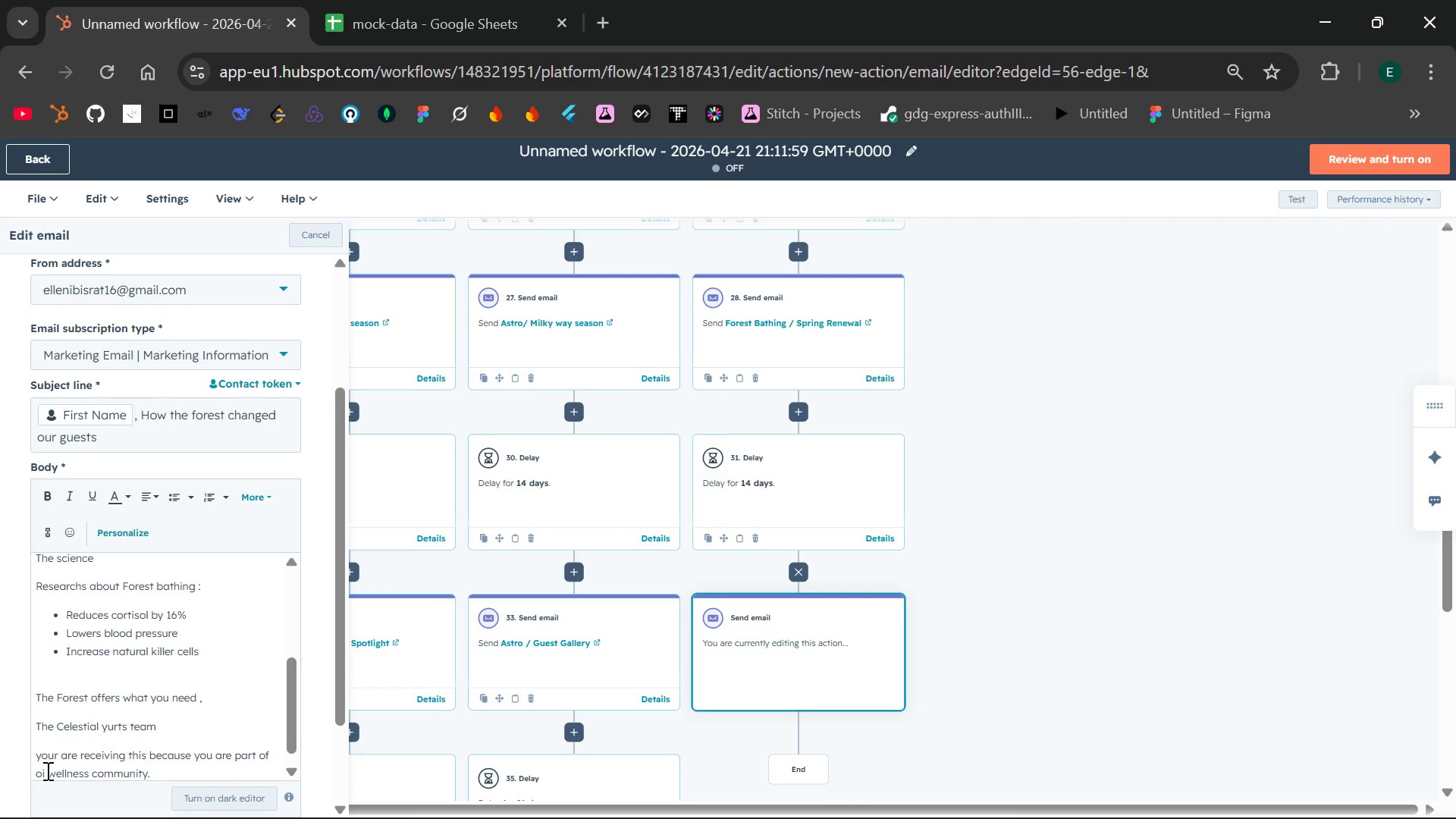 
key(U)
 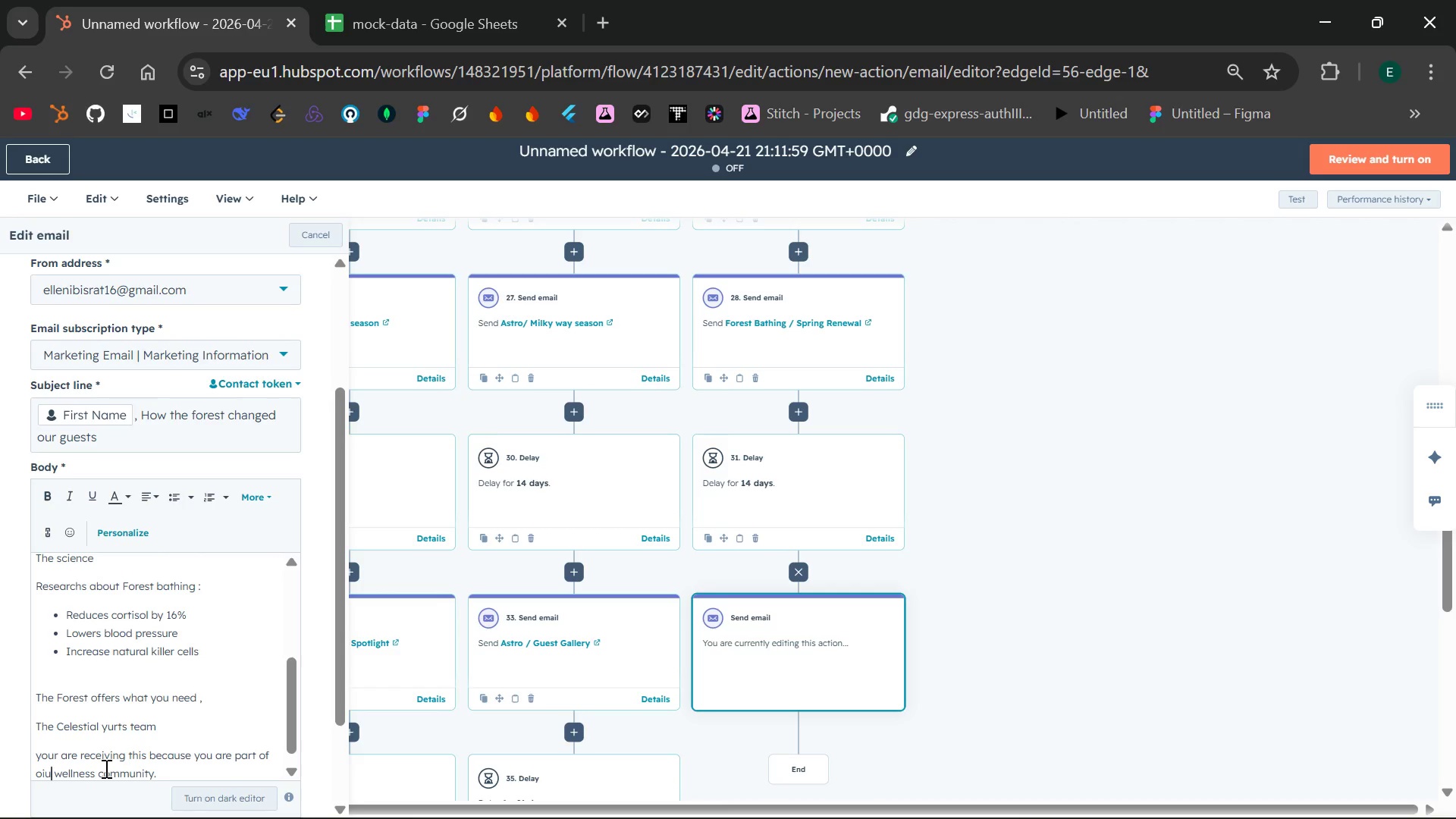 
key(Backspace)
key(Backspace)
type(ur)
 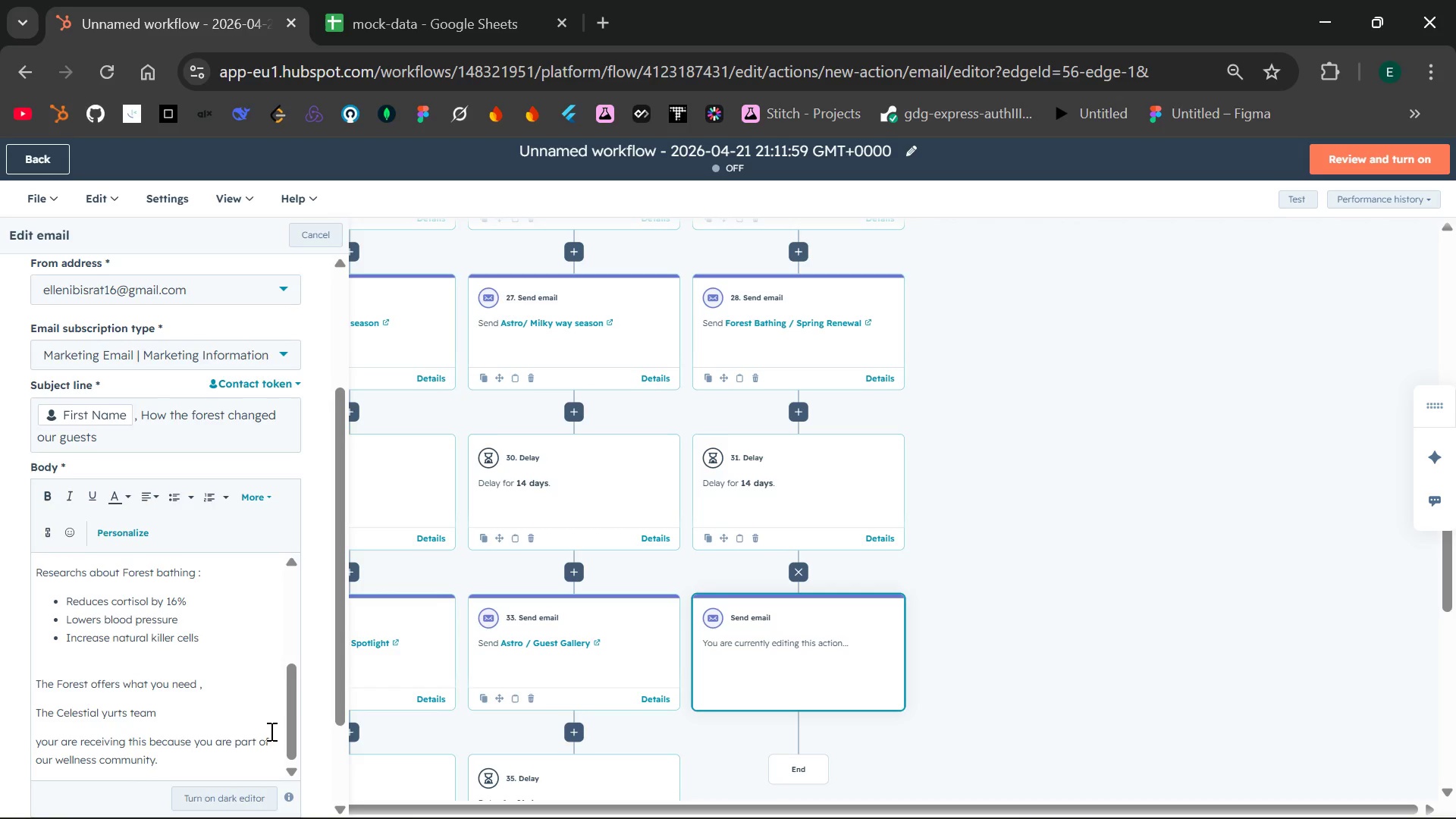 
left_click([259, 661])
 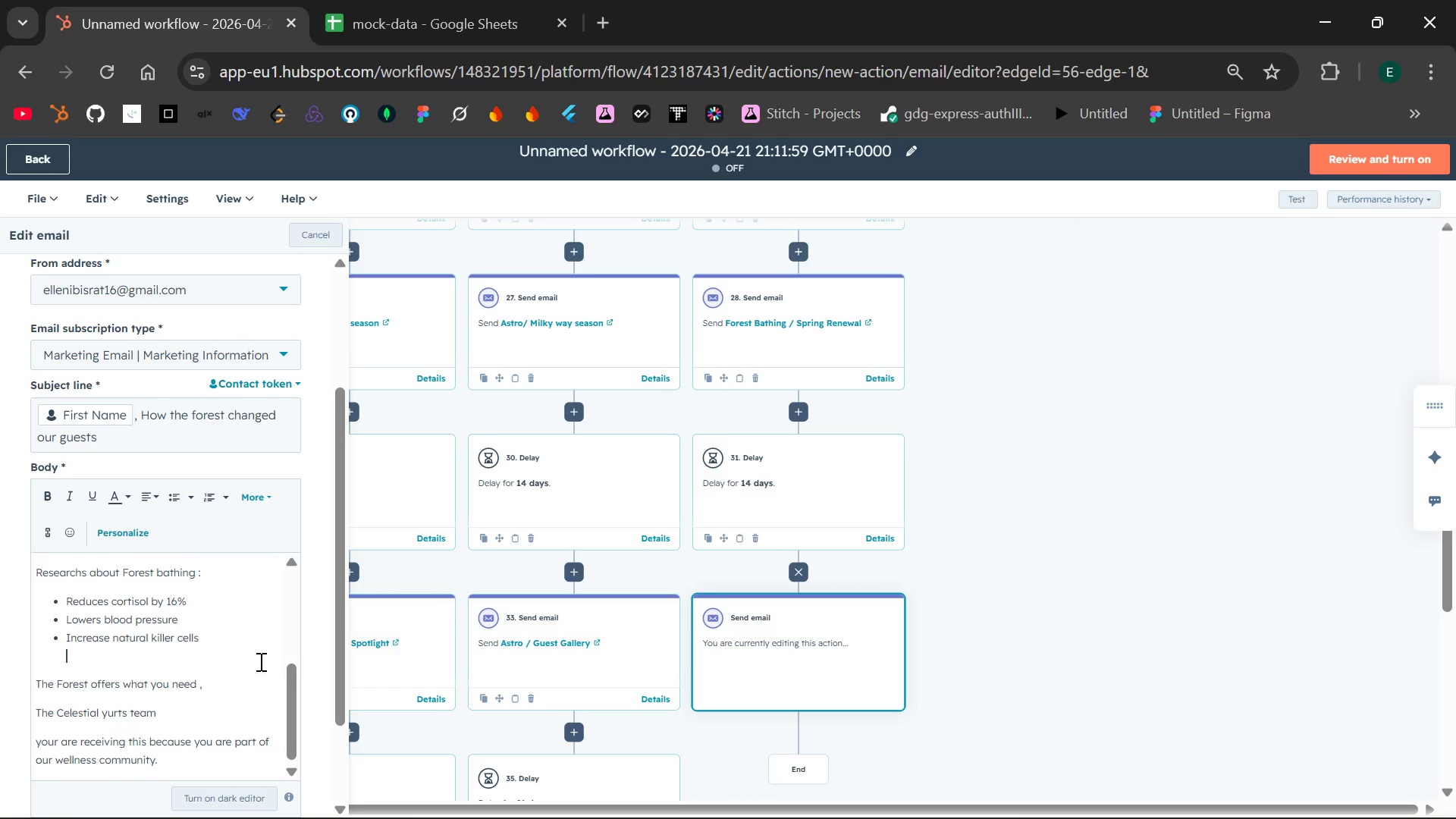 
key(Control+A)
 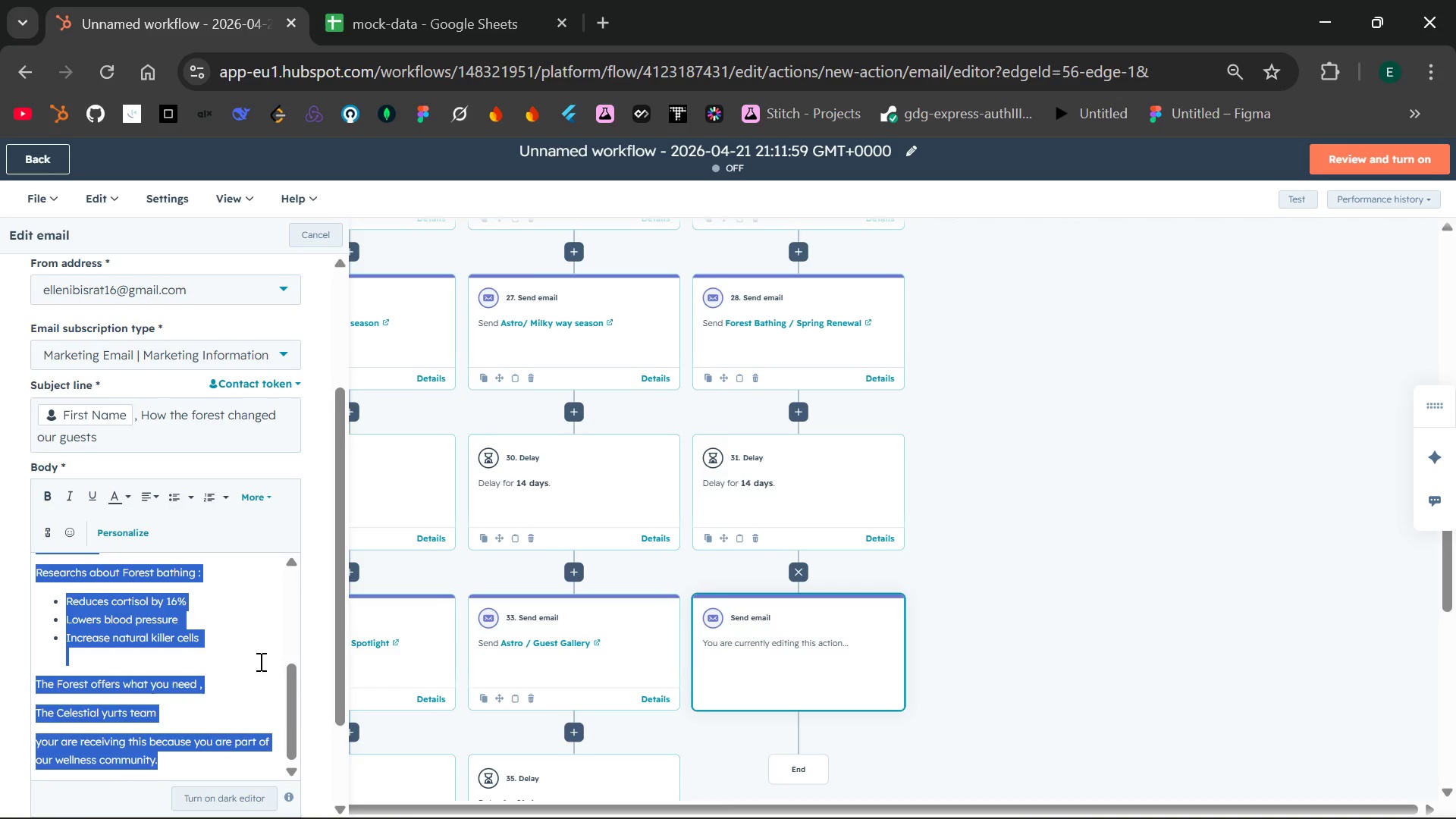 
key(Control+C)
 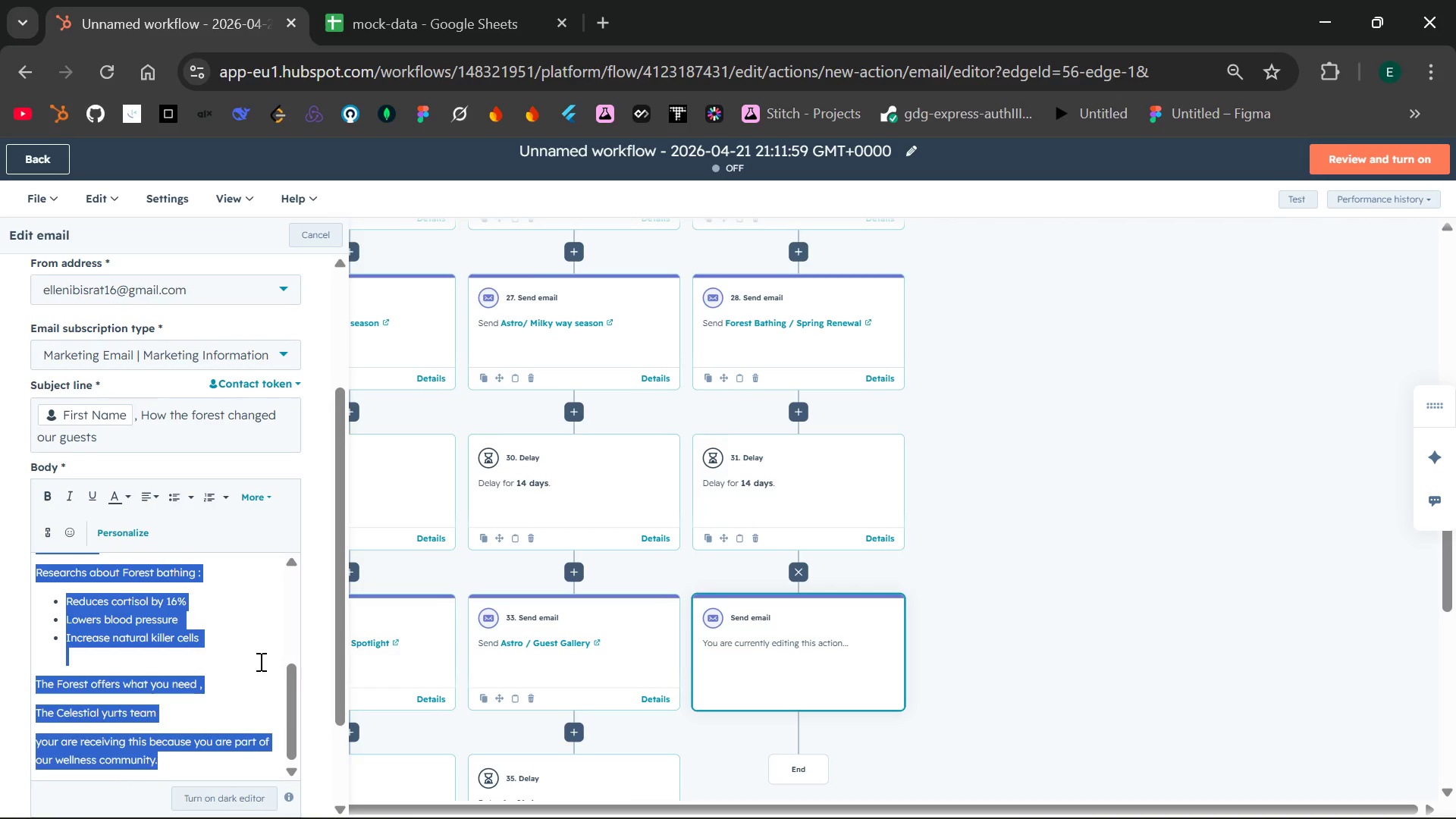 
left_click([259, 661])
 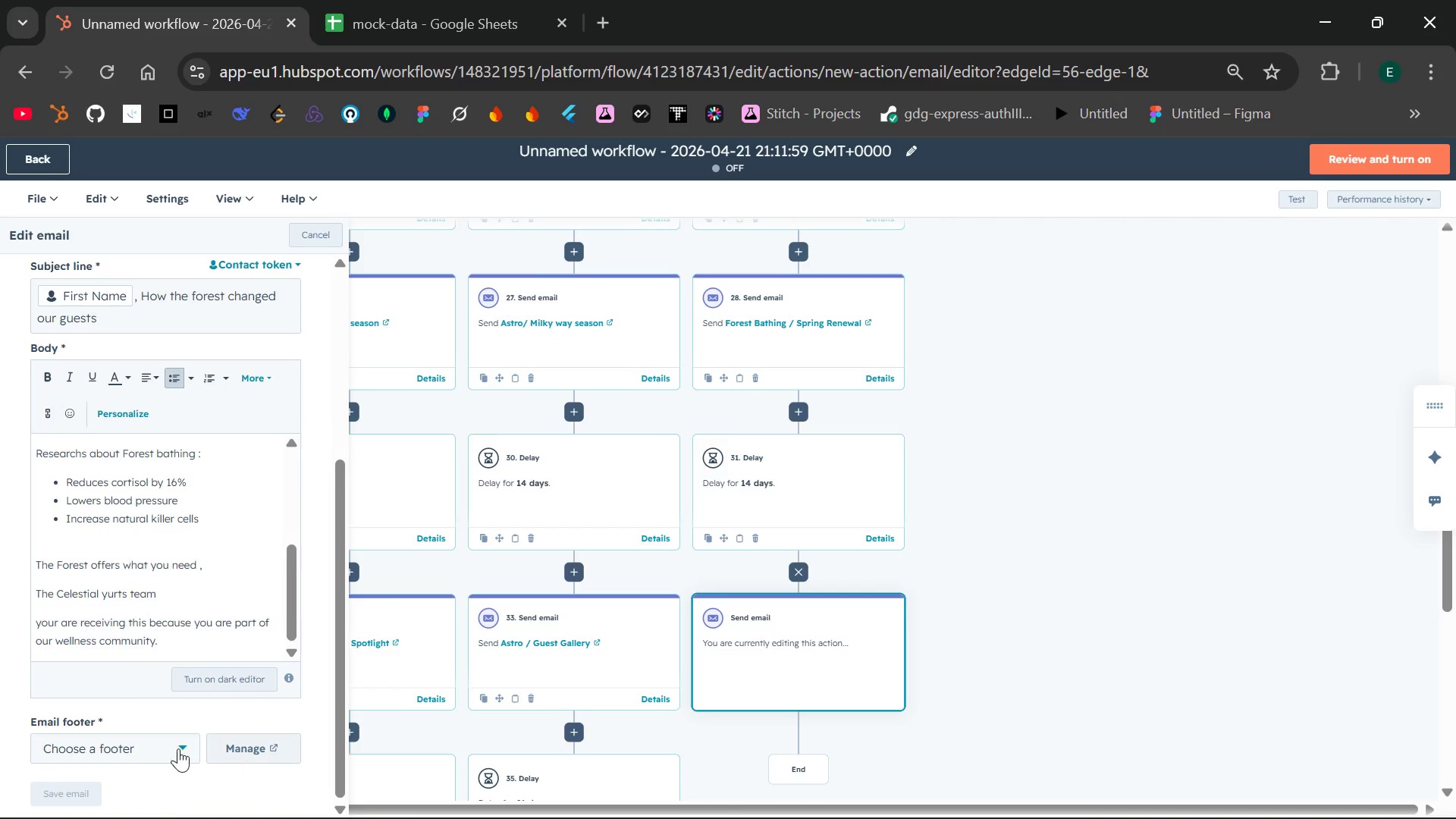 
left_click([174, 748])
 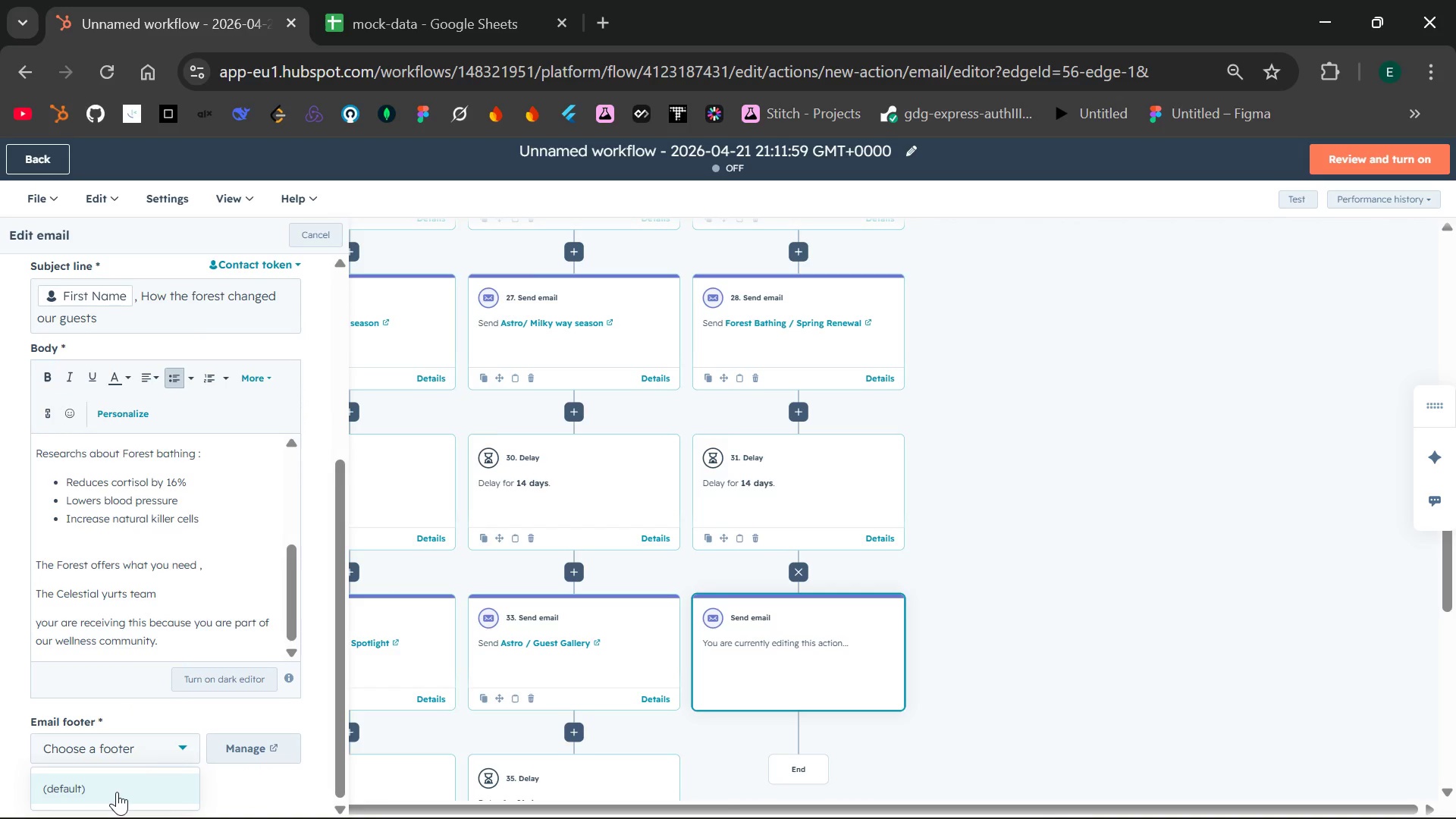 
left_click([117, 792])
 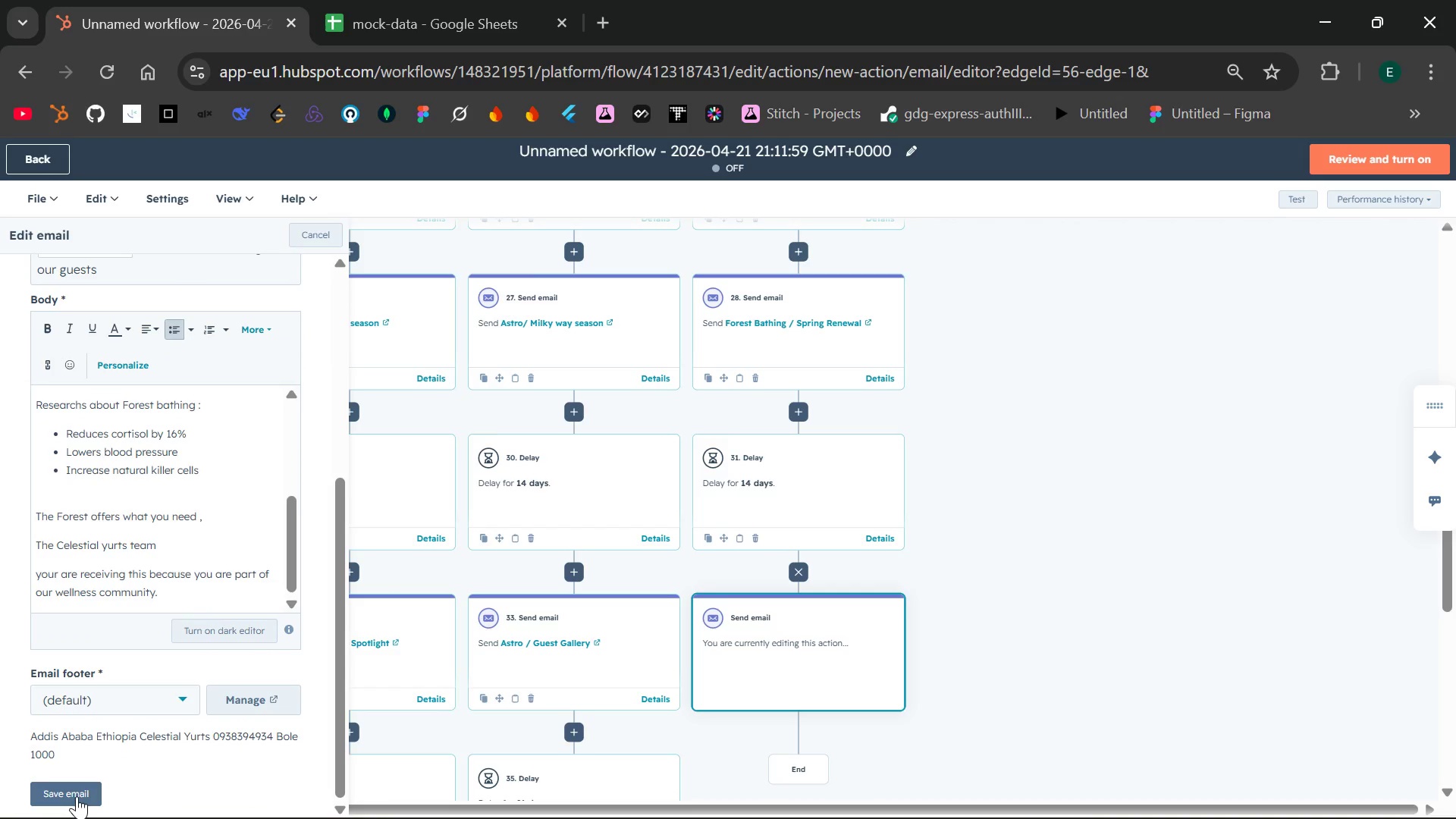 
left_click([73, 795])
 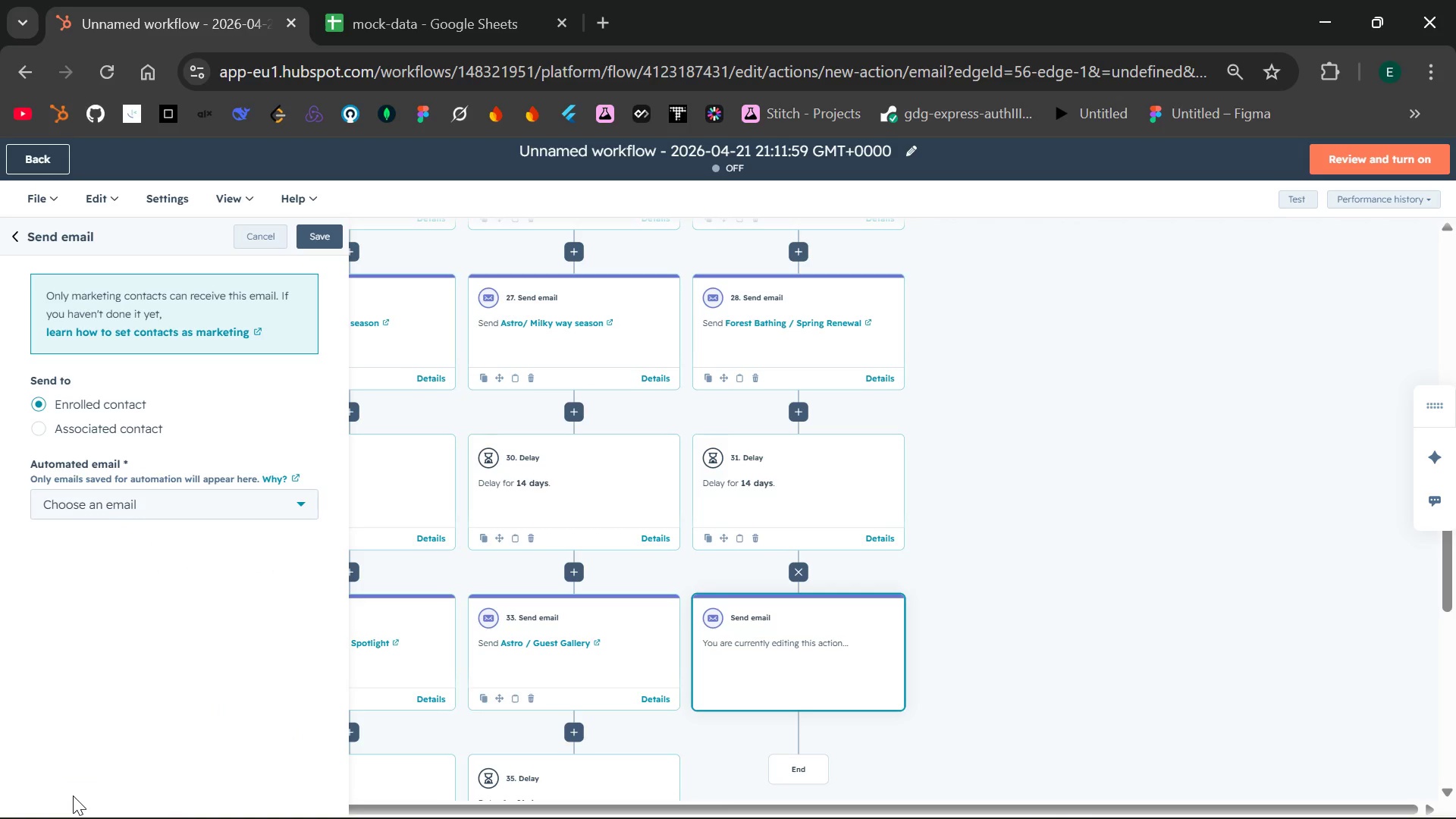 
wait(6.36)
 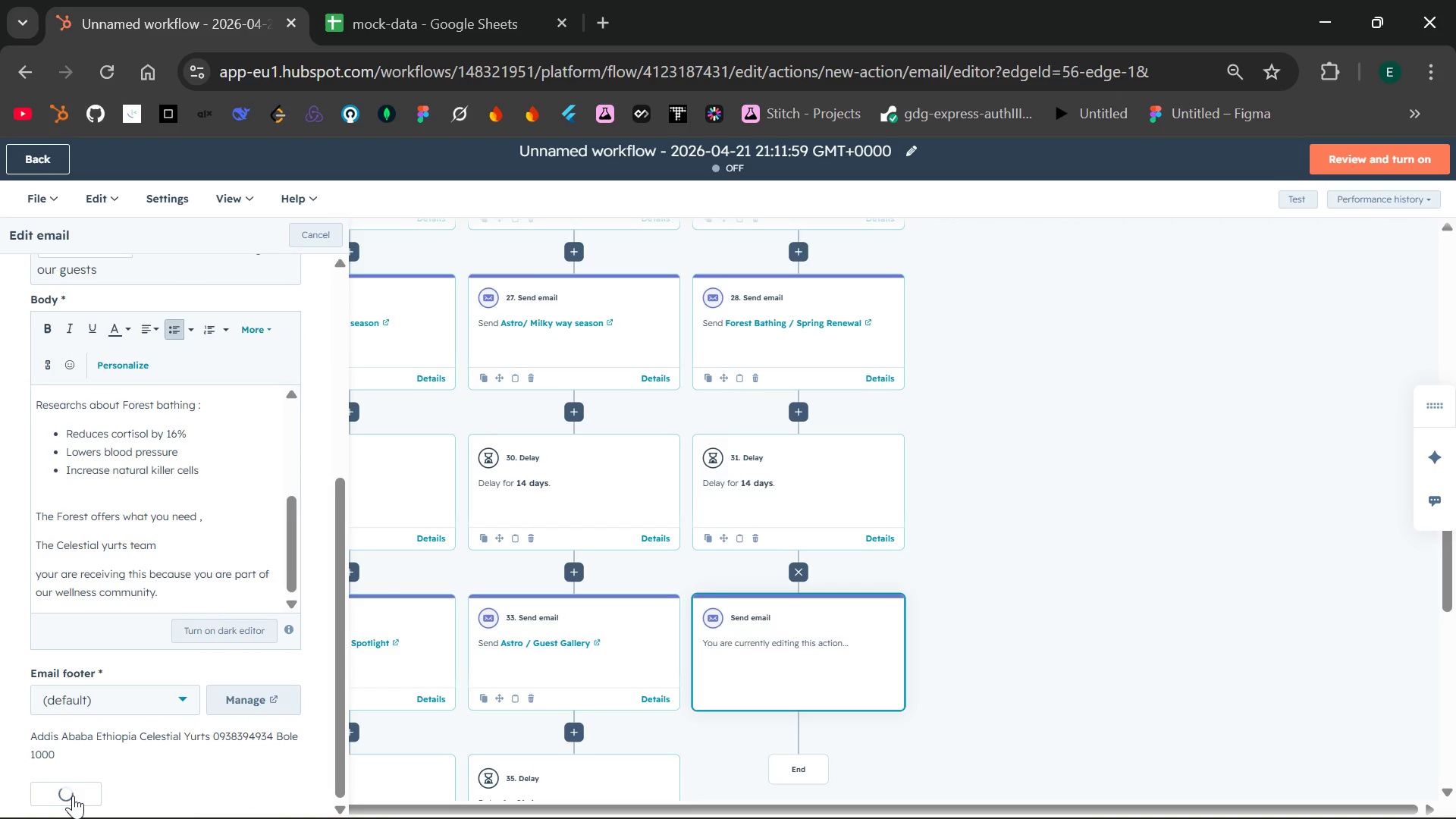 
left_click([317, 227])
 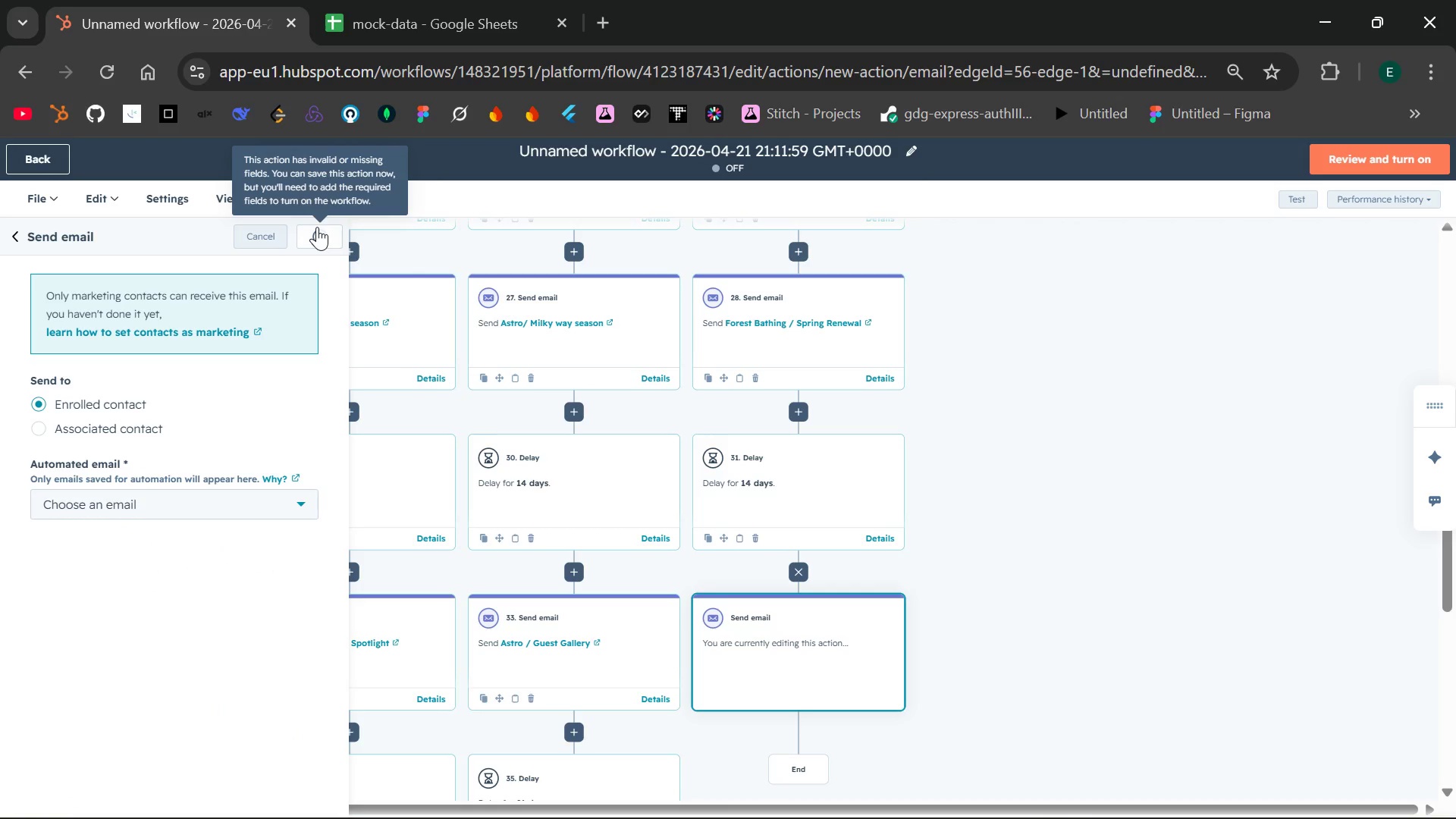 
wait(8.75)
 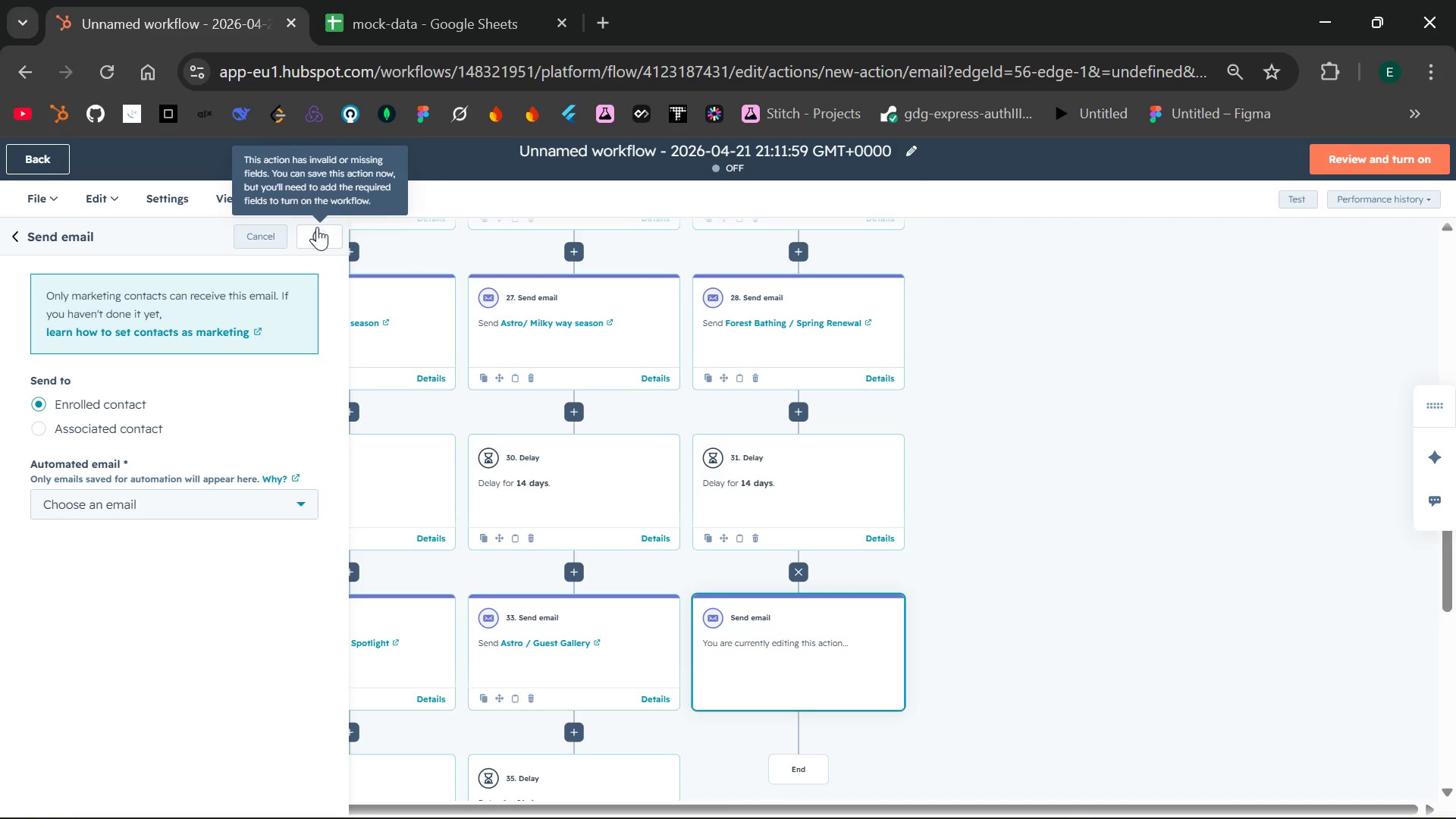 
left_click([783, 628])
 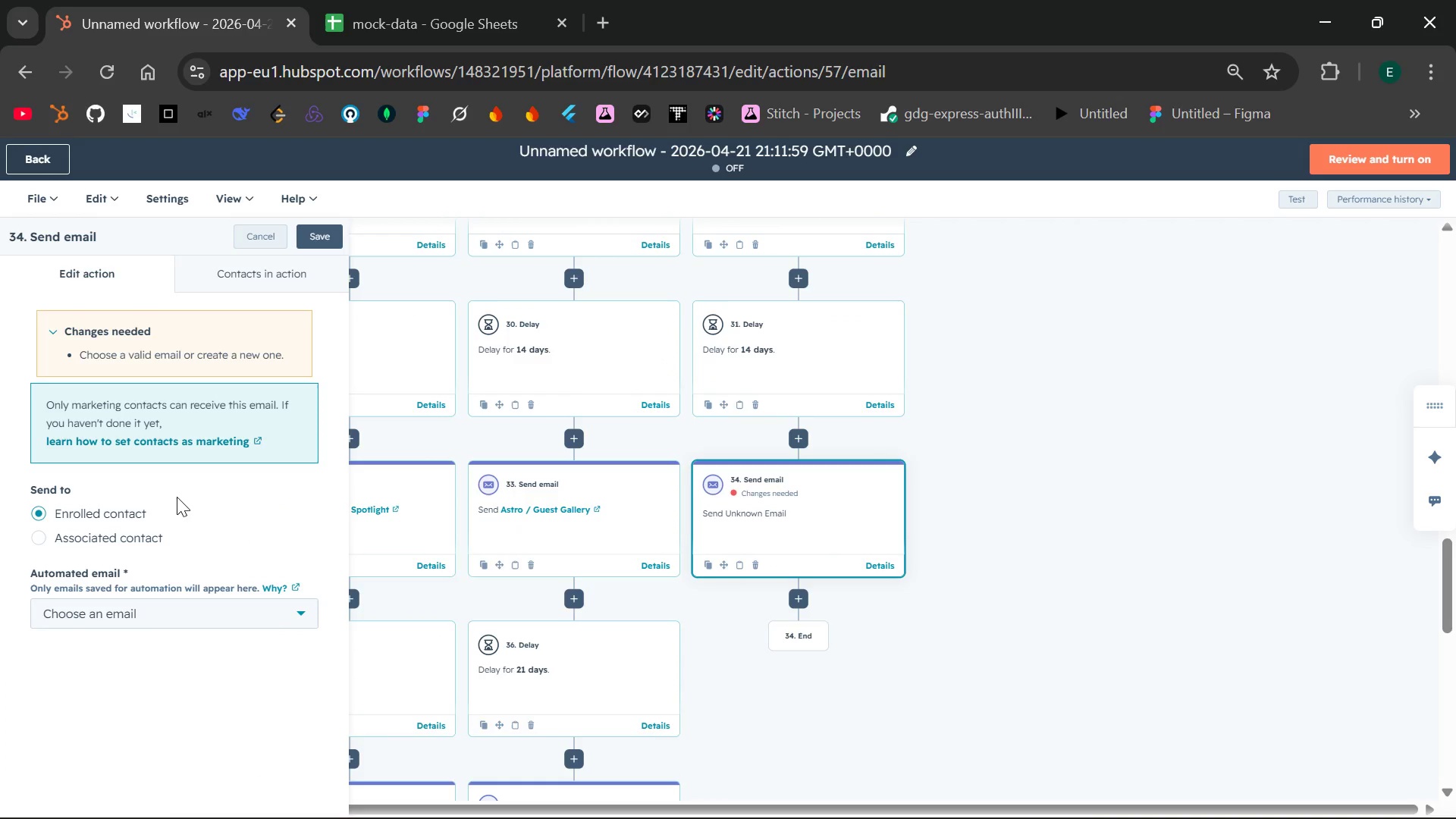 
wait(5.77)
 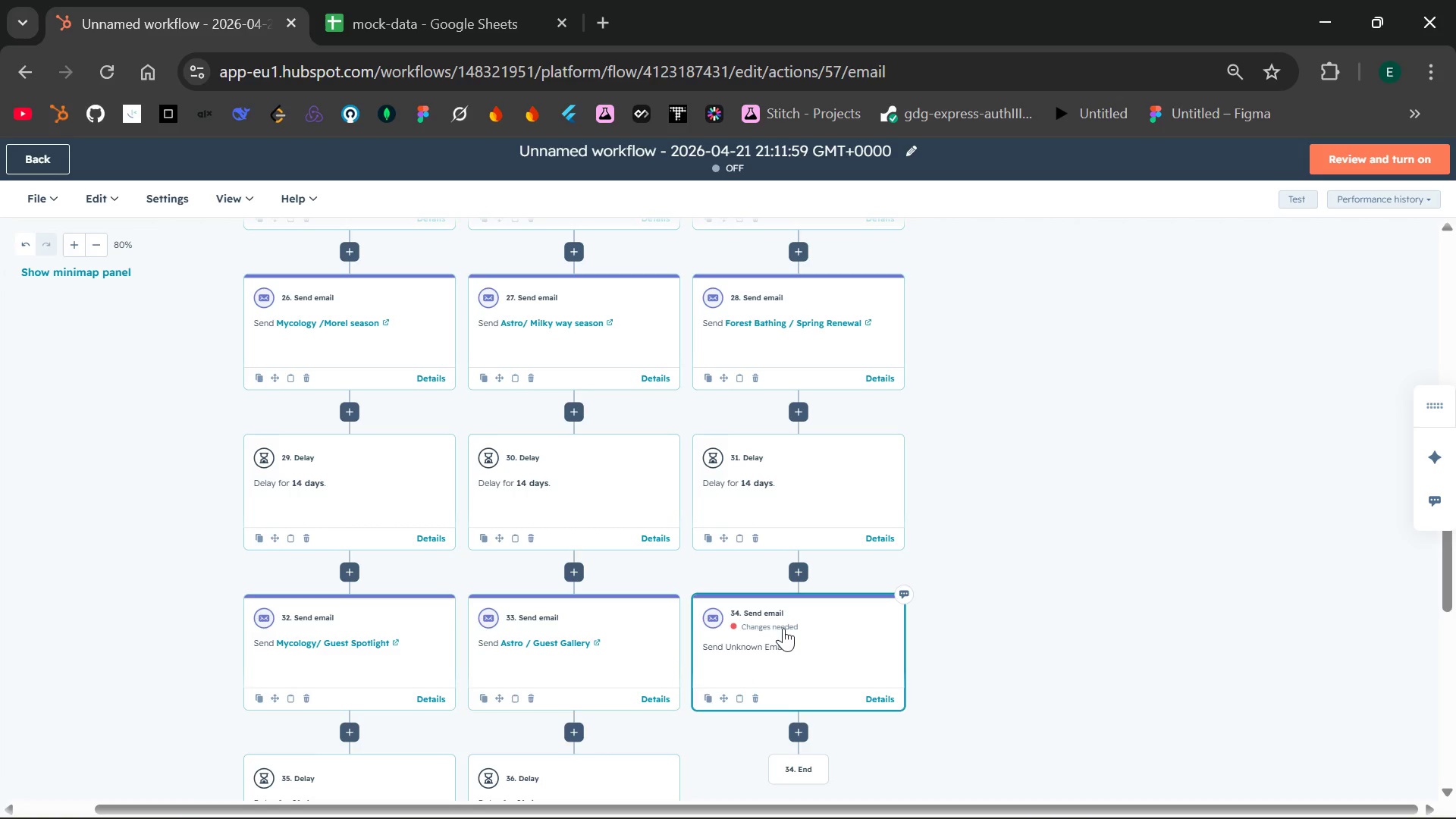 
left_click([235, 614])
 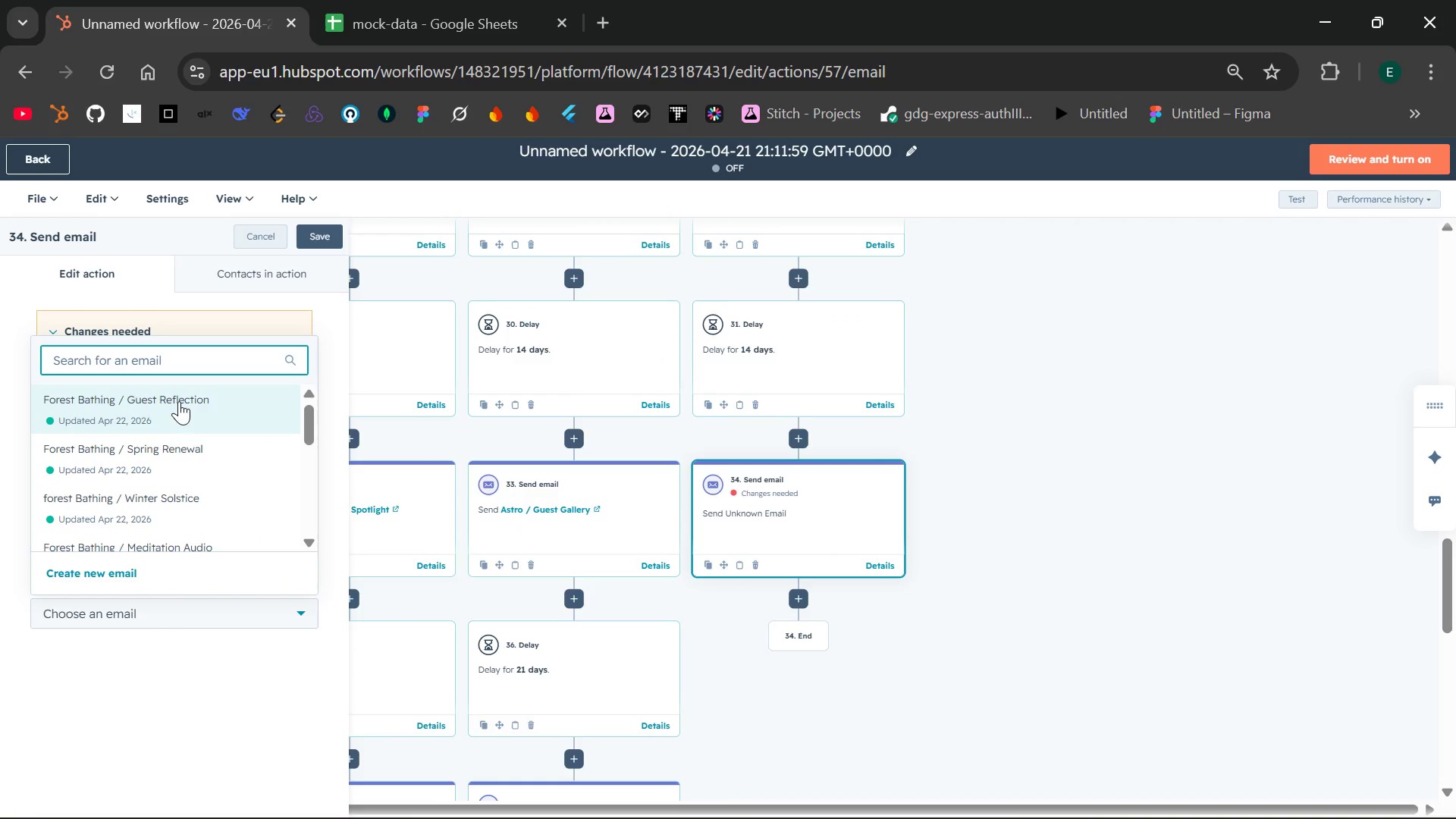 
left_click([180, 400])
 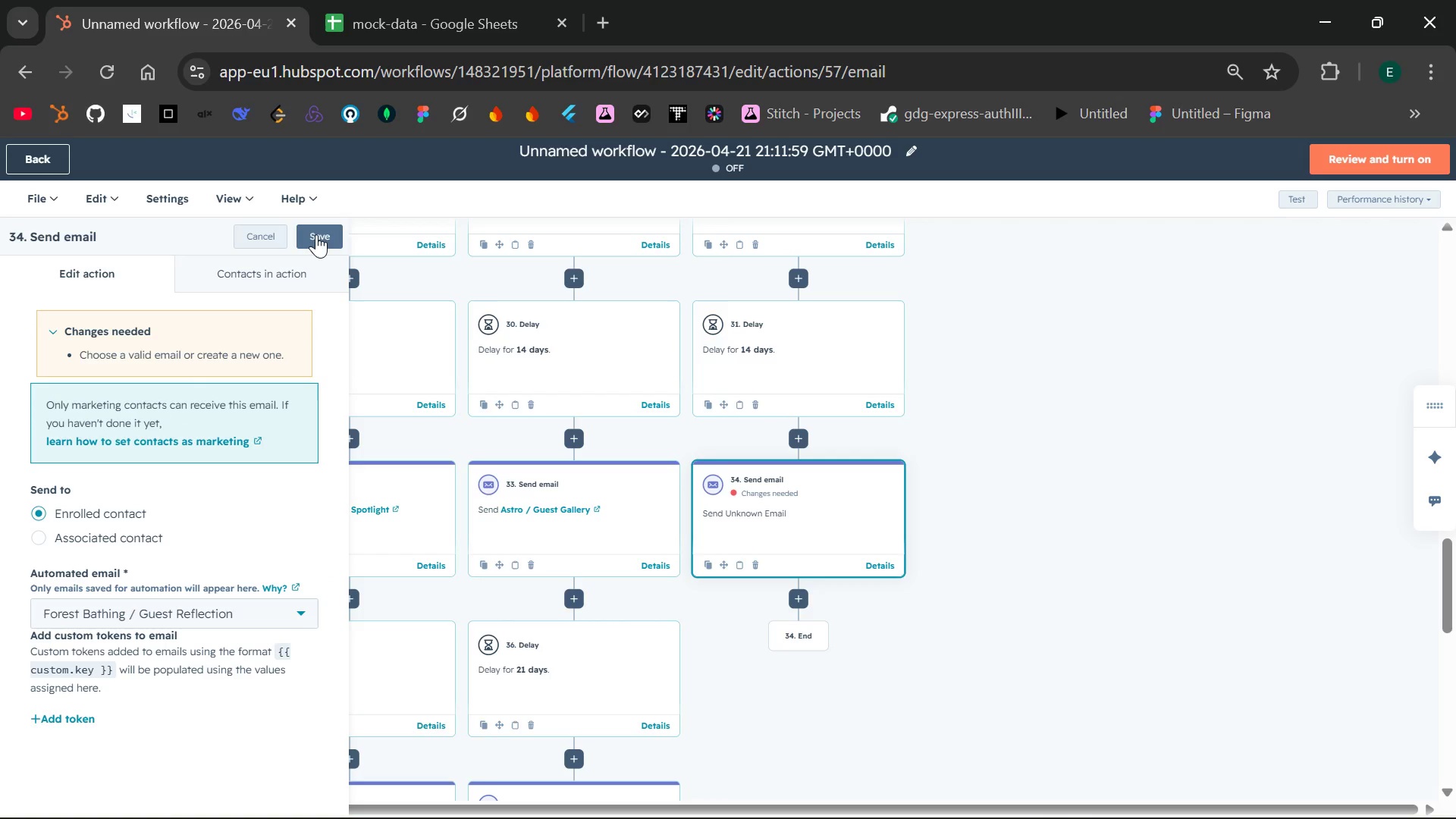 
left_click([317, 233])
 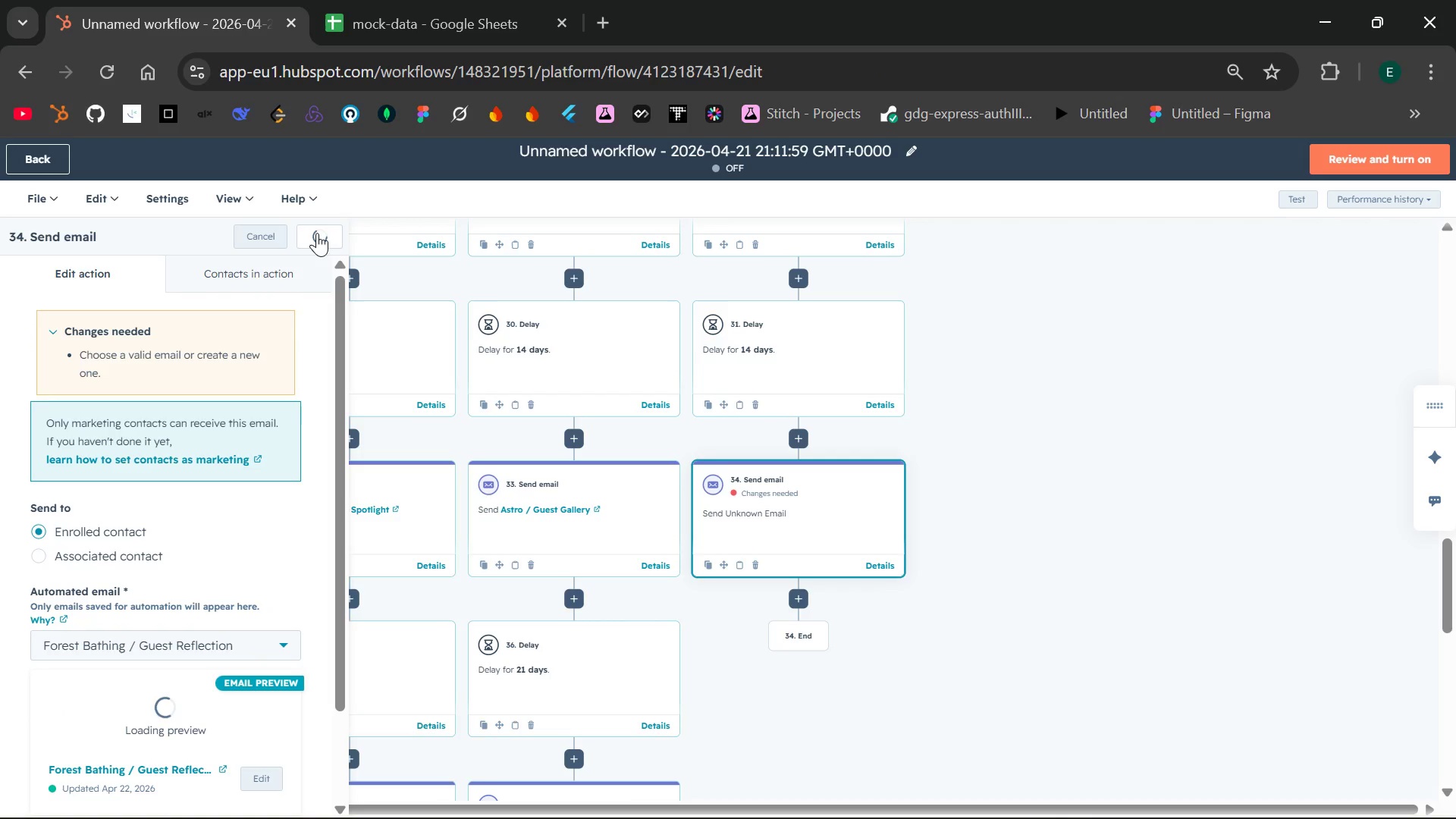 
wait(10.67)
 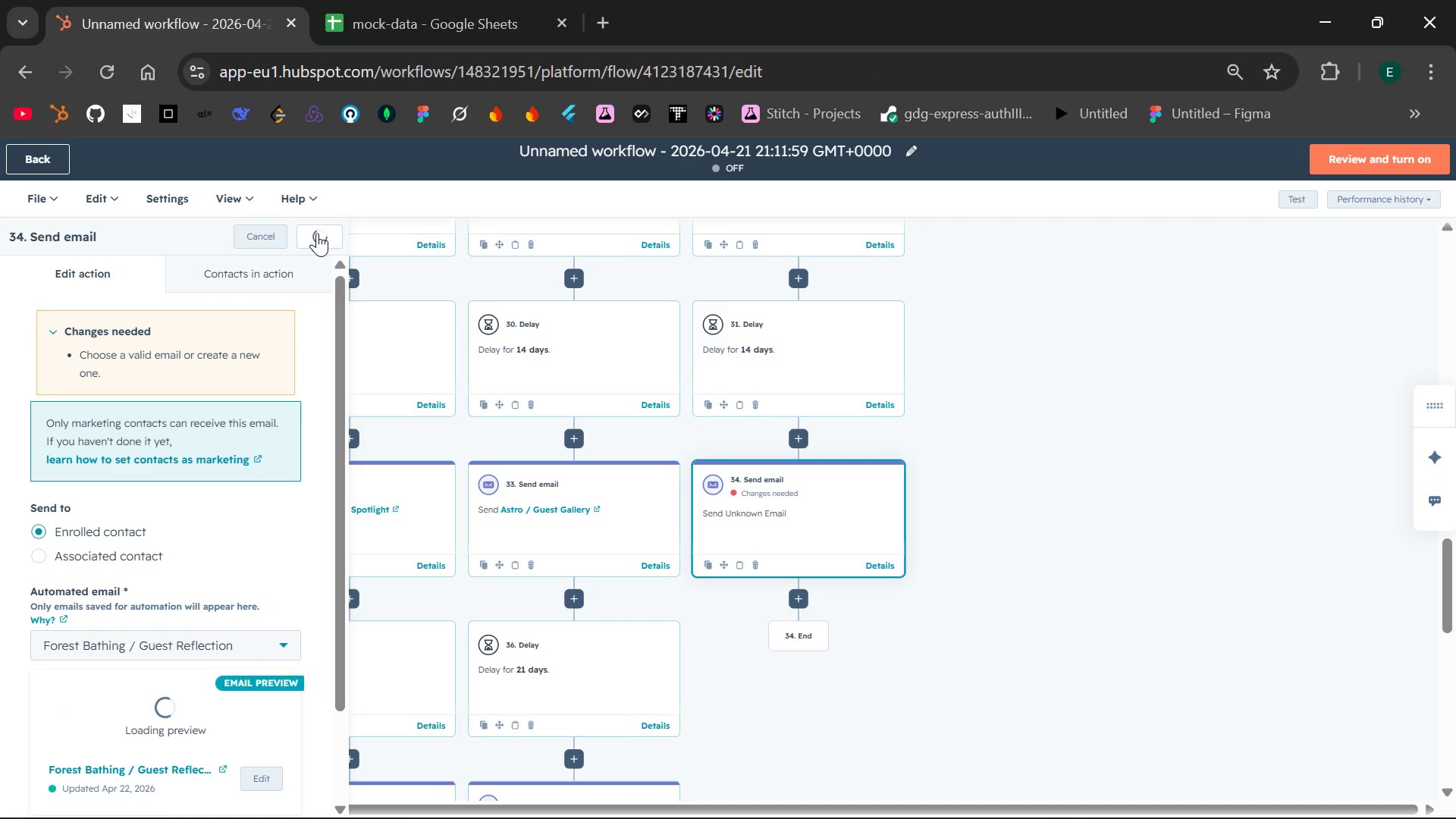 
left_click([797, 598])
 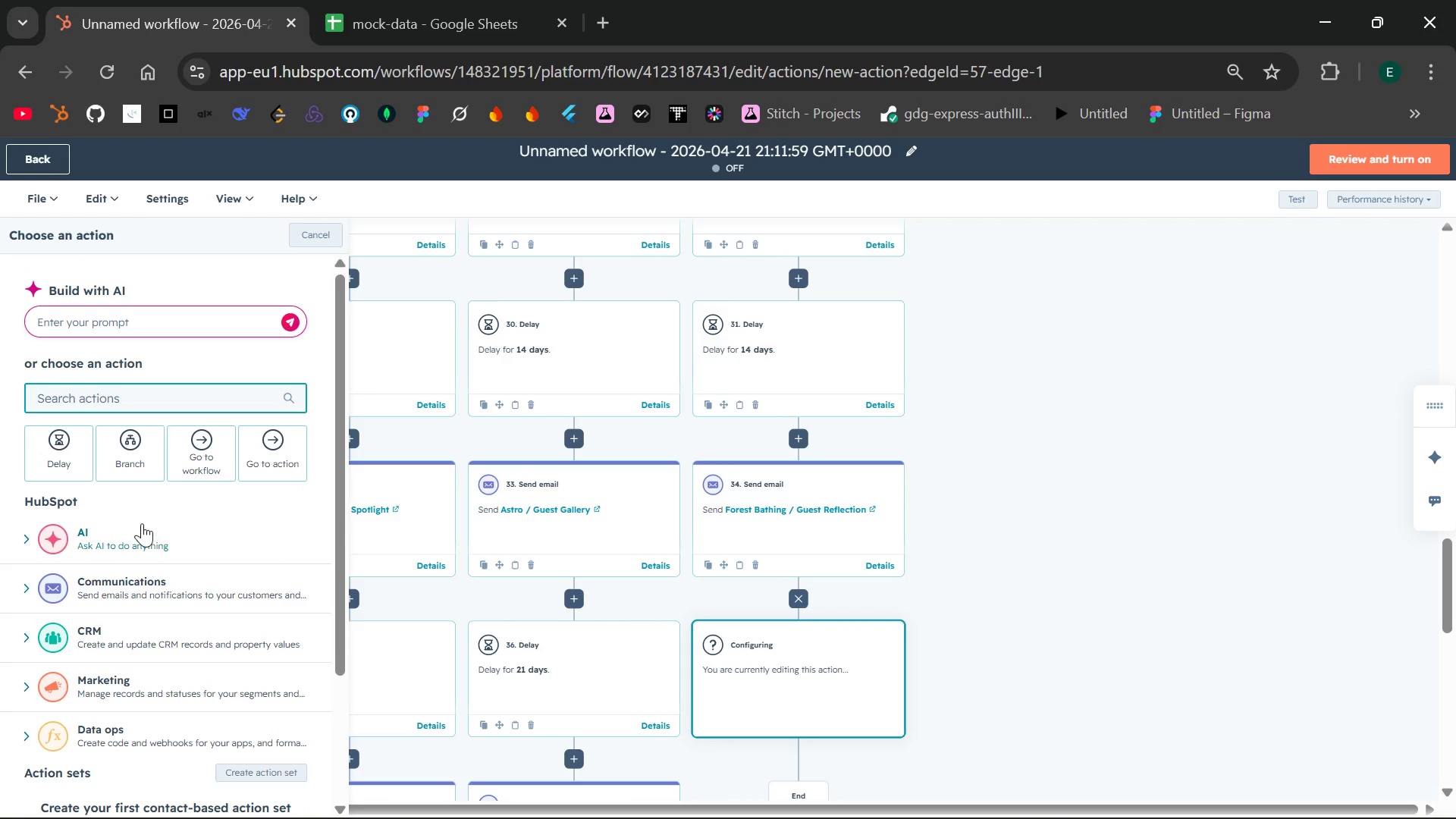 
left_click([62, 462])
 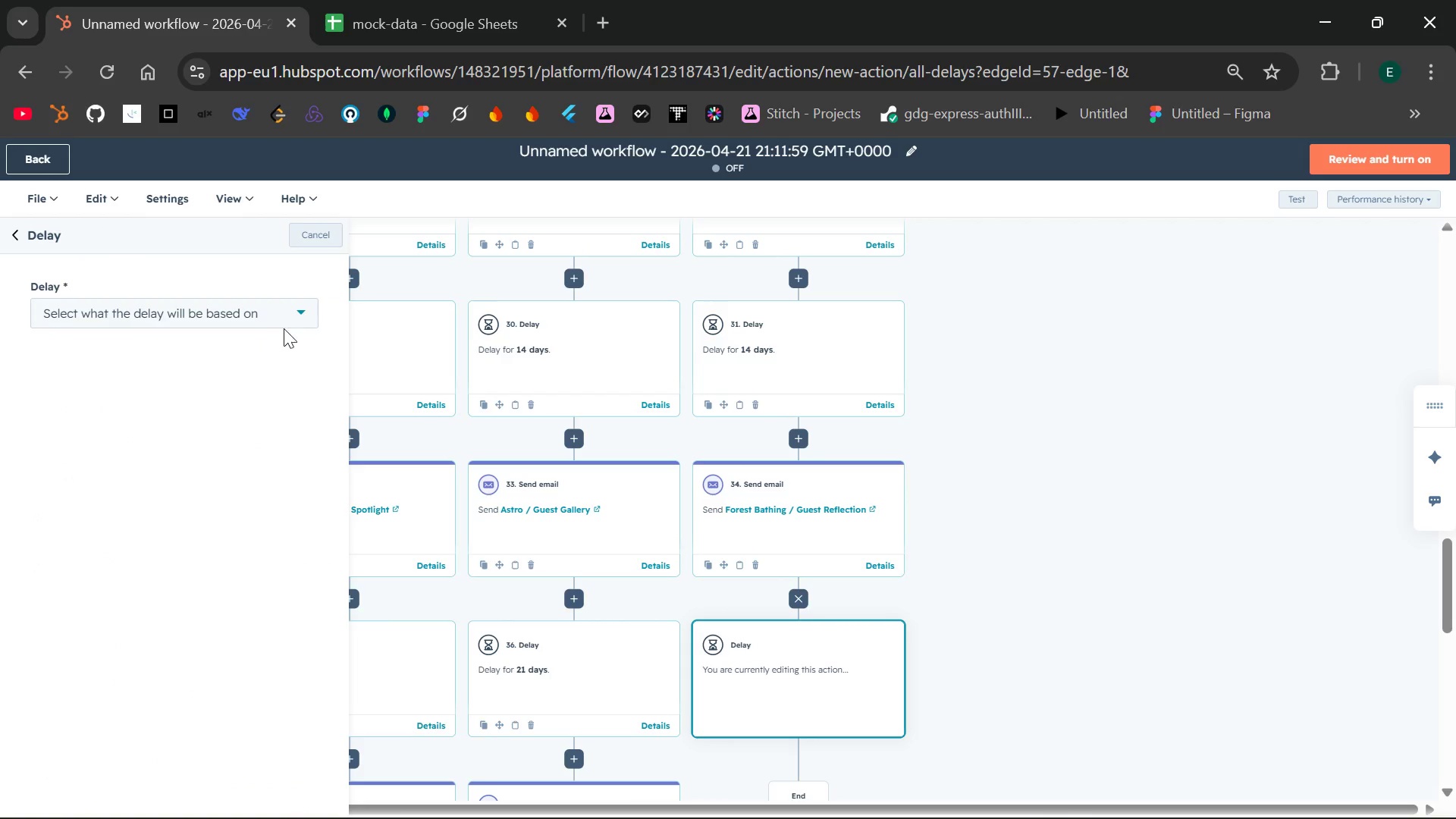 
left_click([304, 306])
 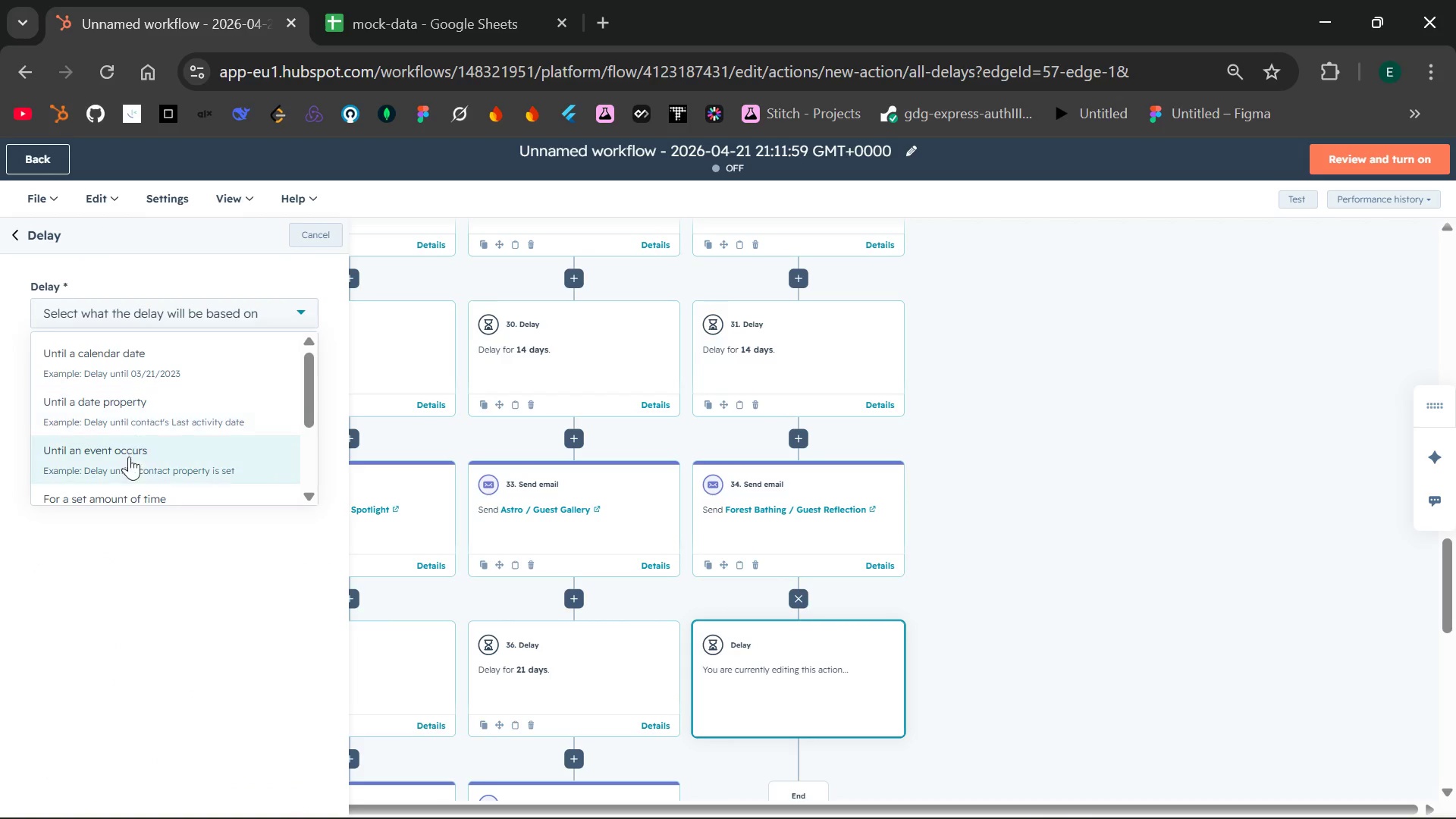 
left_click([98, 490])
 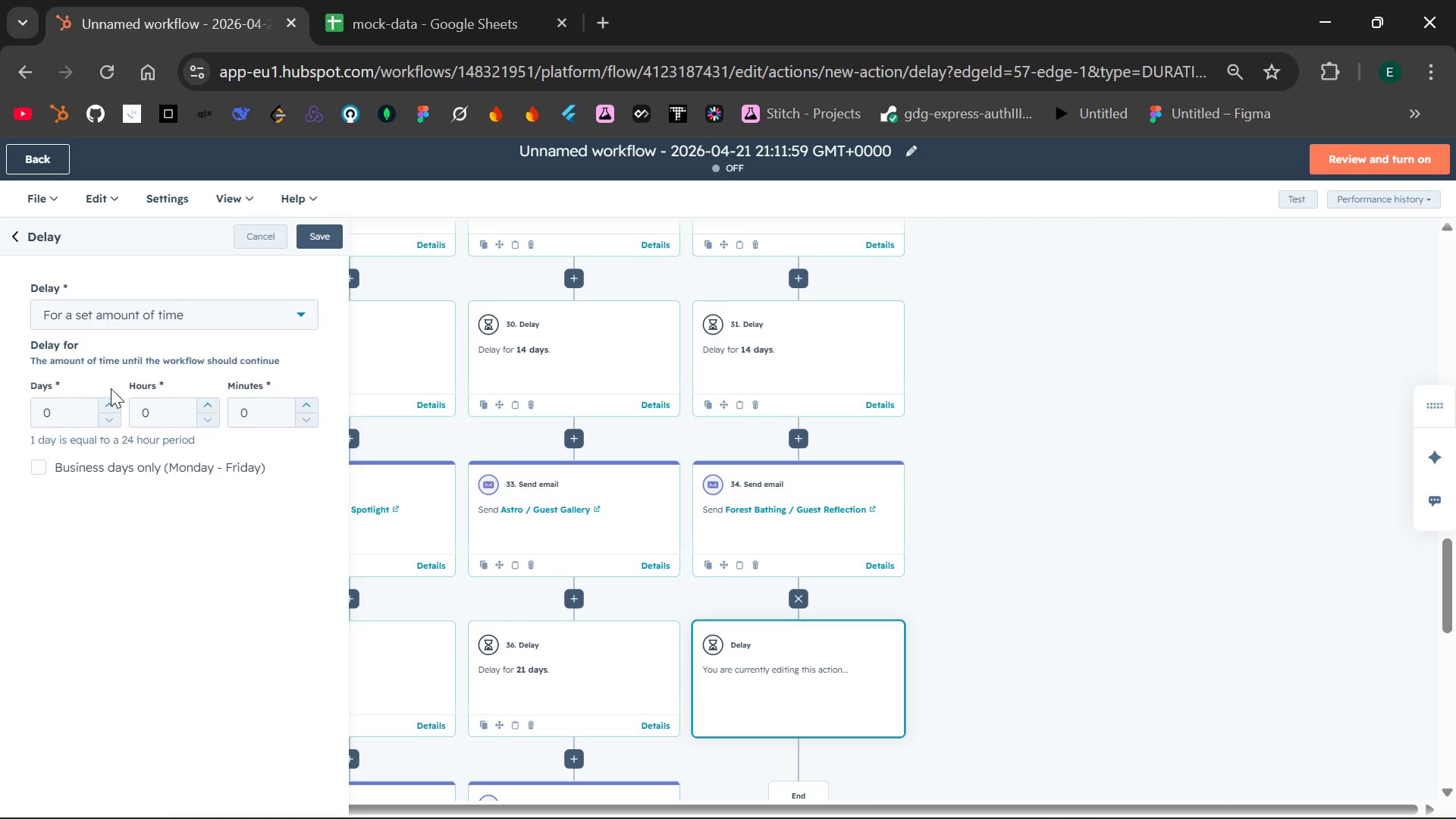 
left_click([71, 412])
 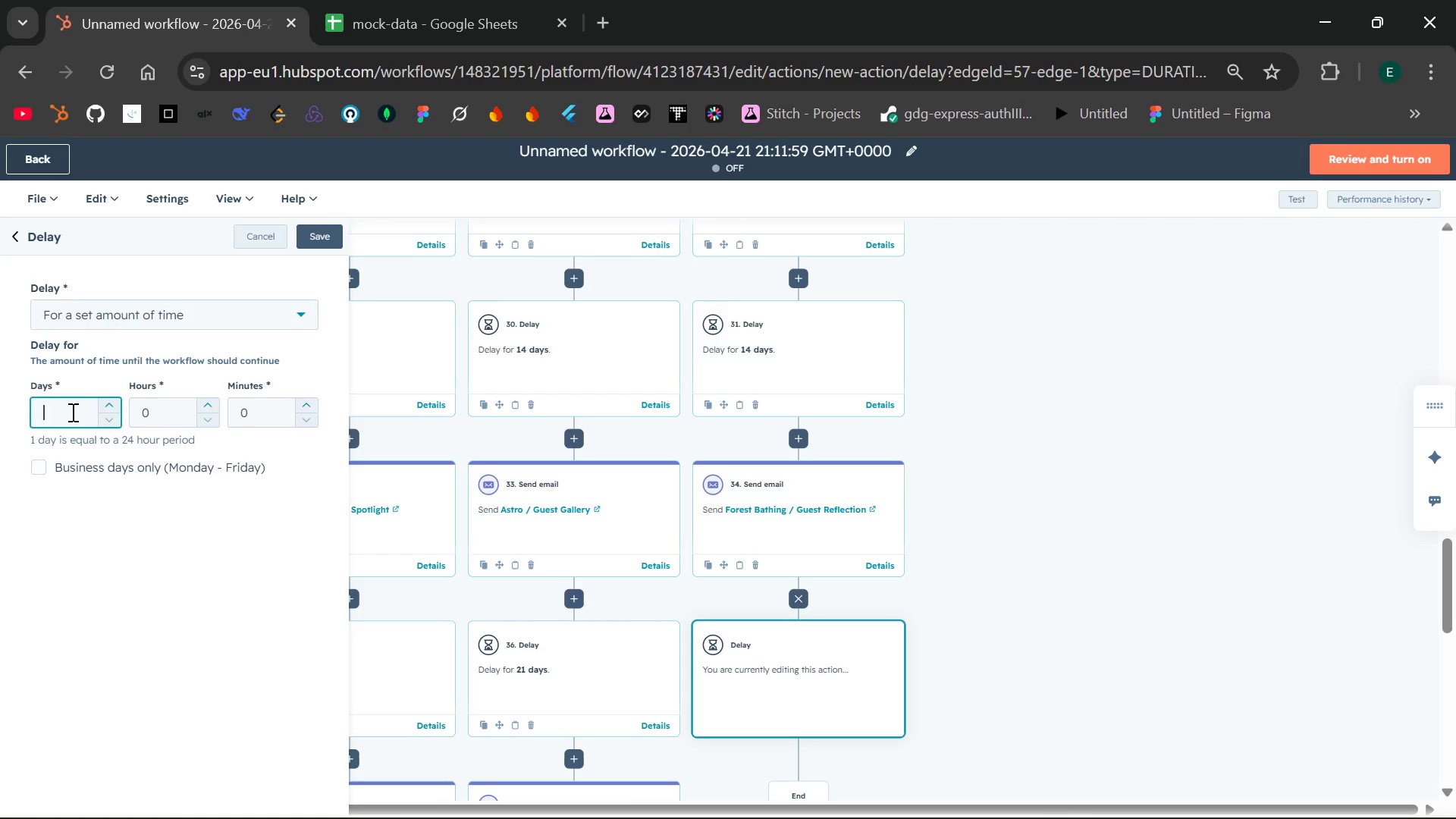 
key(Backspace)
type(21)
 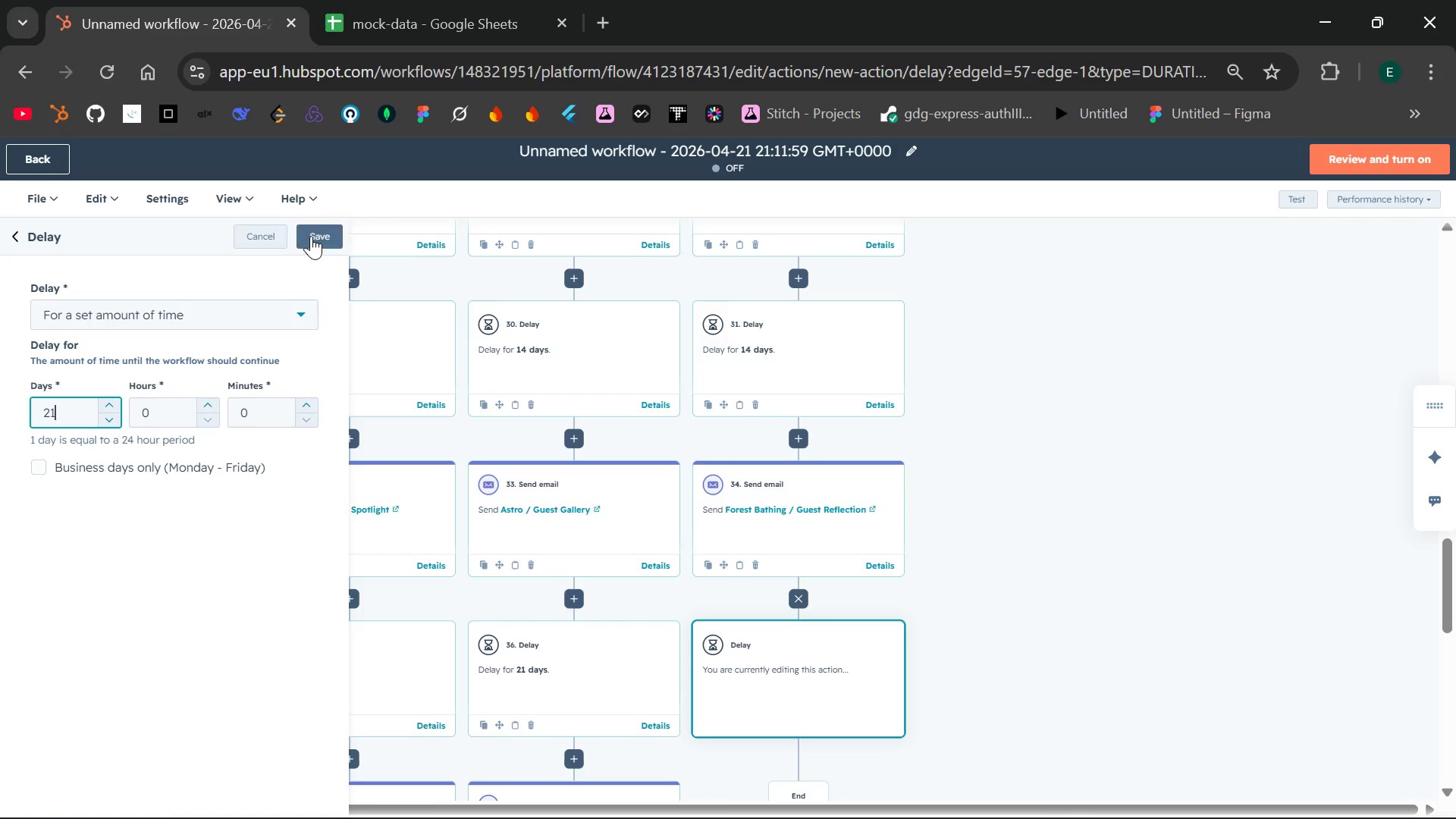 
left_click([315, 236])
 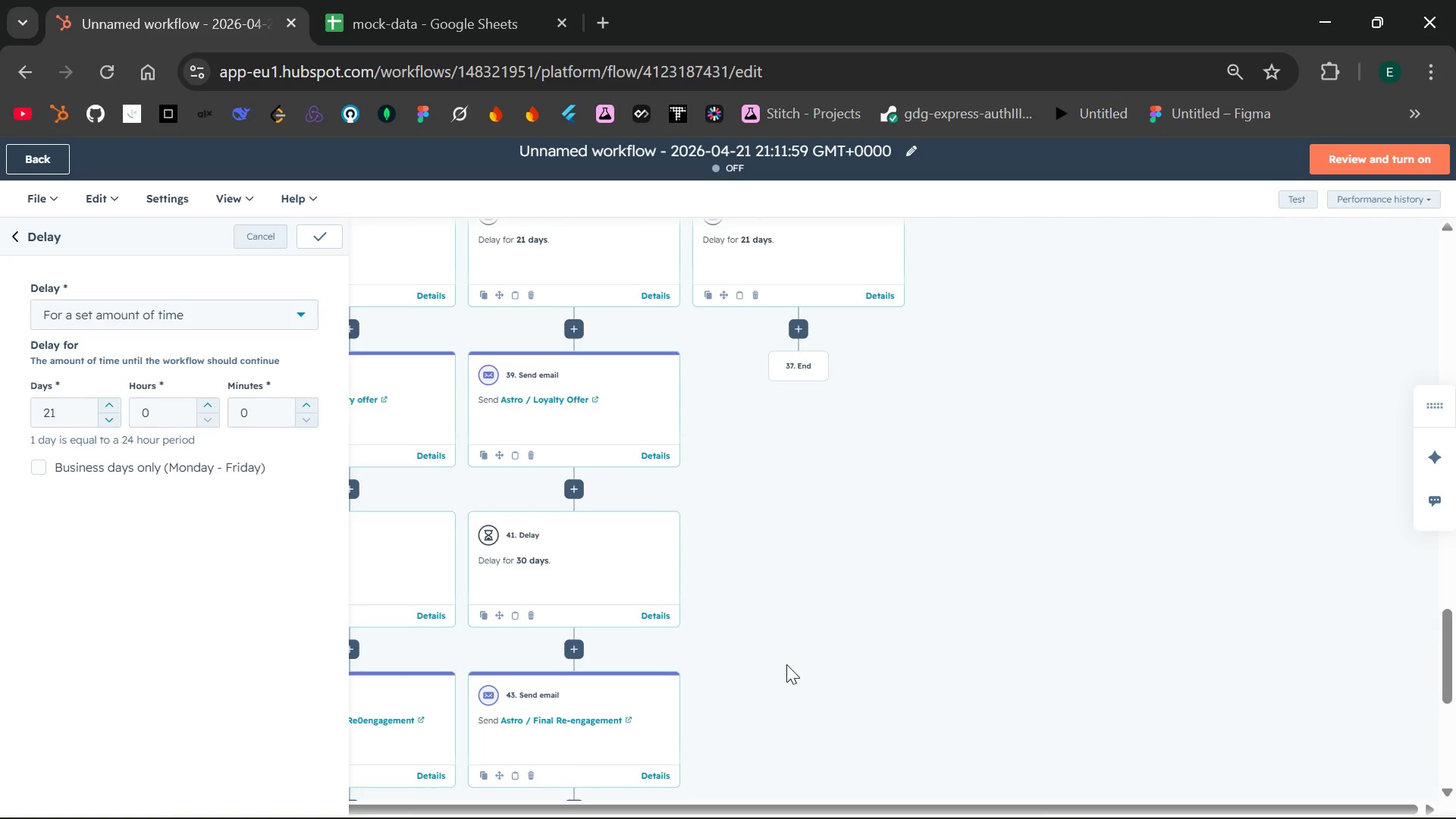 
wait(13.95)
 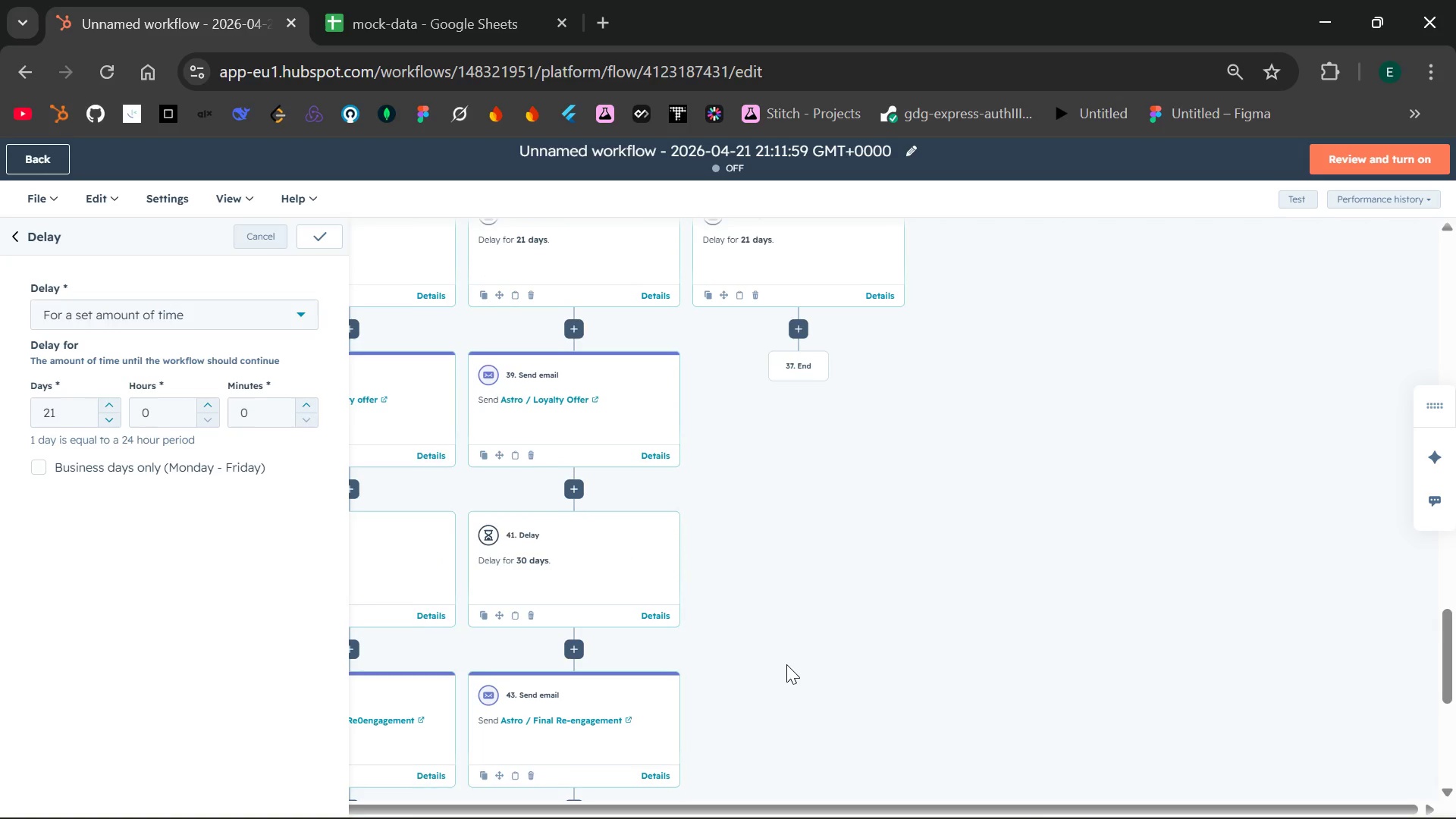 
left_click([804, 380])
 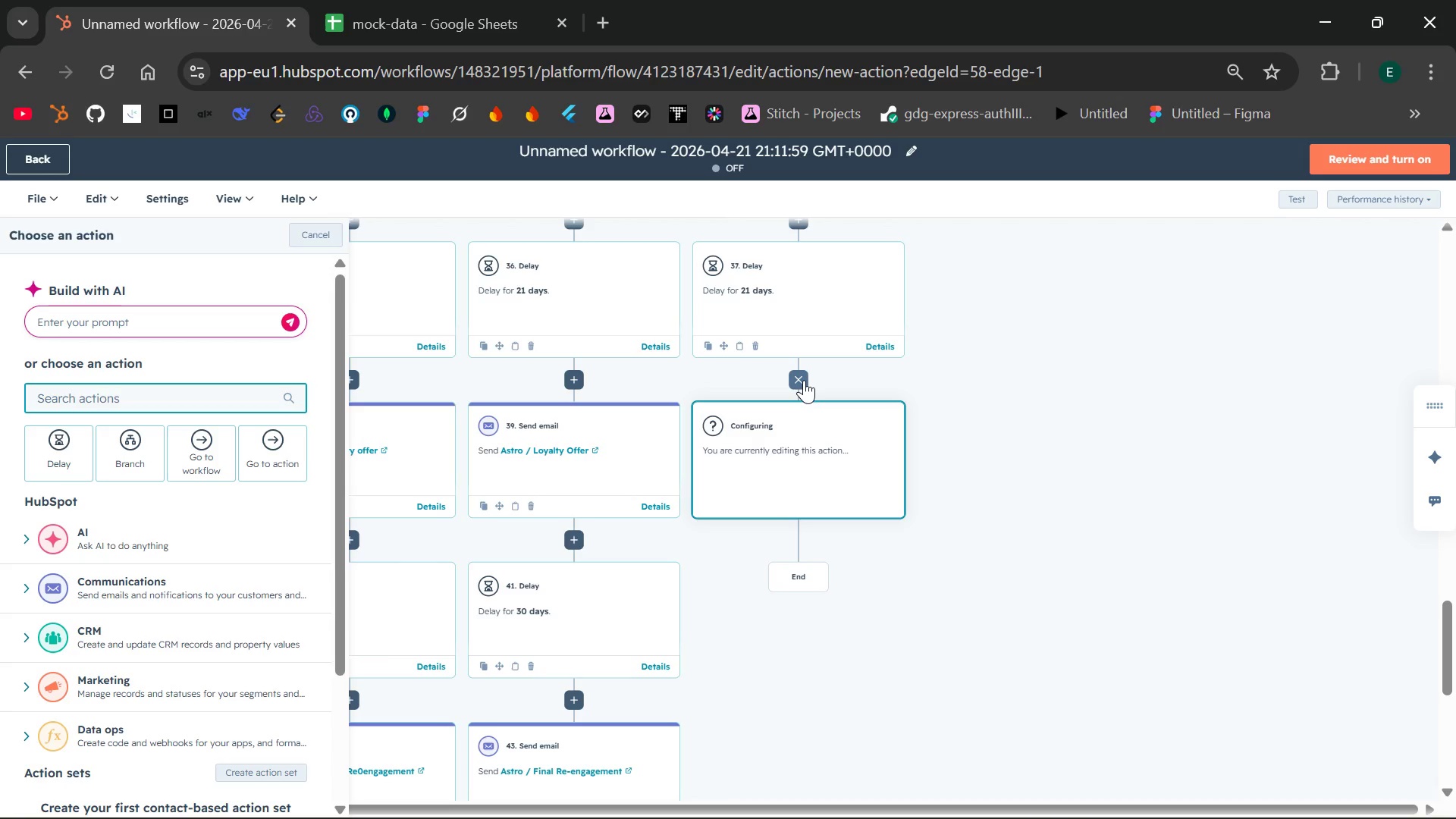 
wait(9.72)
 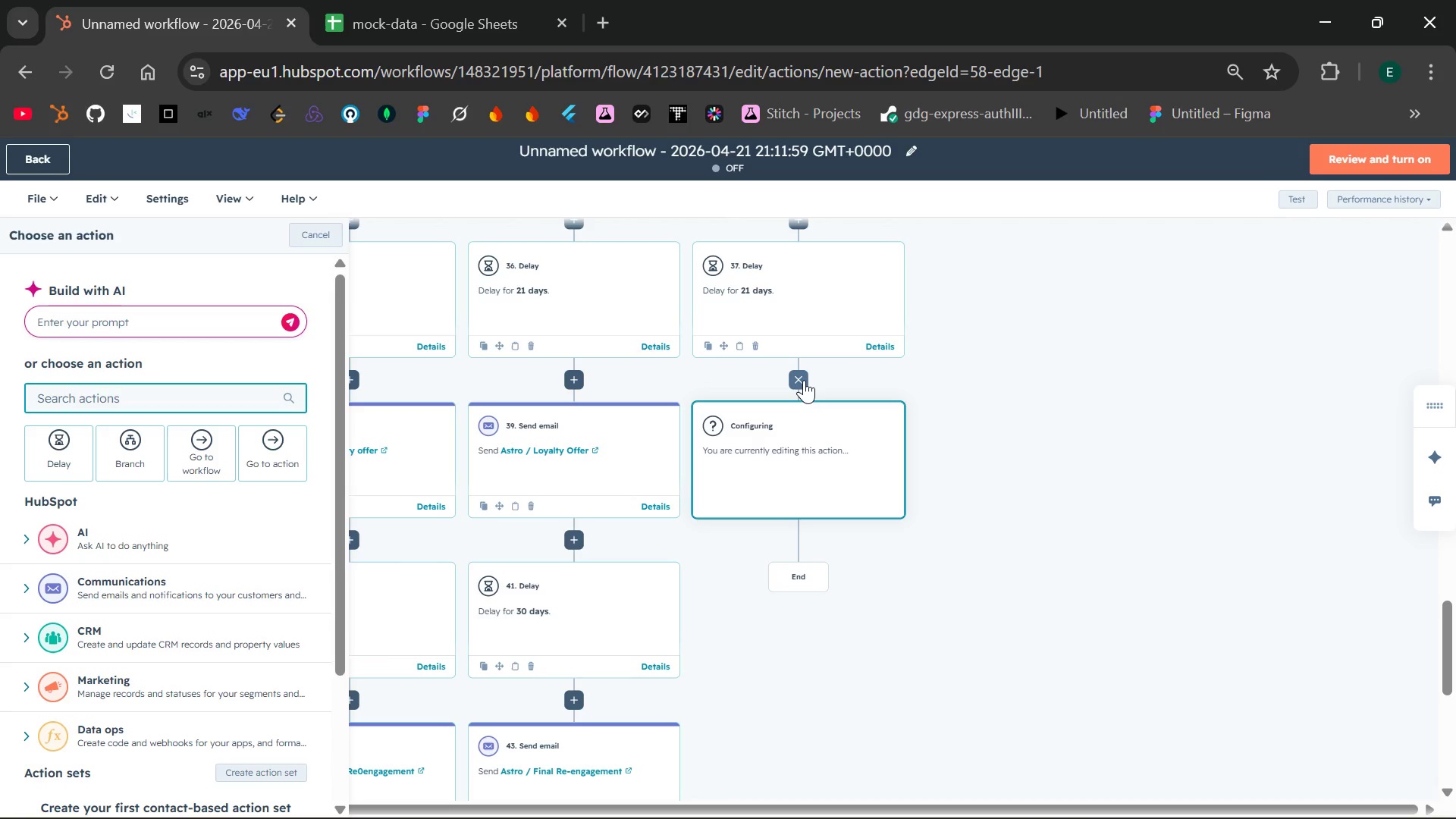 
type(send)
 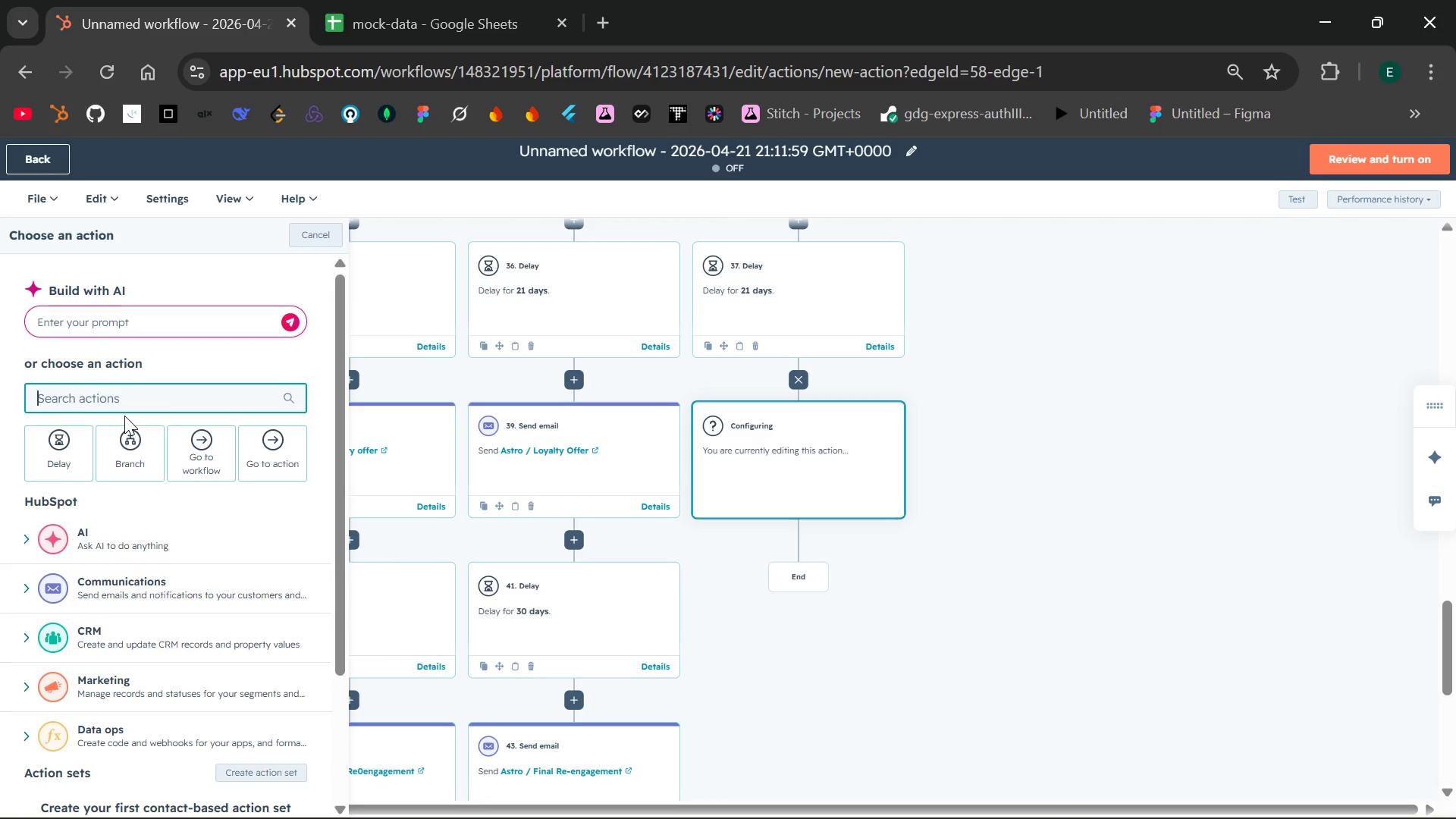 
mouse_move([171, 403])
 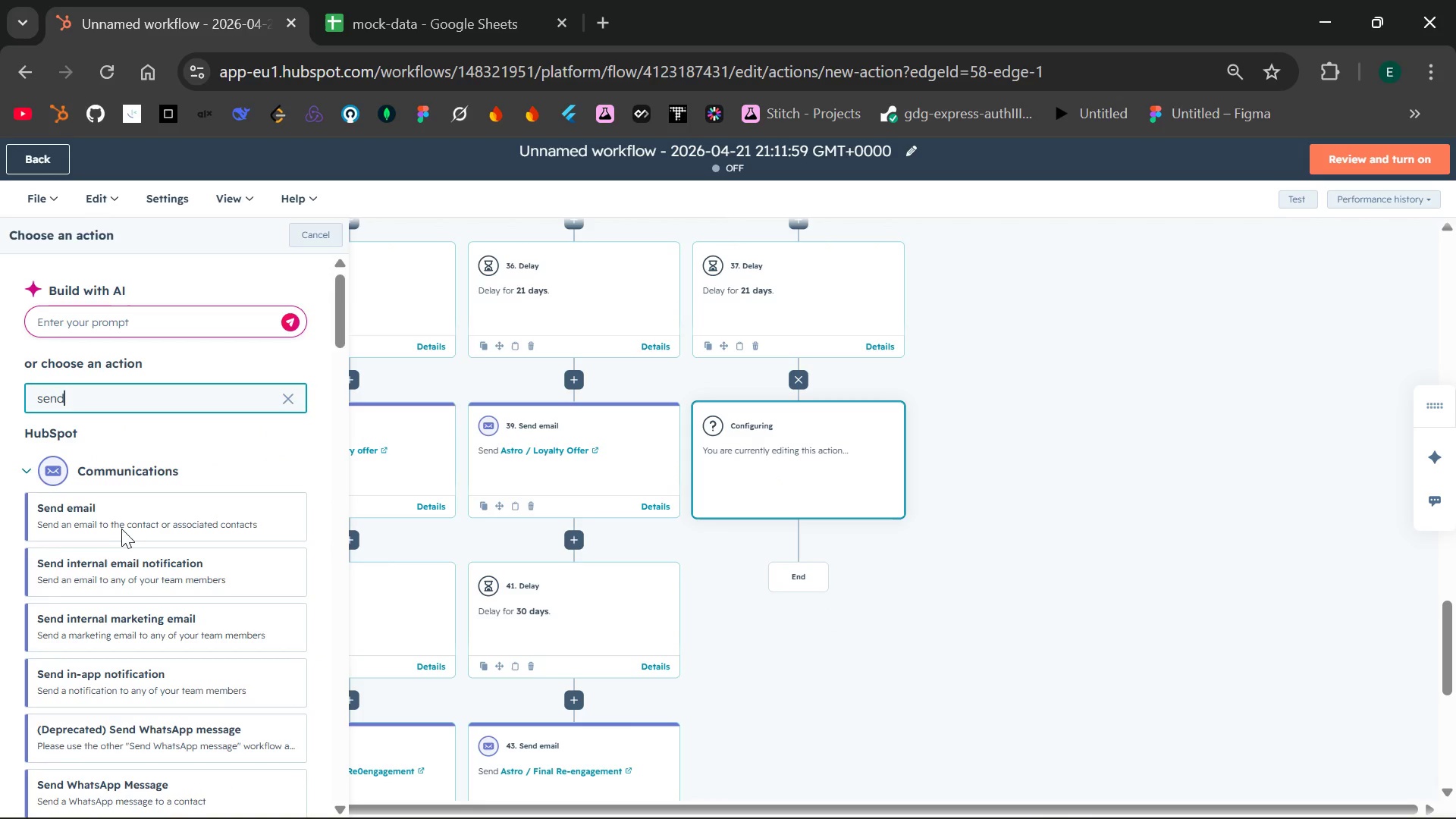 
left_click([121, 529])
 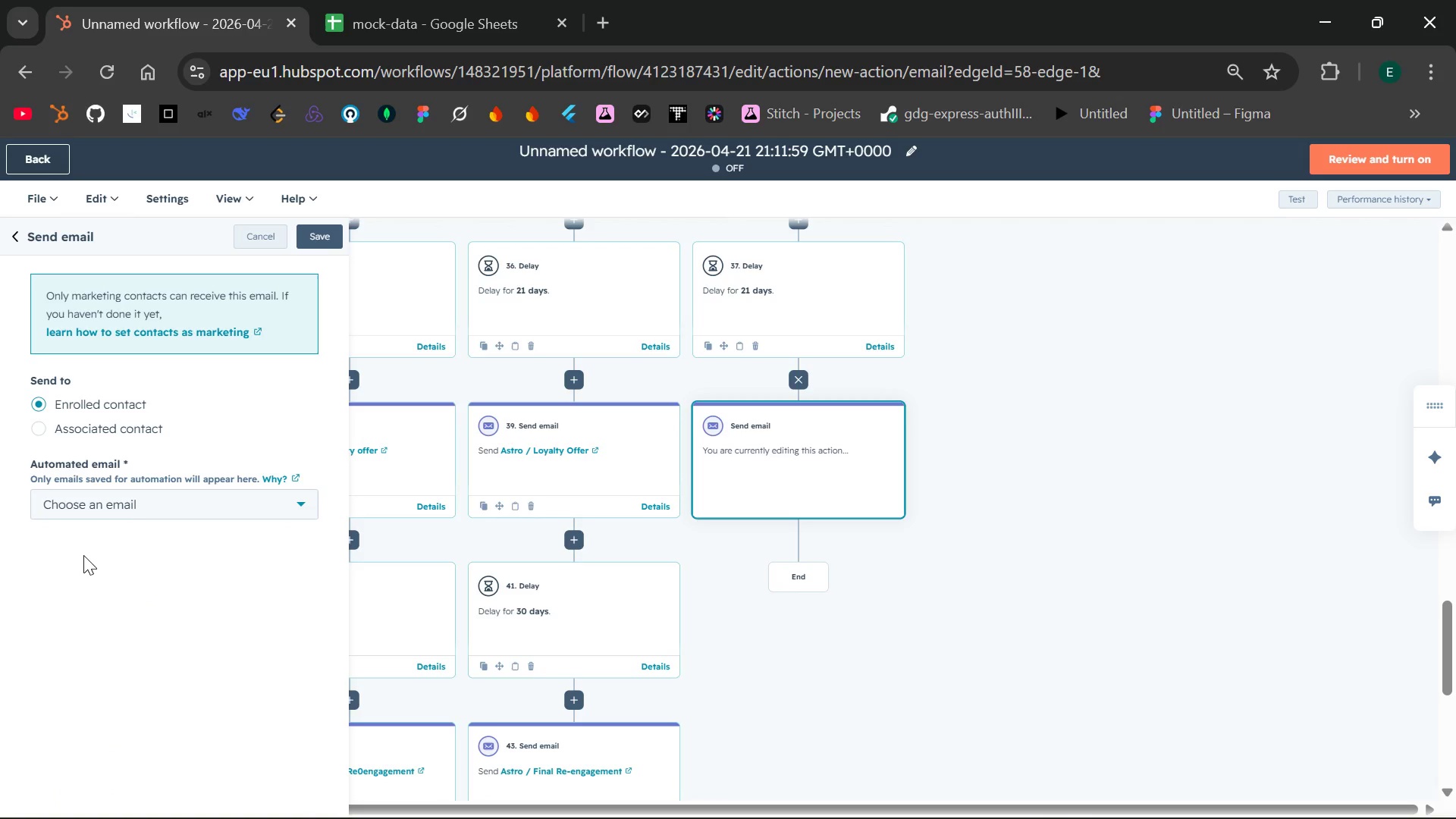 
left_click([166, 497])
 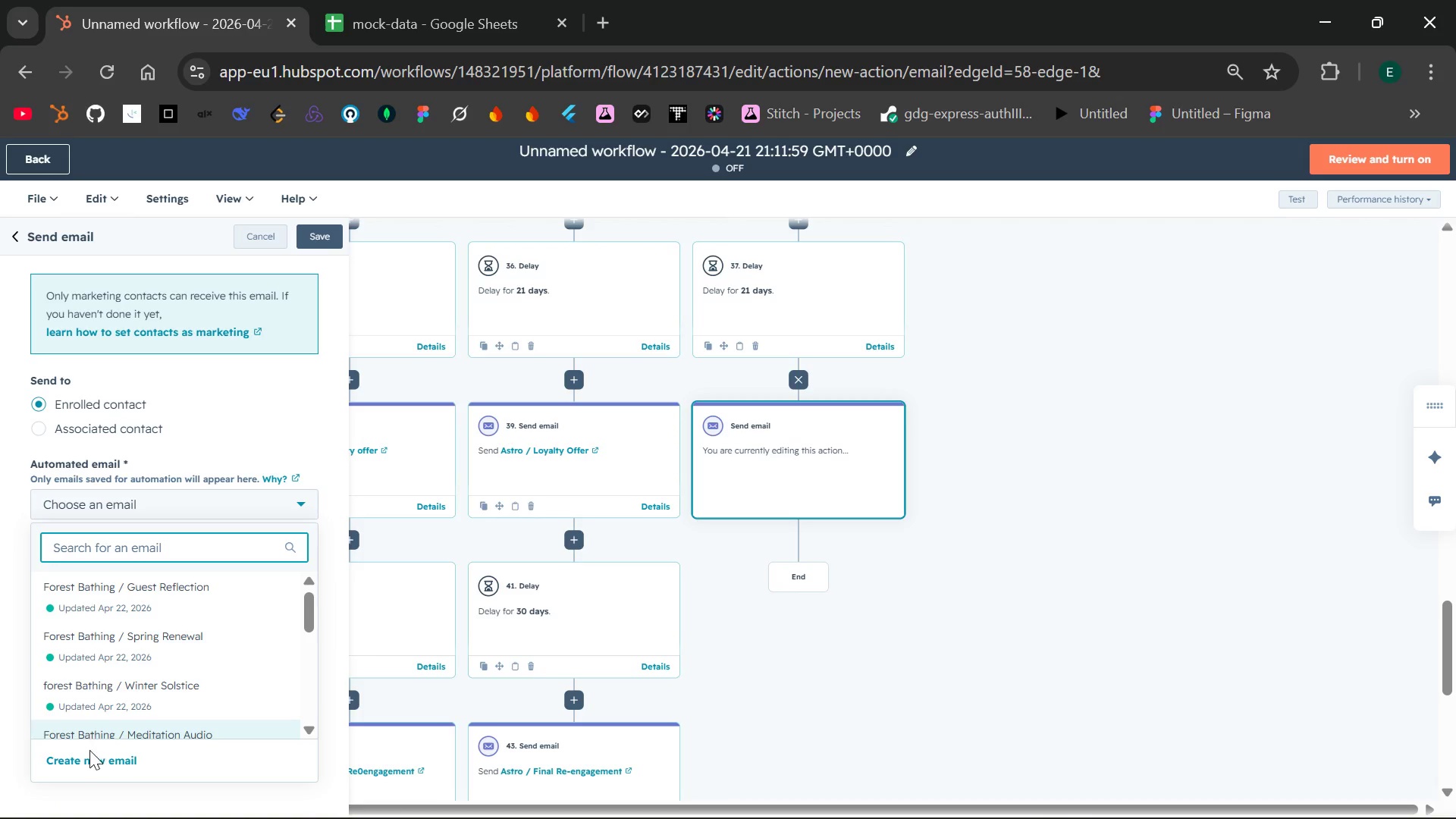 
left_click([89, 753])
 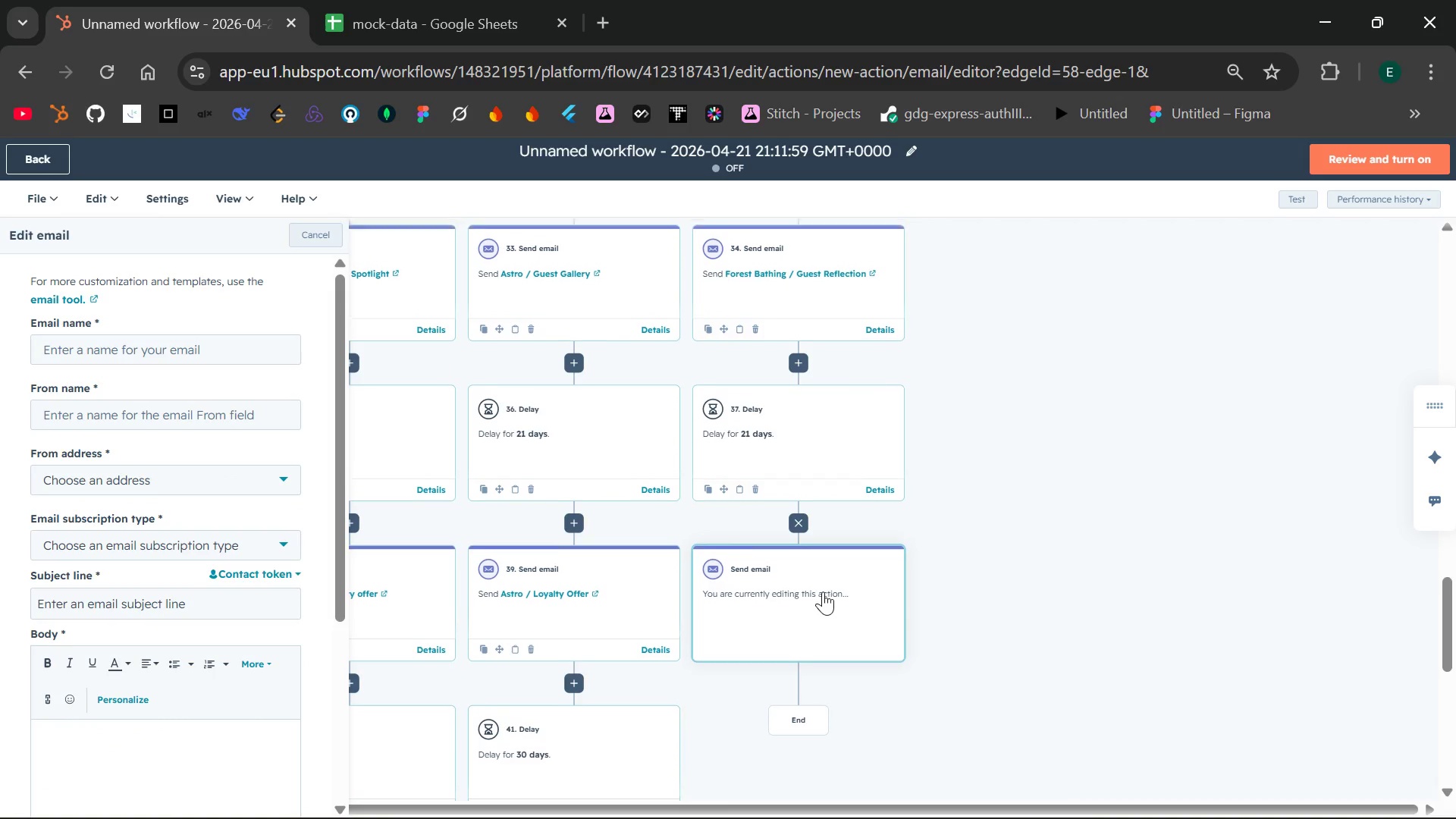 
wait(8.25)
 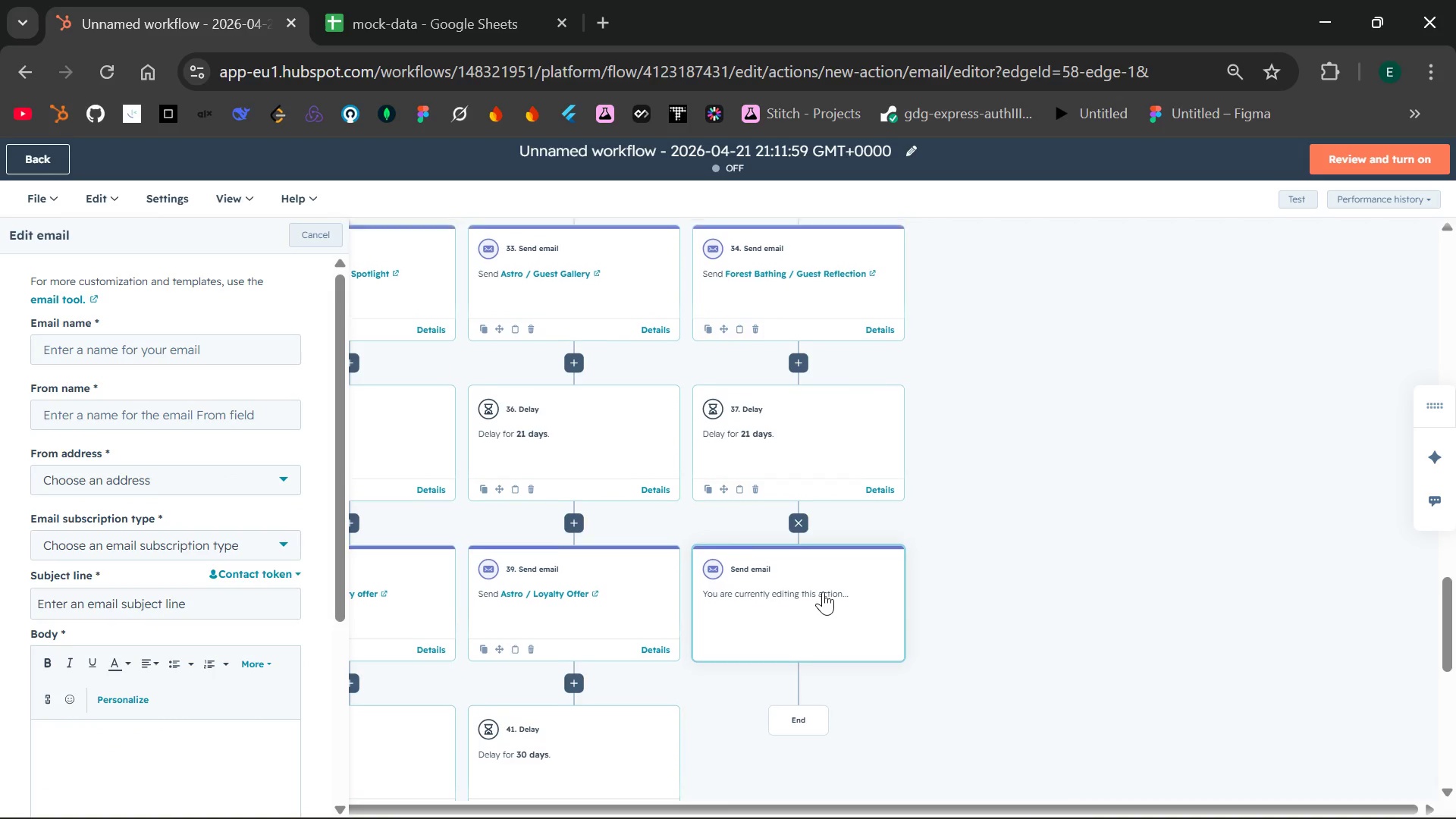 
left_click([149, 359])
 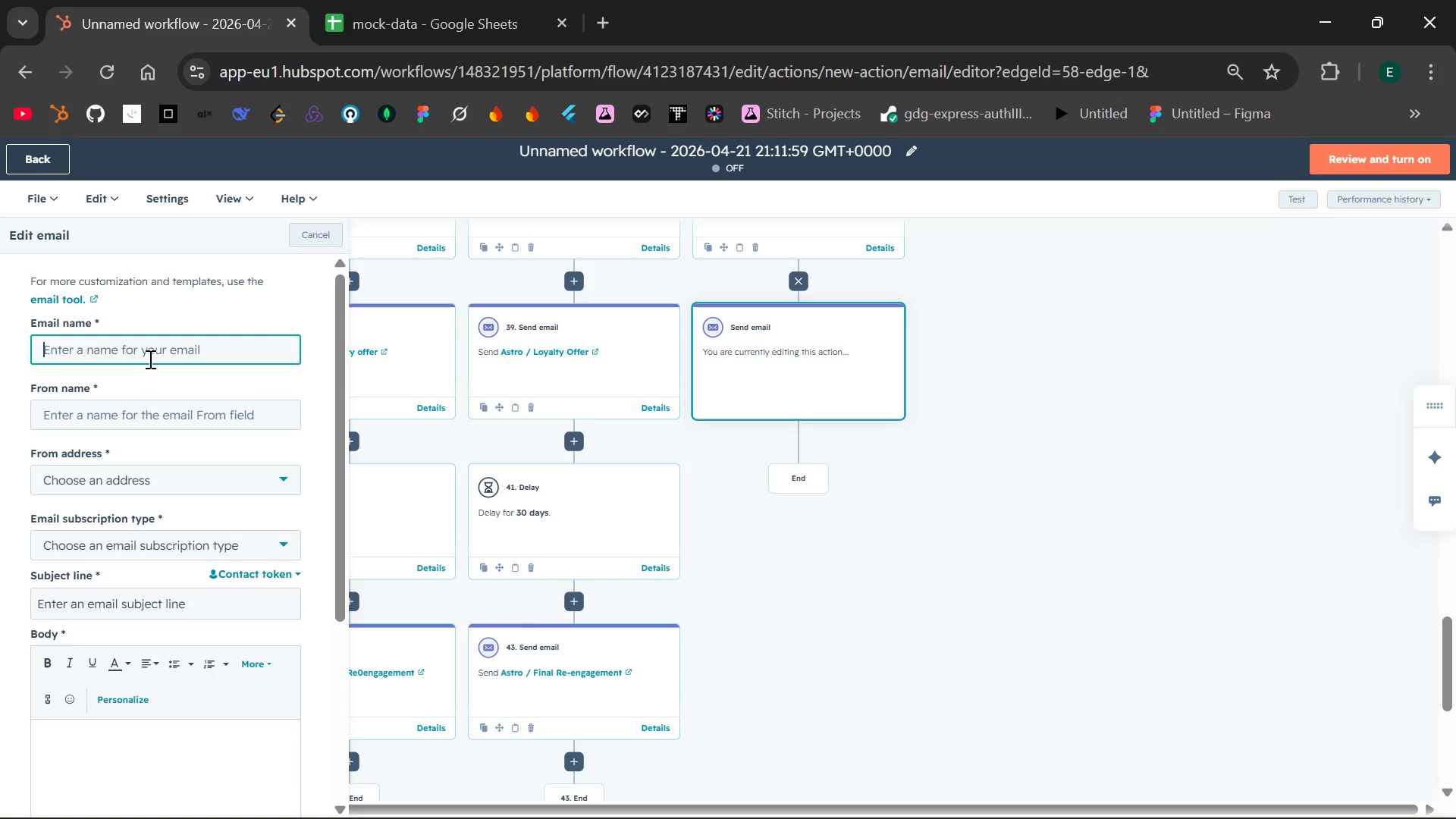 
type(Forest Bathing / )
 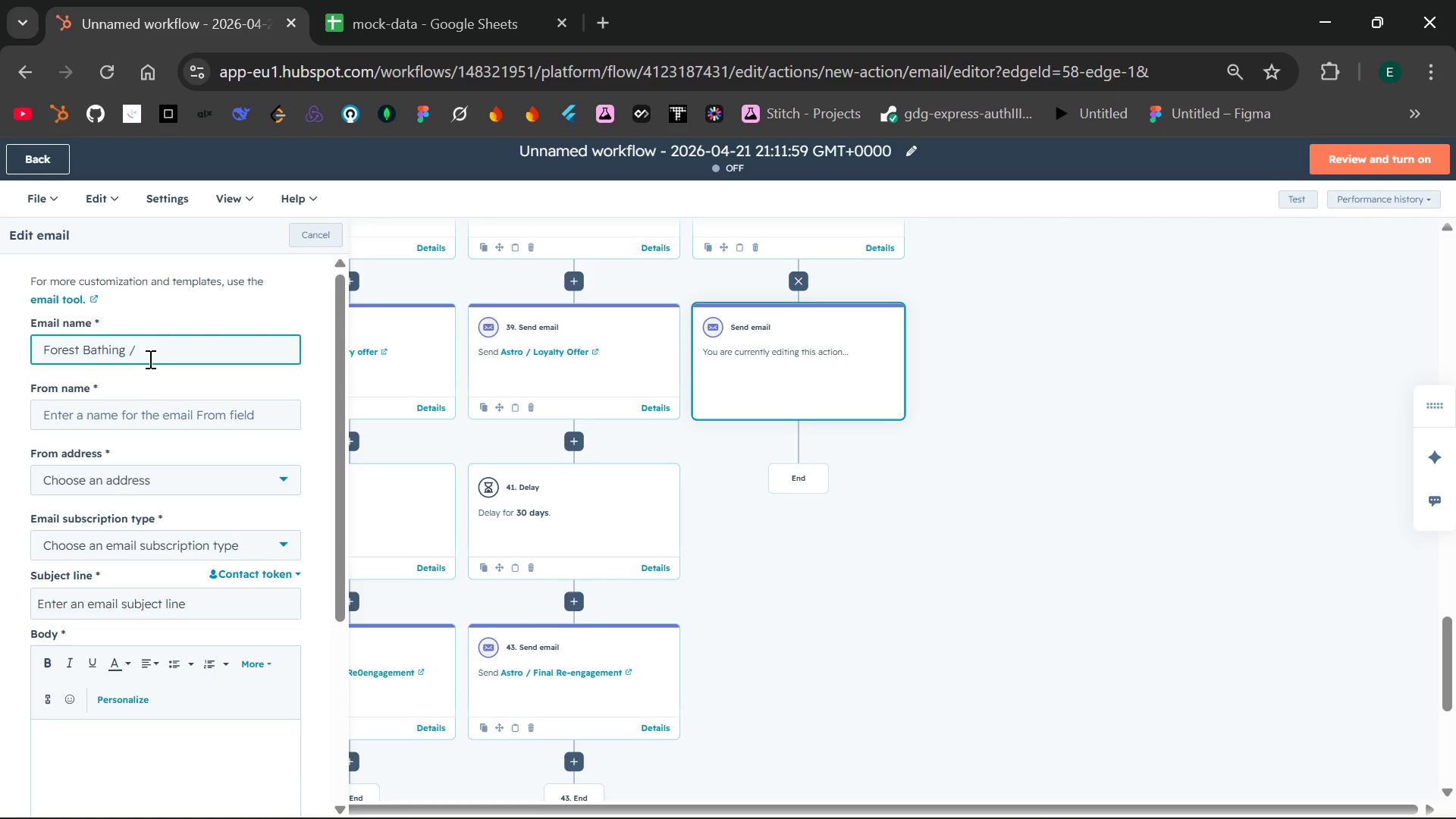 
type(Loyality offer)
 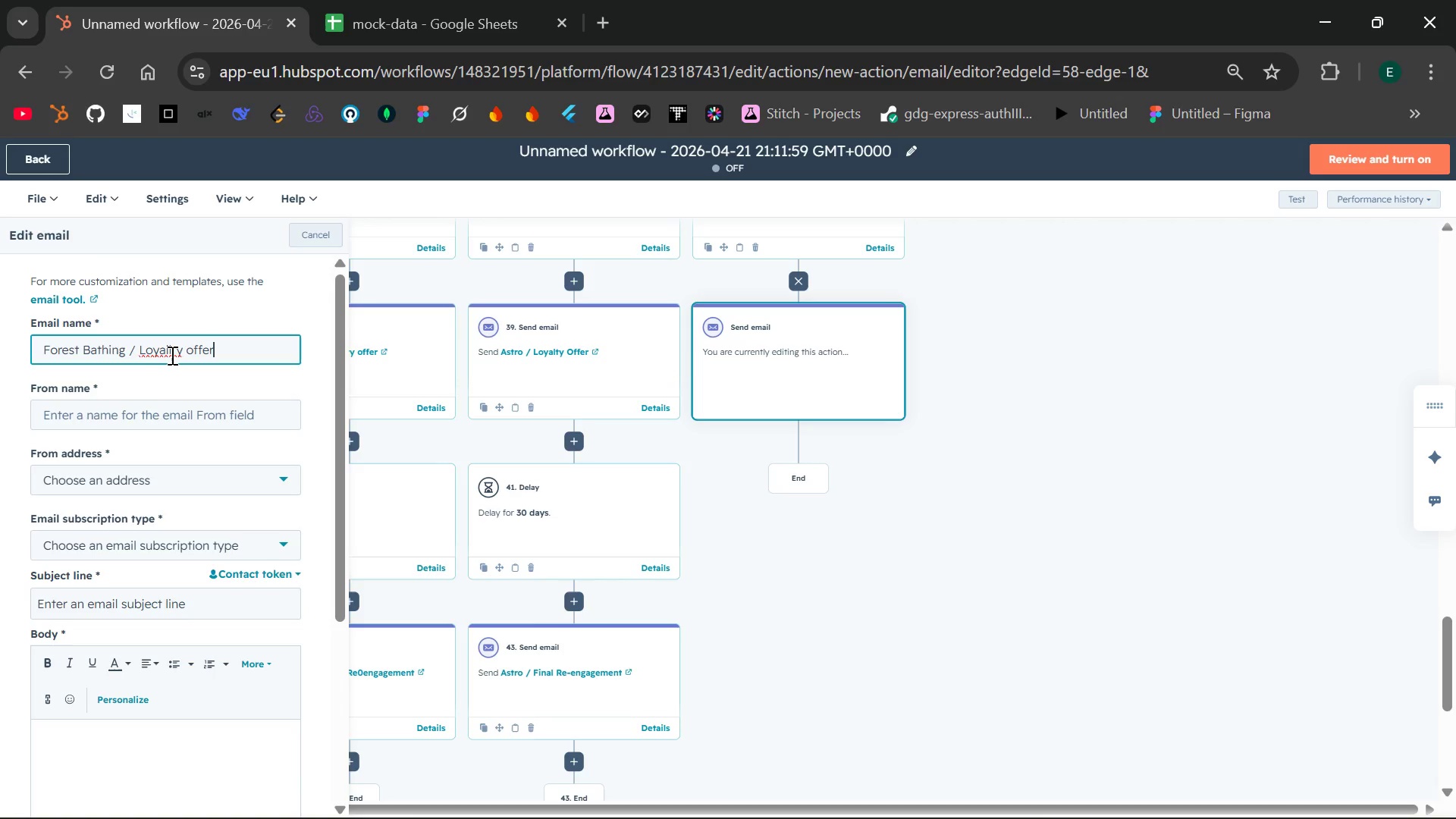 
left_click([172, 355])
 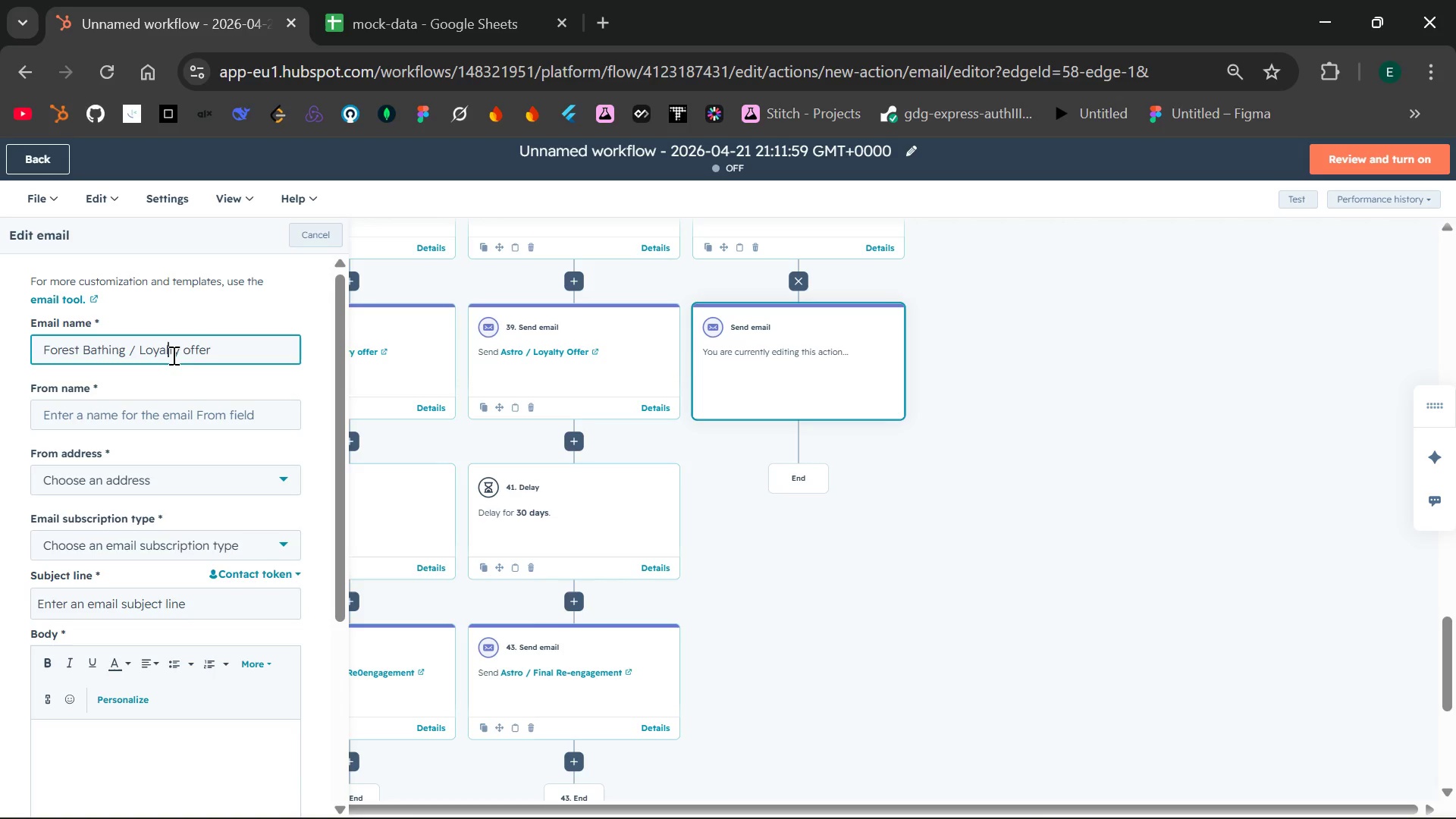 
key(Backspace)
 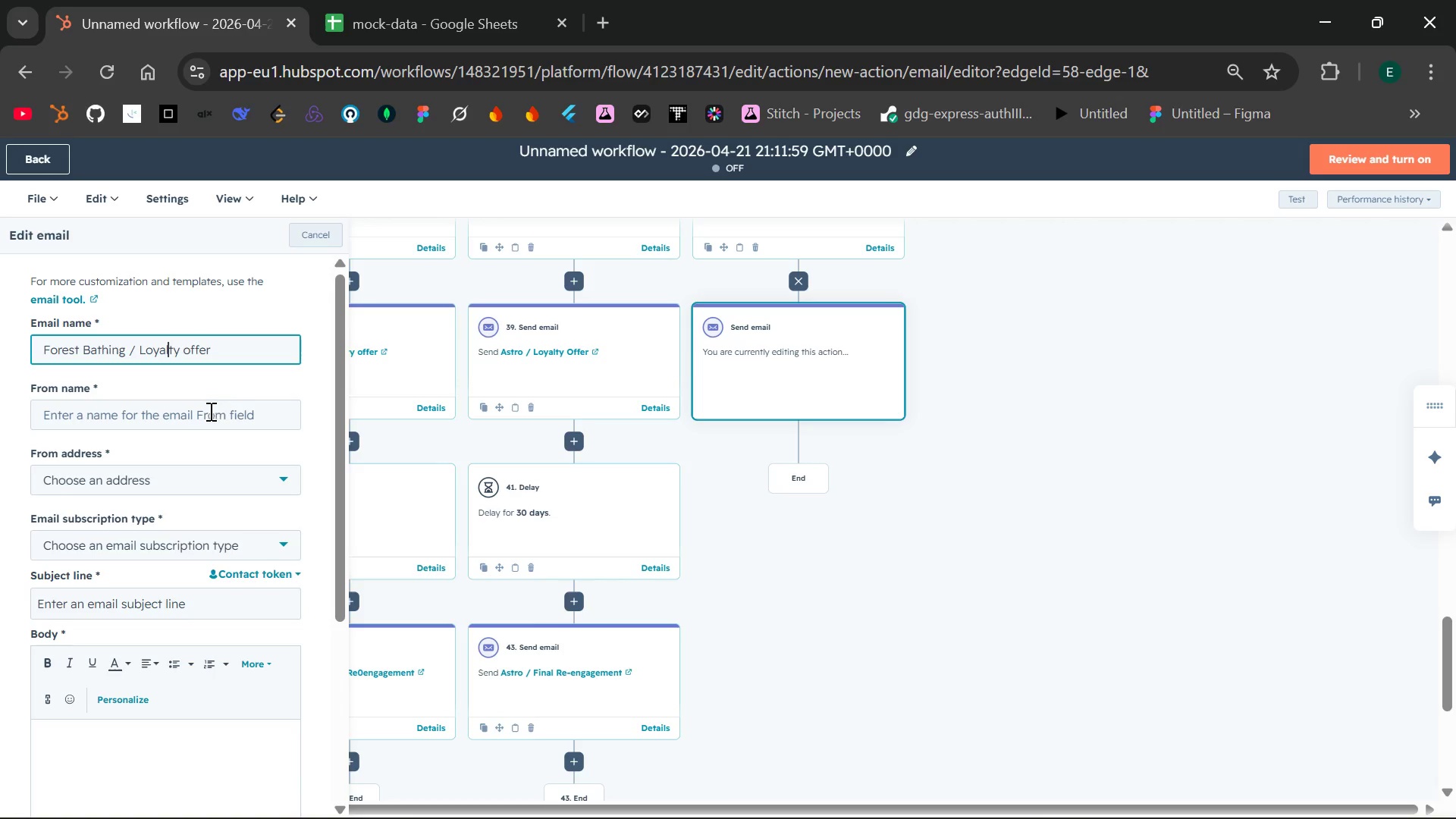 
left_click([206, 413])
 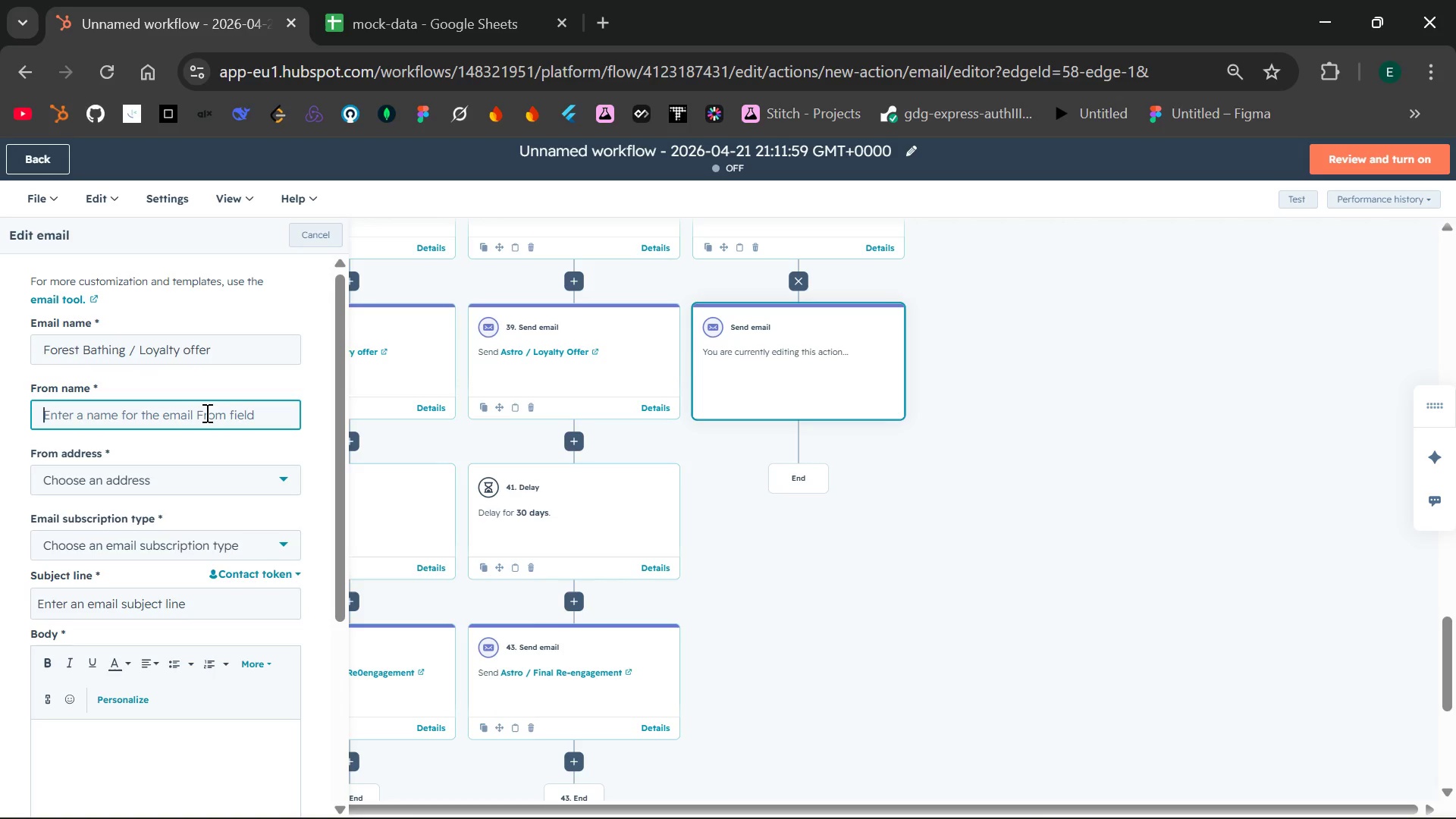 
type(co)
key(Backspace)
type(ellestial)
key(Backspace)
key(Backspace)
key(Backspace)
key(Backspace)
key(Backspace)
key(Backspace)
key(Backspace)
type(estial yurts)
 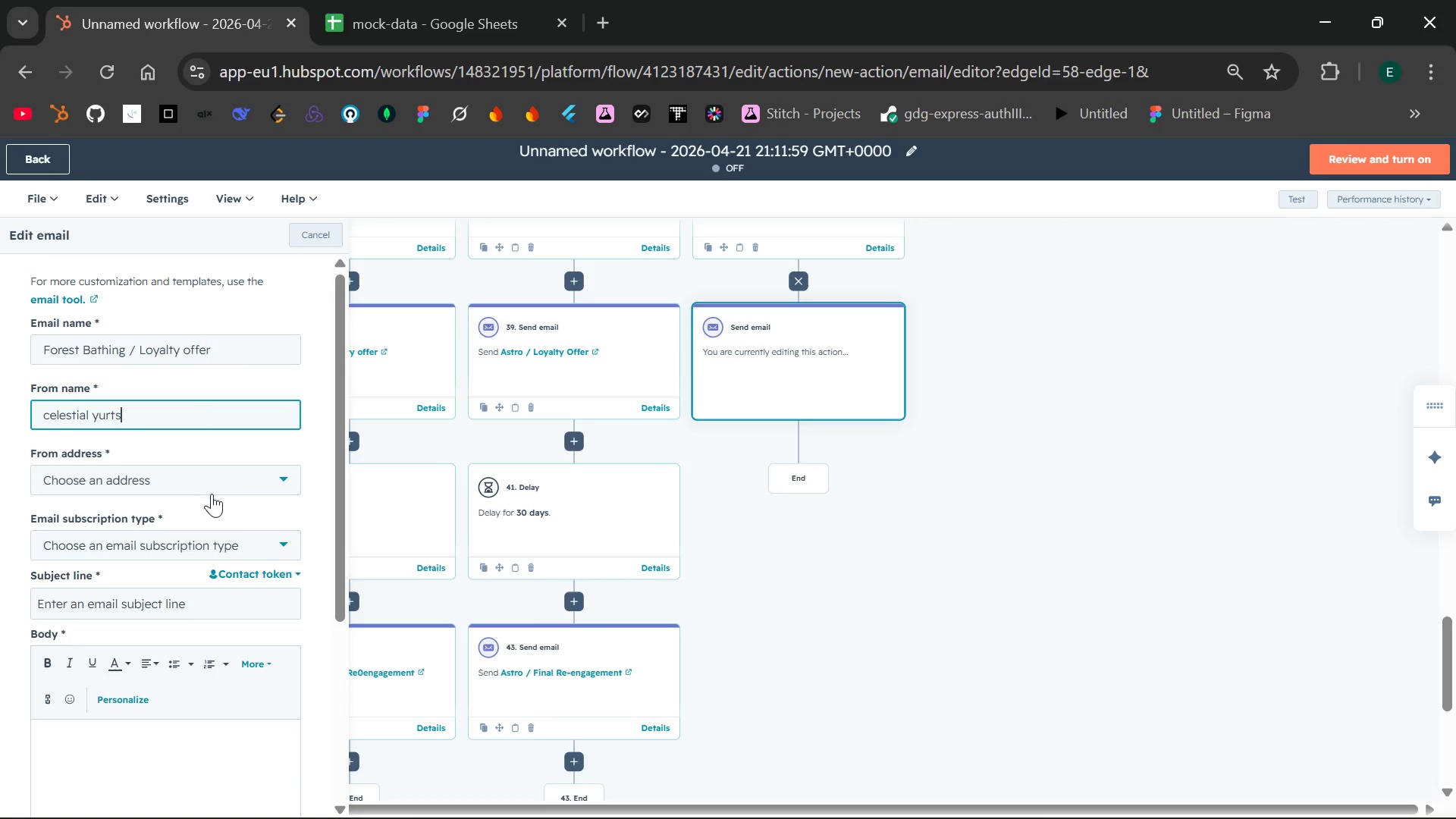 
left_click([229, 483])
 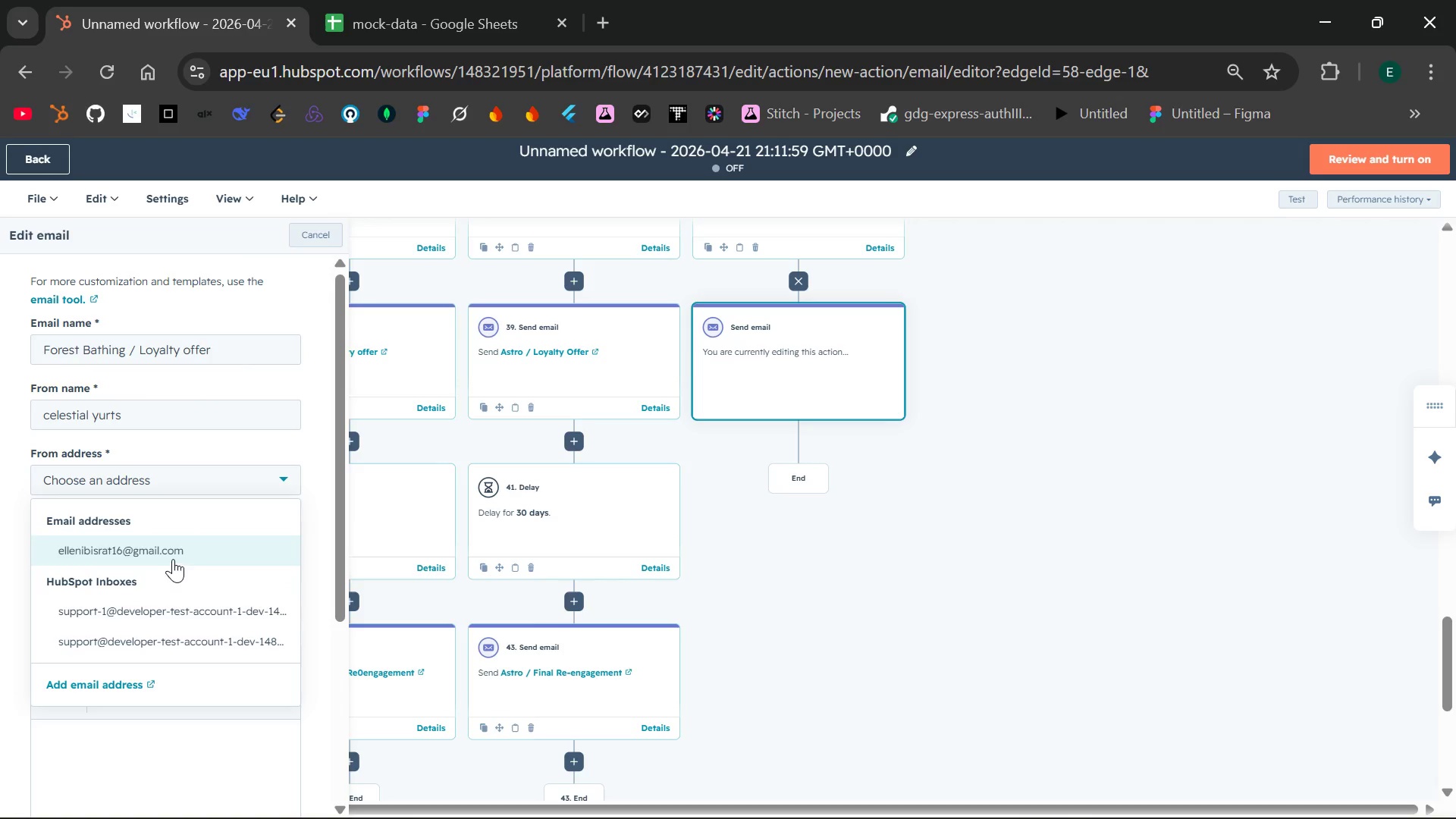 
left_click([177, 557])
 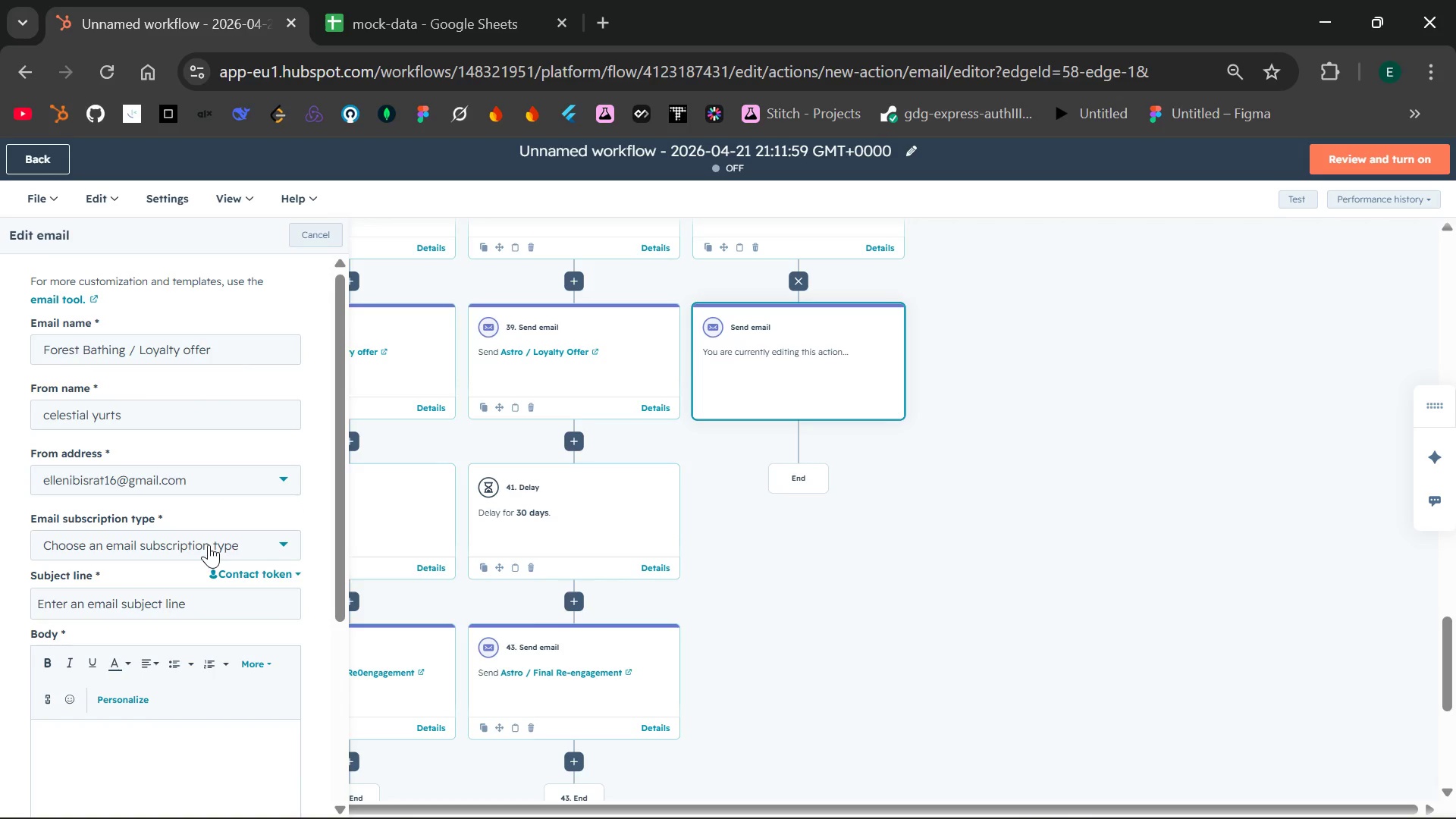 
left_click([209, 544])
 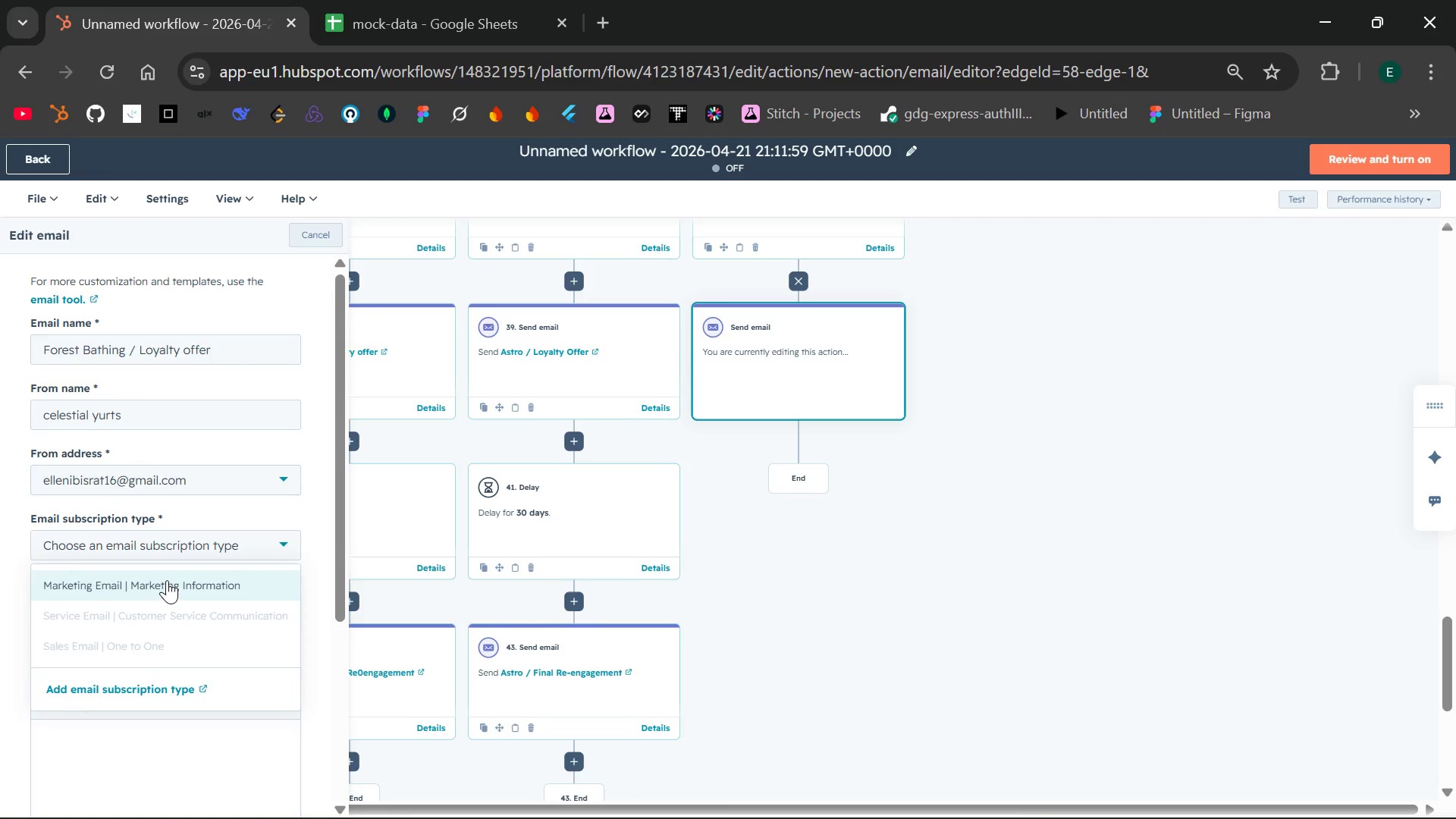 
left_click([166, 580])
 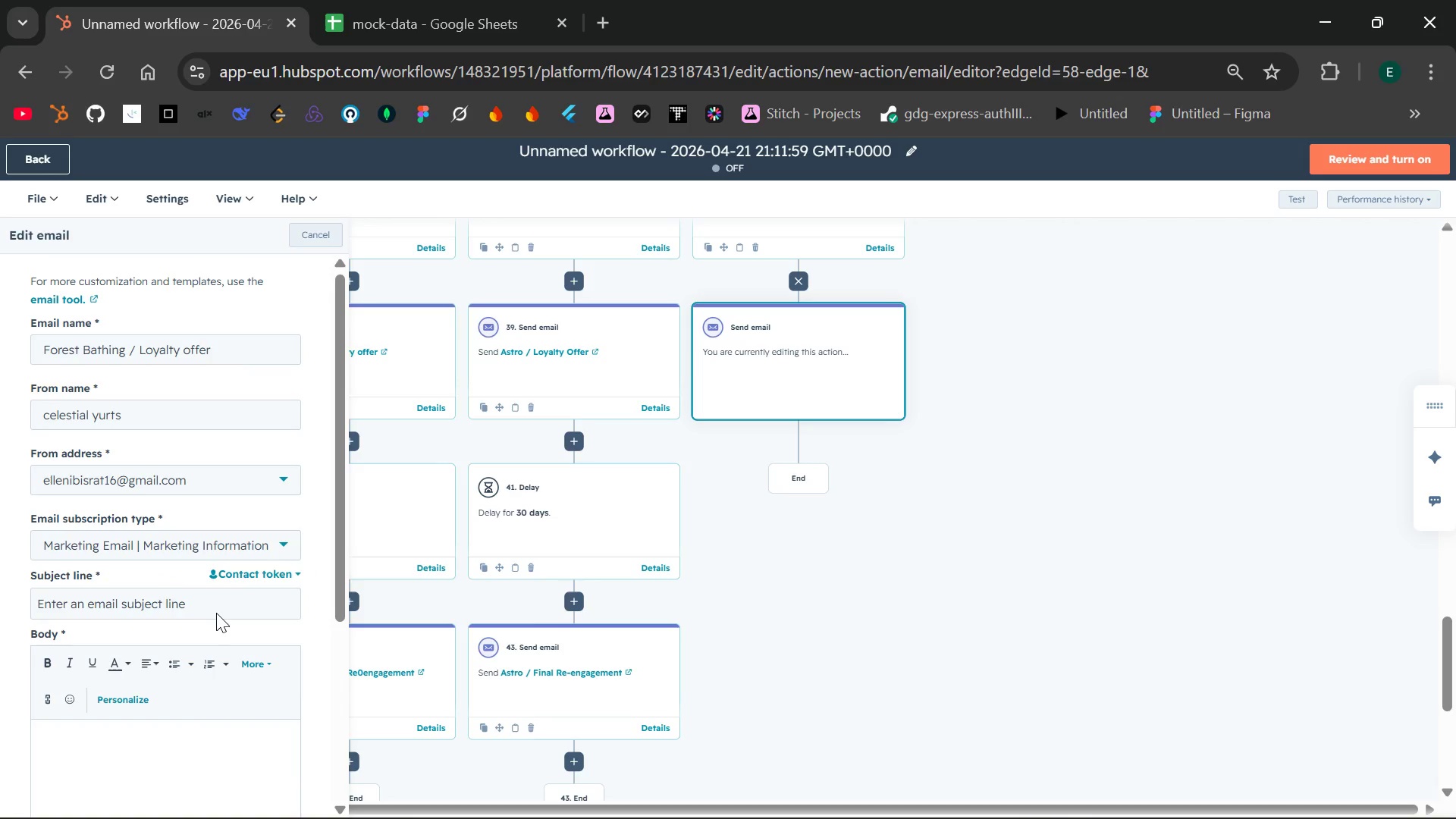 
left_click([216, 613])
 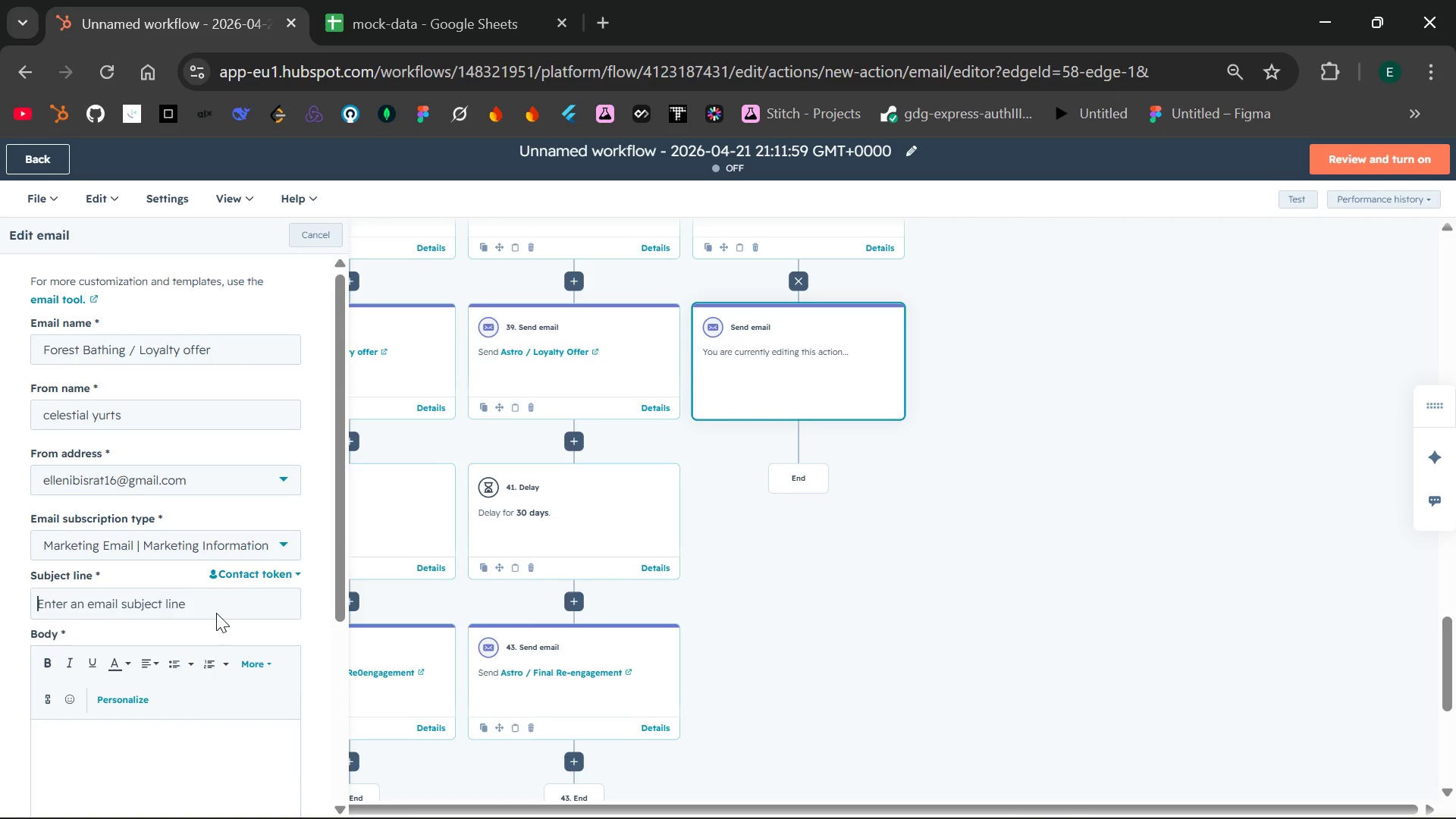 
key(Shift+ShiftLeft)
 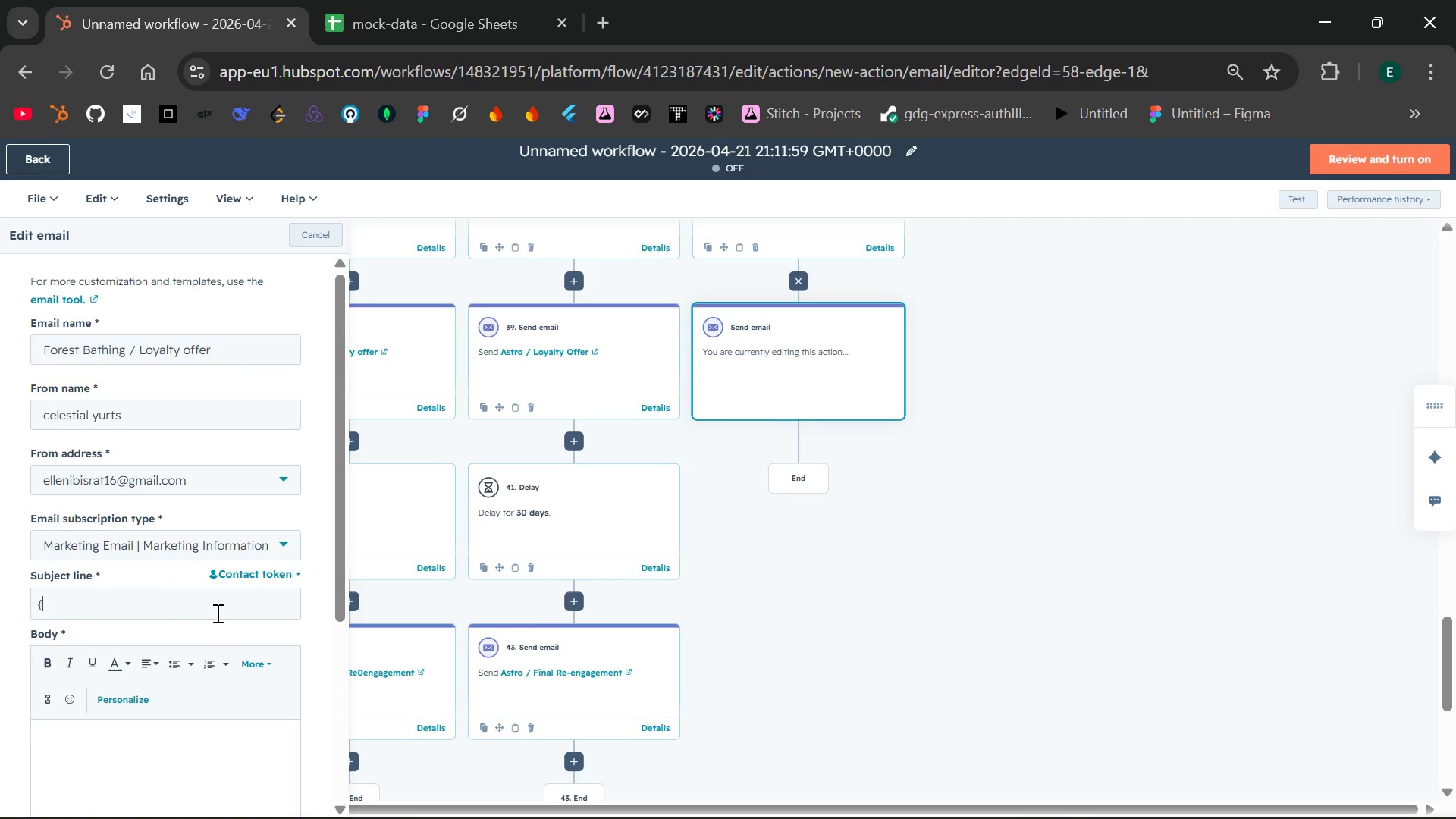 
key(Shift+BracketLeft)
 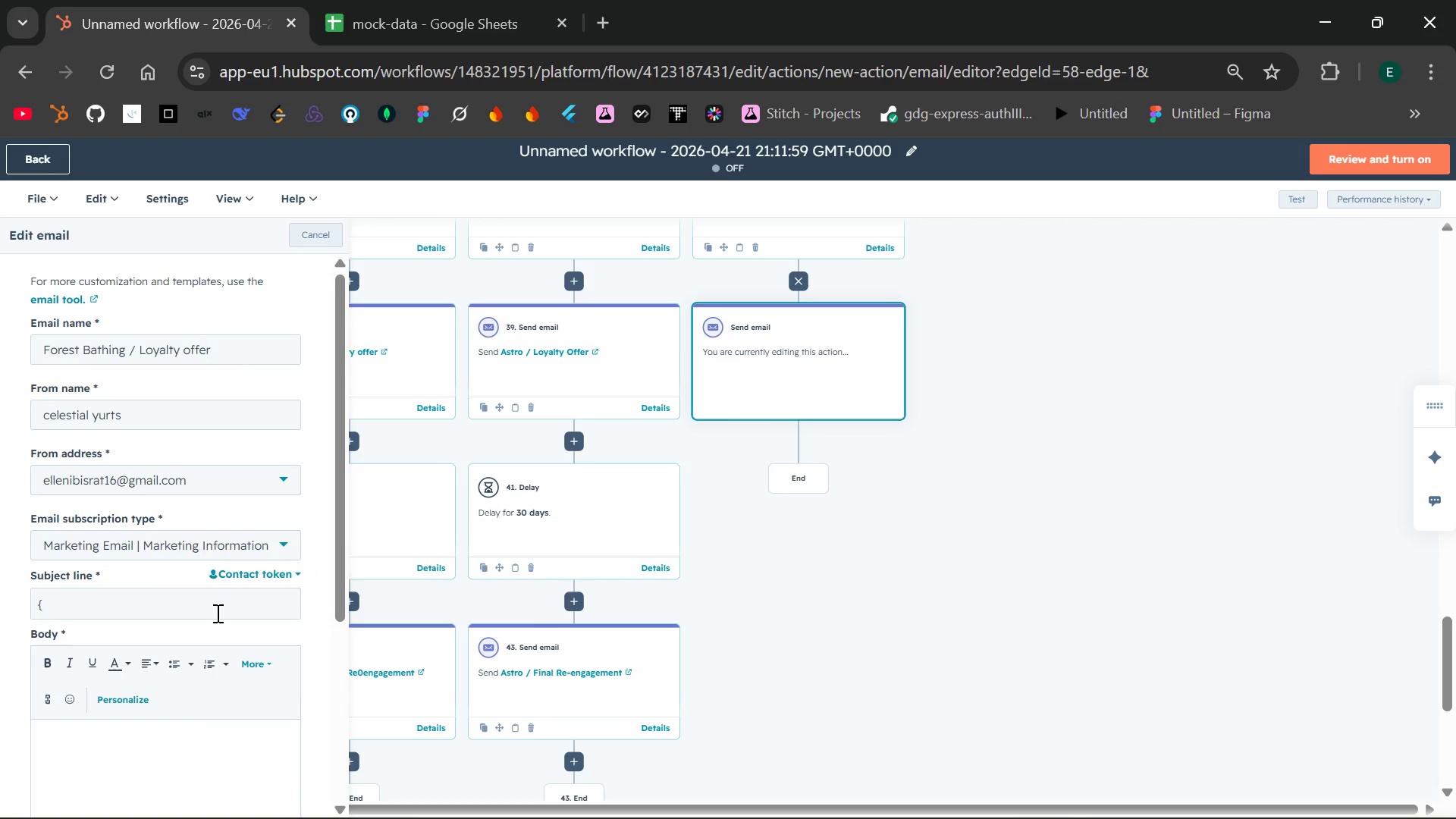 
key(Backspace)
 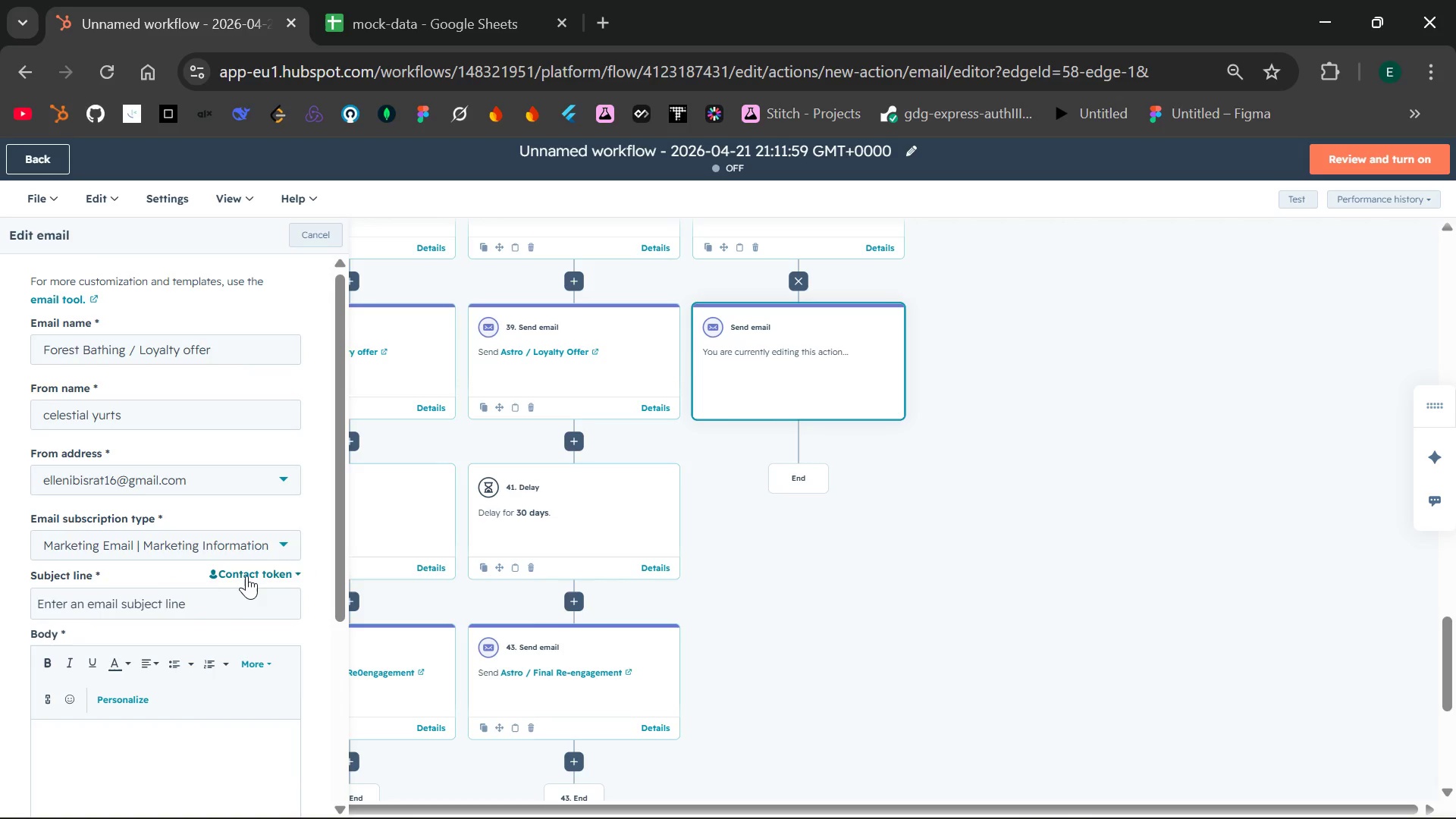 
left_click([248, 575])
 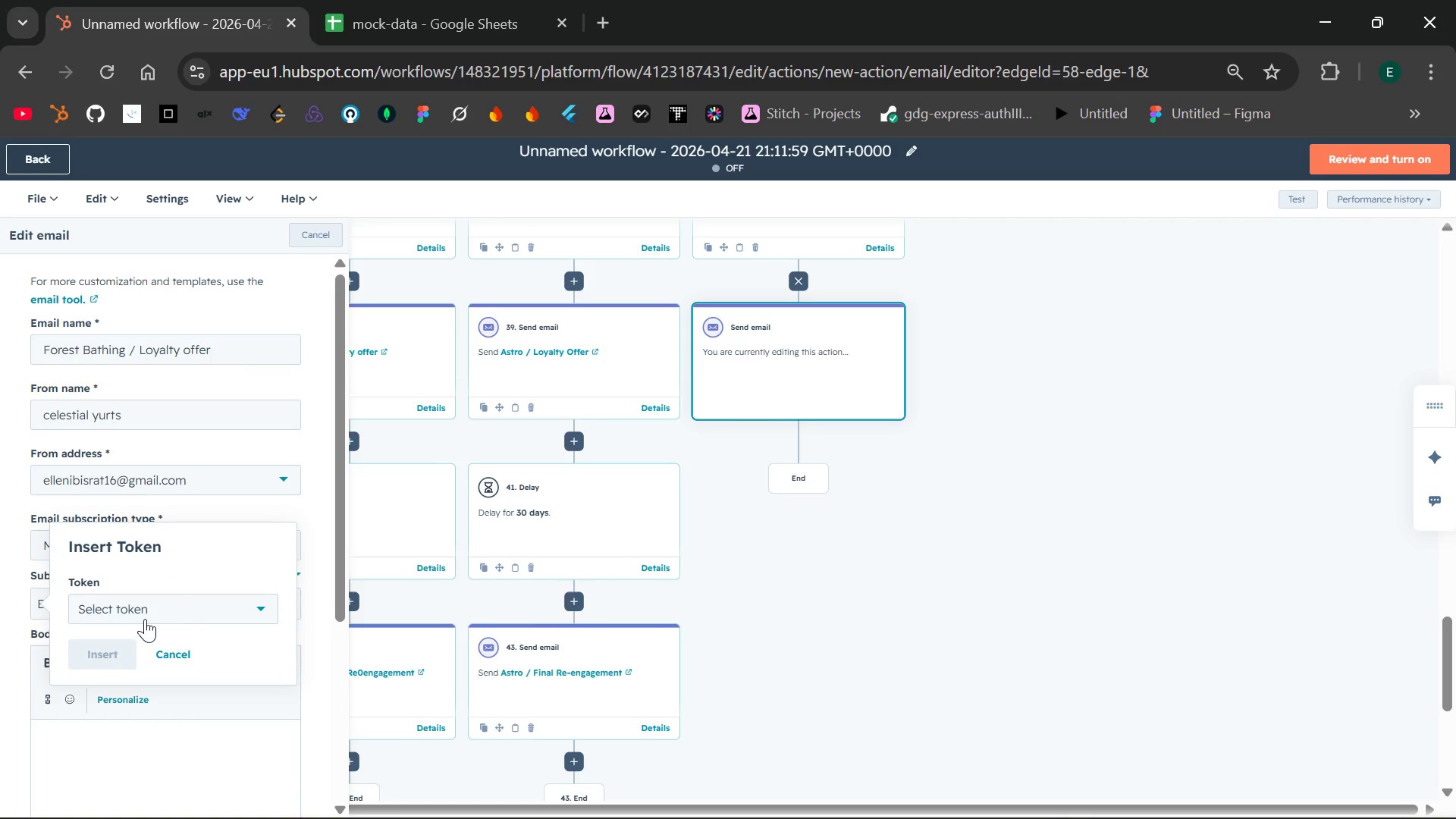 
left_click([142, 619])
 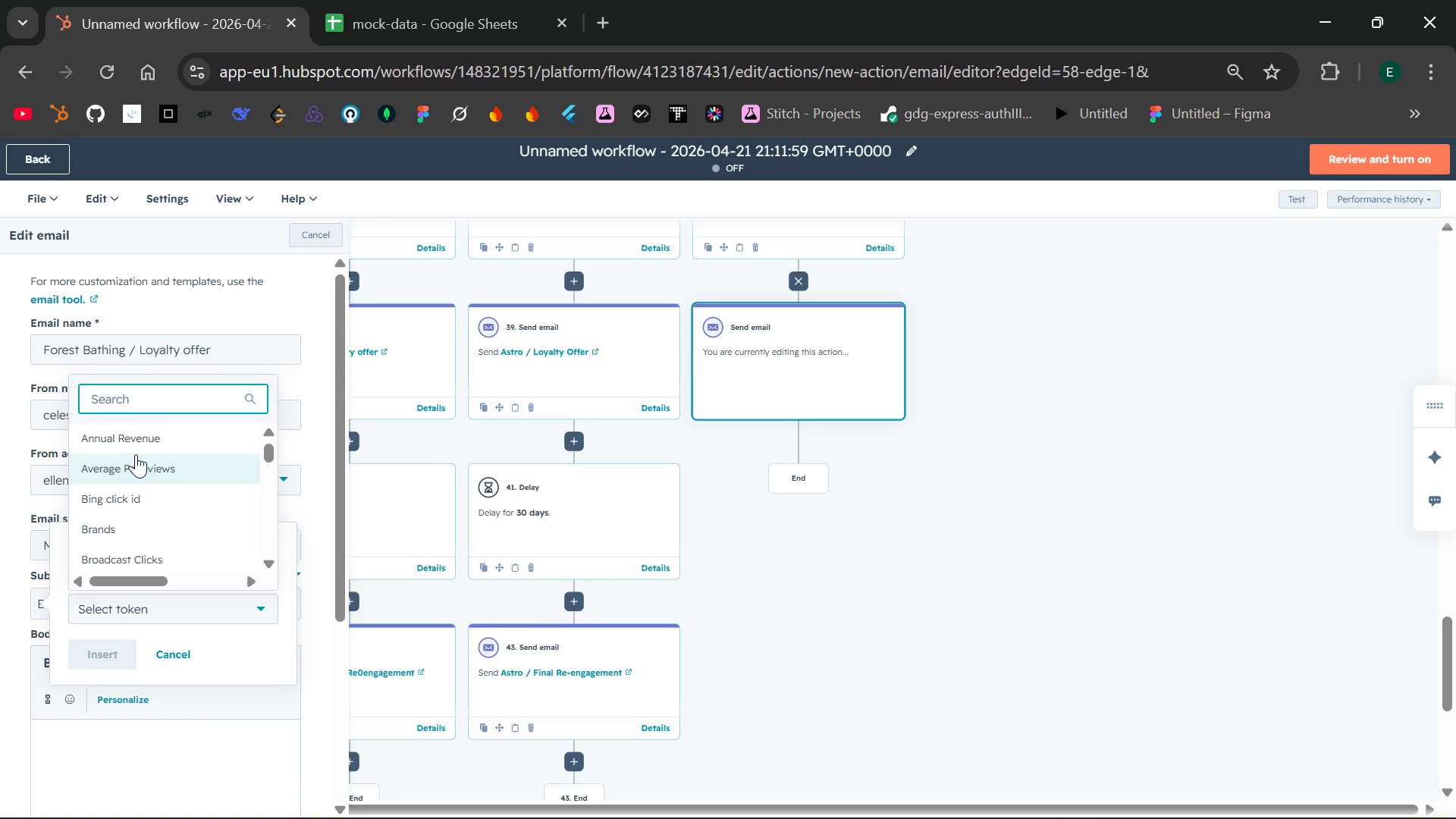 
type(firs)
 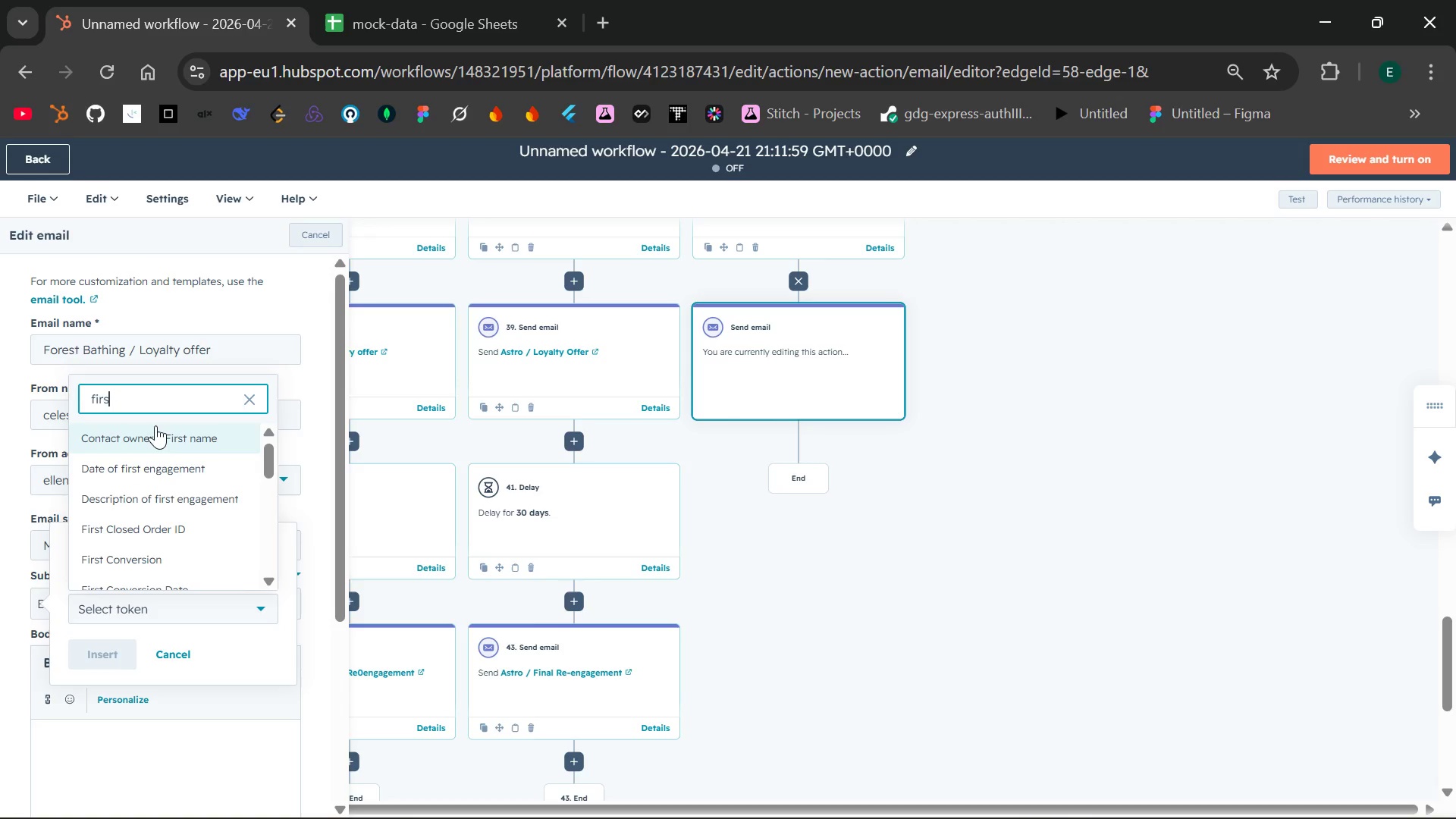 
key(T)
 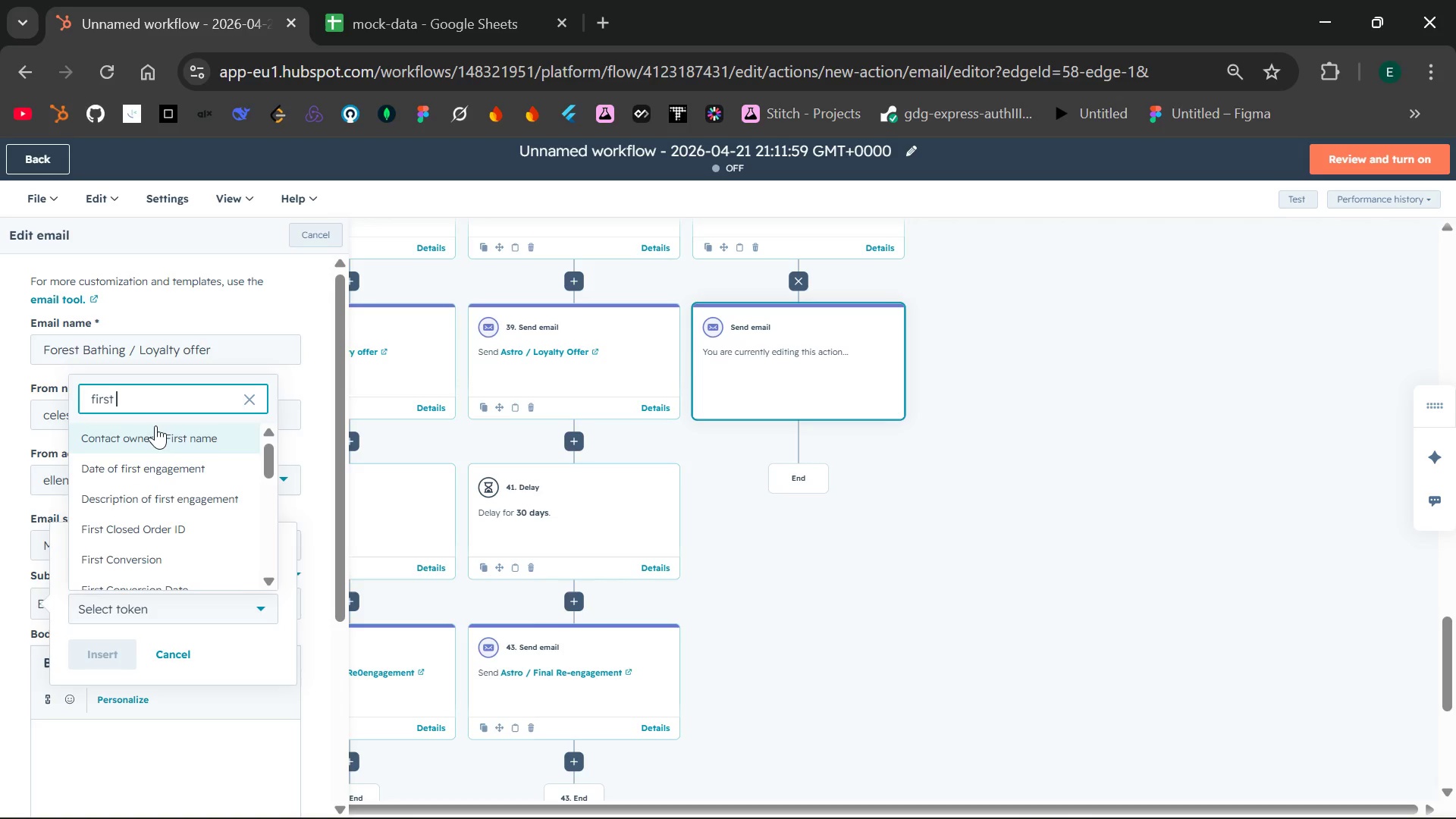 
key(Space)
 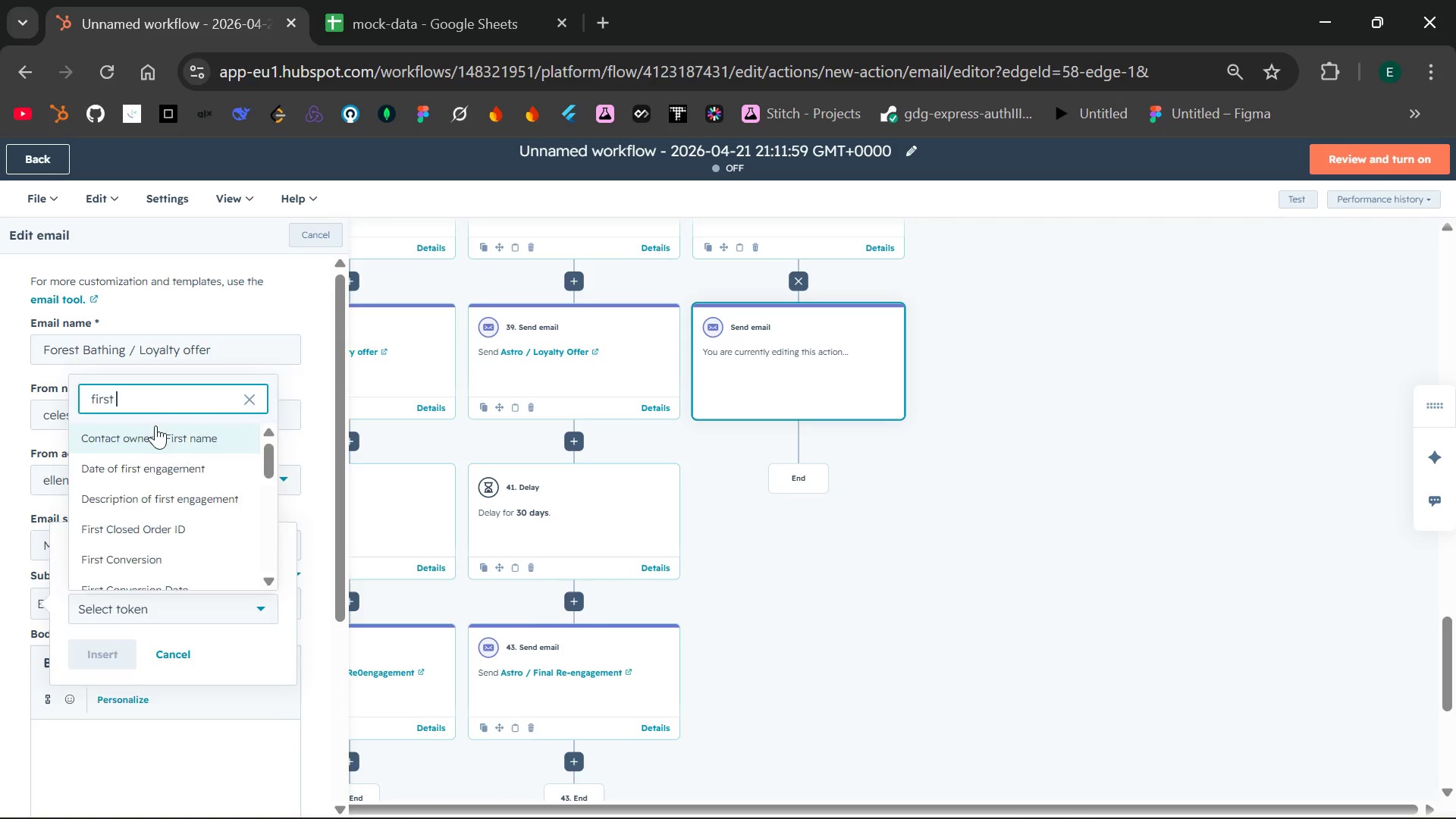 
key(N)
 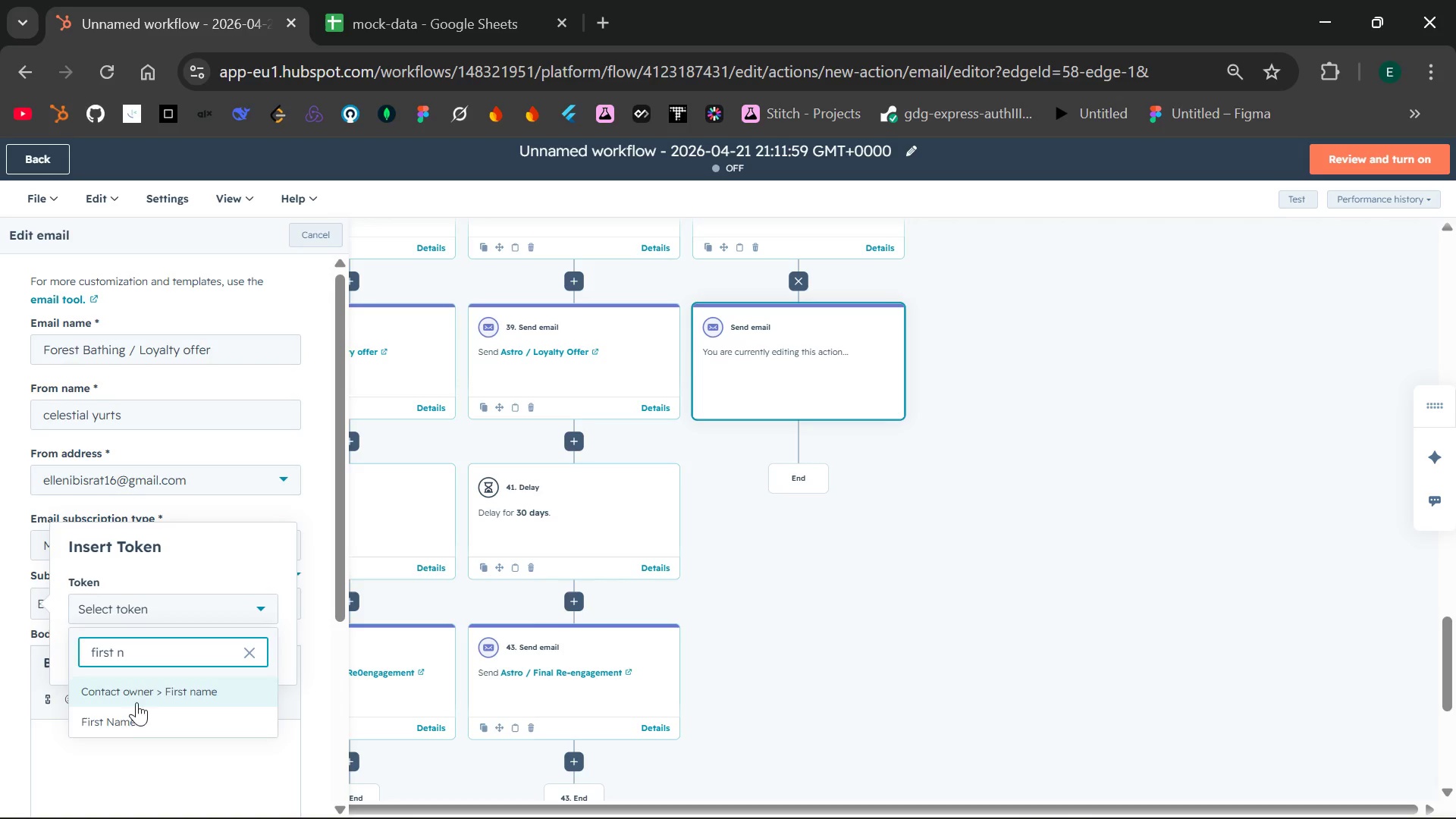 
left_click([126, 727])
 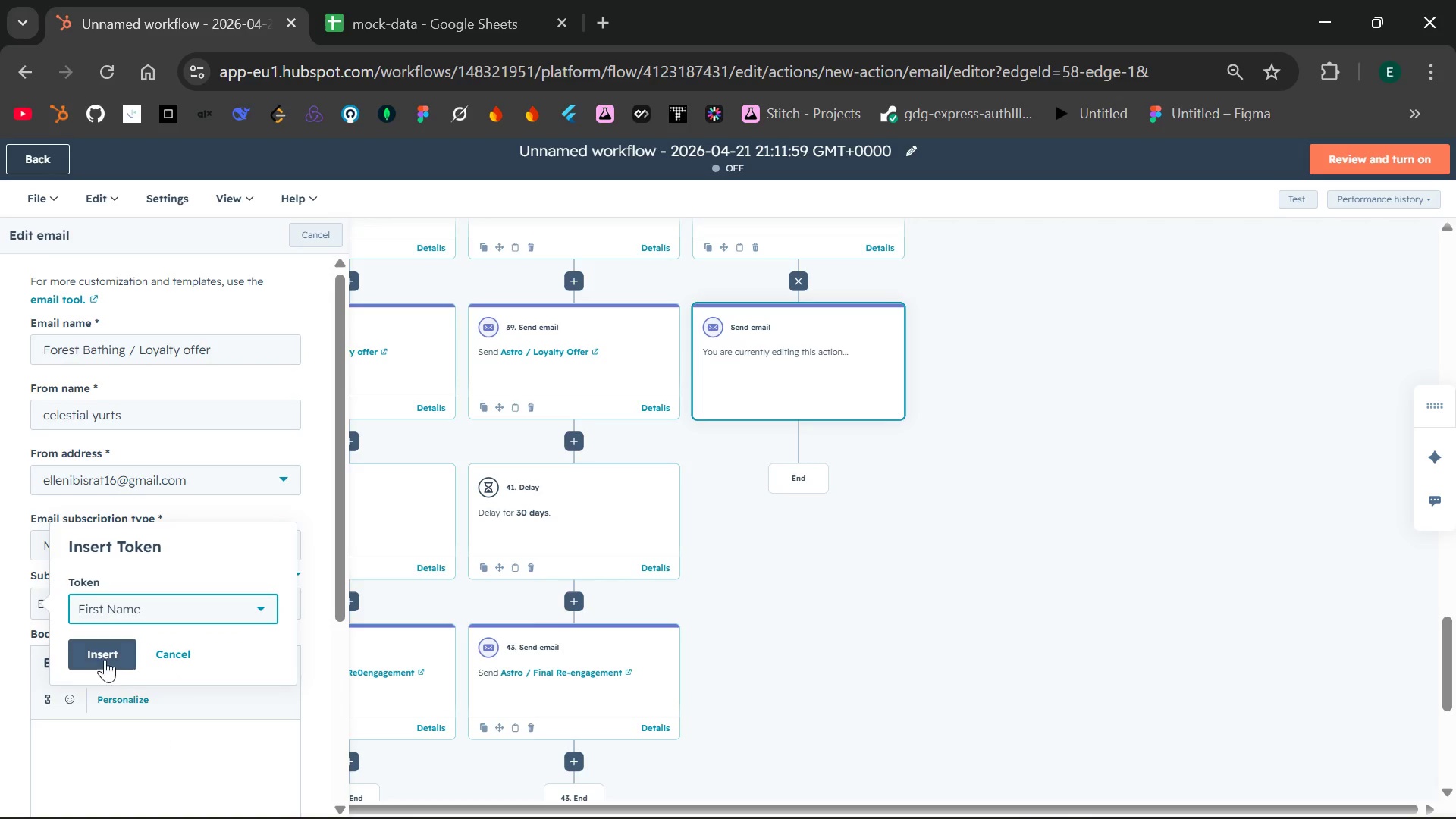 
left_click([100, 657])
 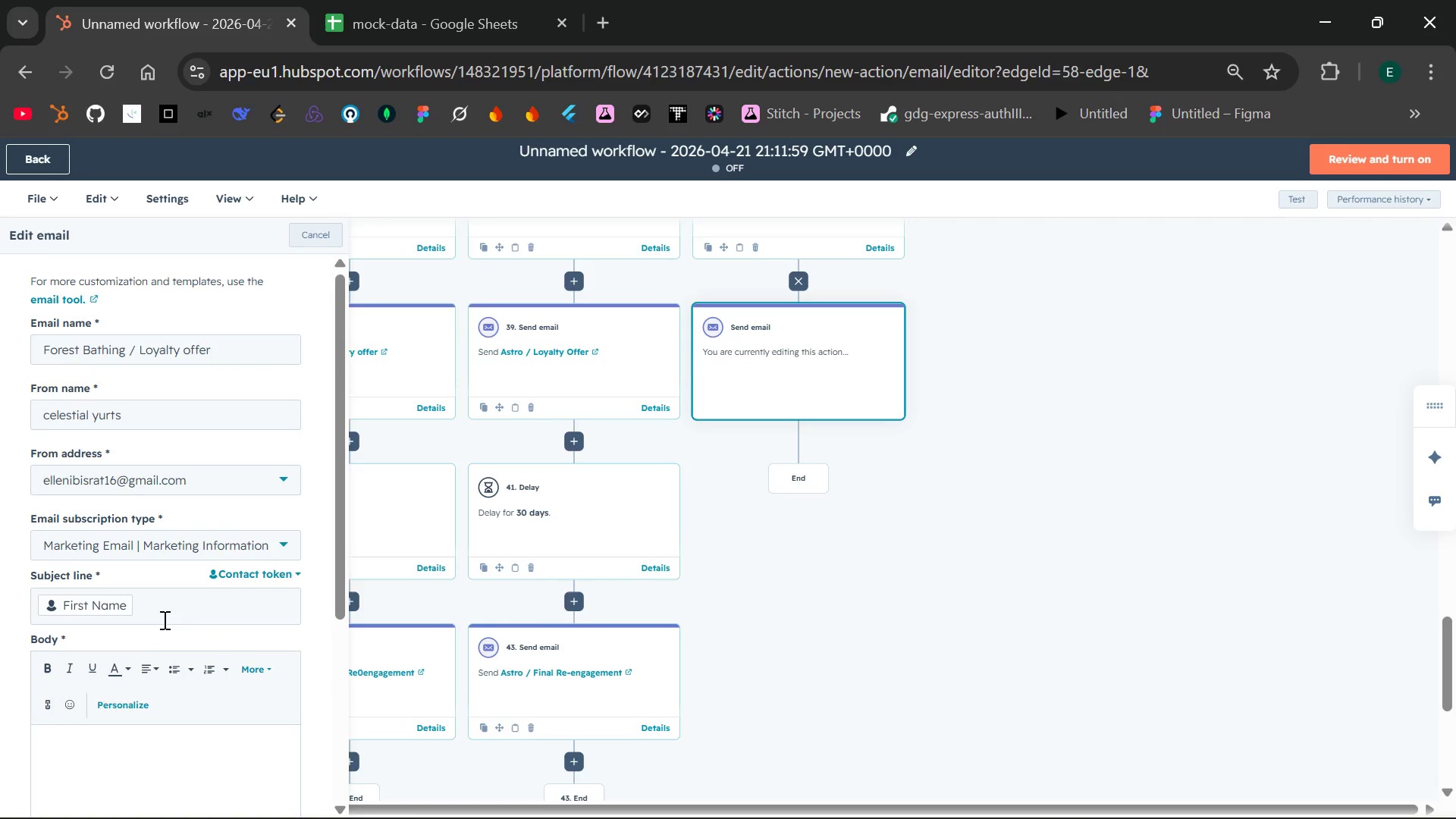 
type(, A gist)
key(Backspace)
type(f)
key(Backspace)
key(Backspace)
type(ft for your wellness journey)
 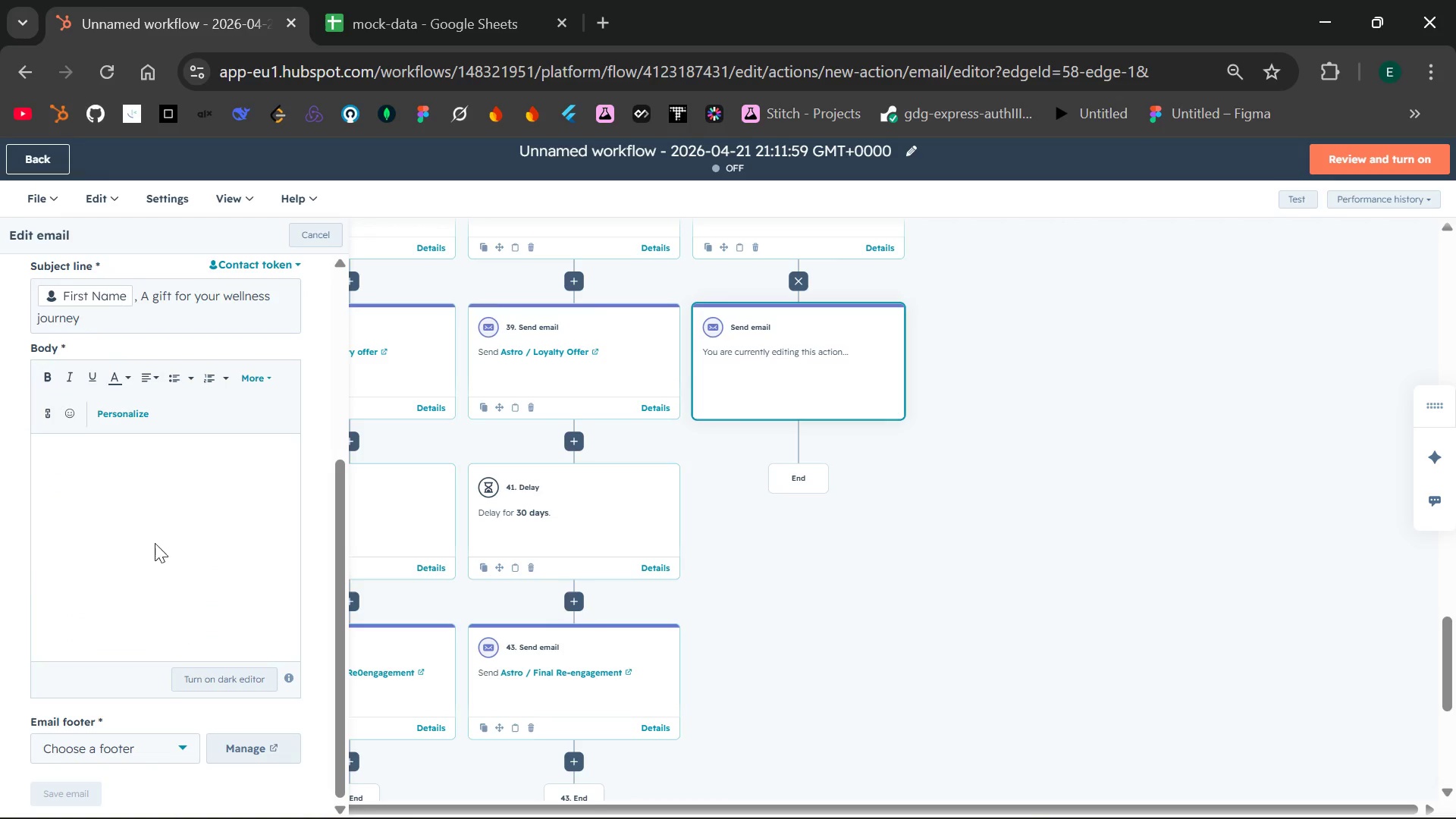 
left_click([126, 485])
 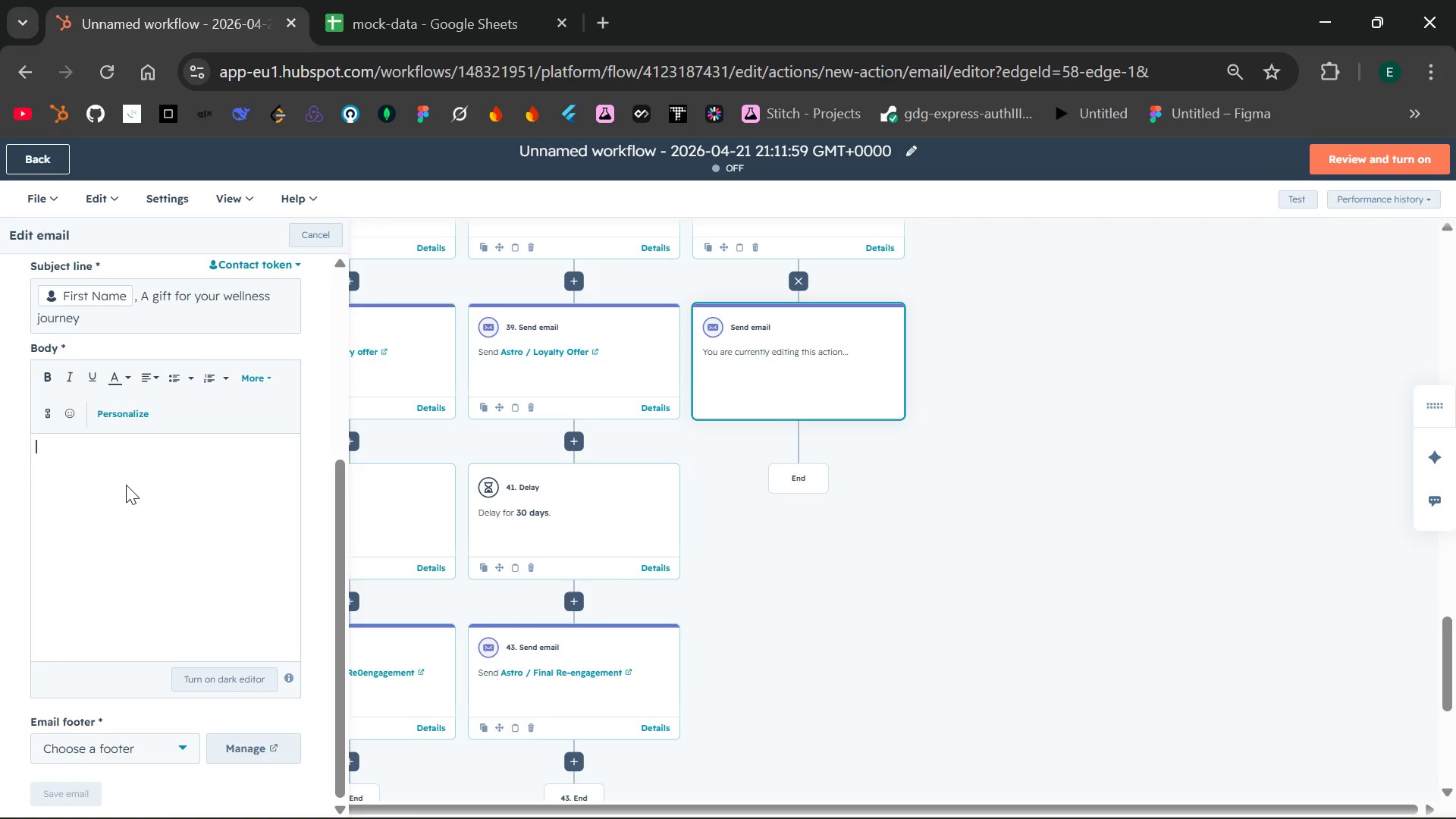 
key(Control+V)
 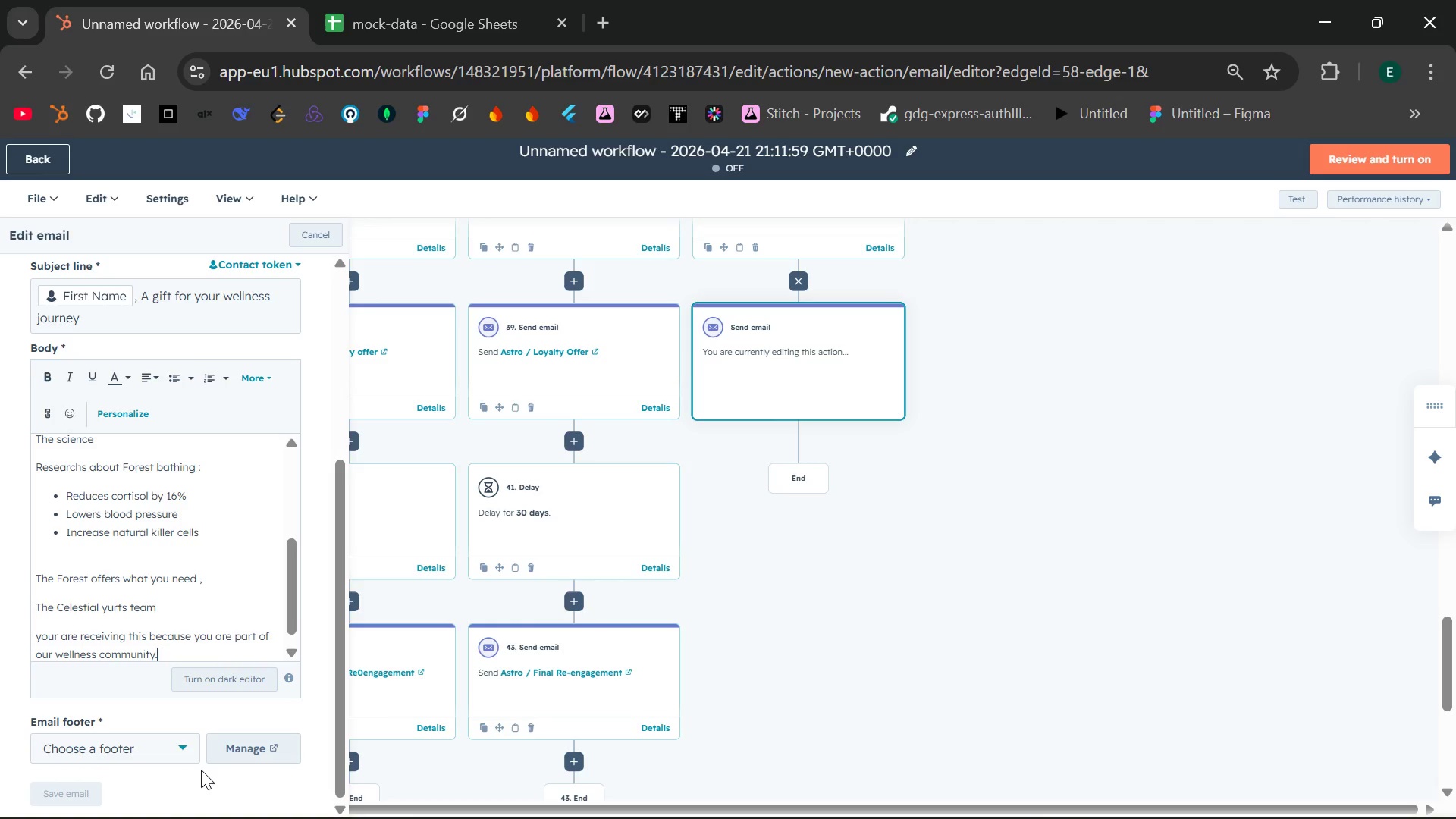 
left_click([181, 745])
 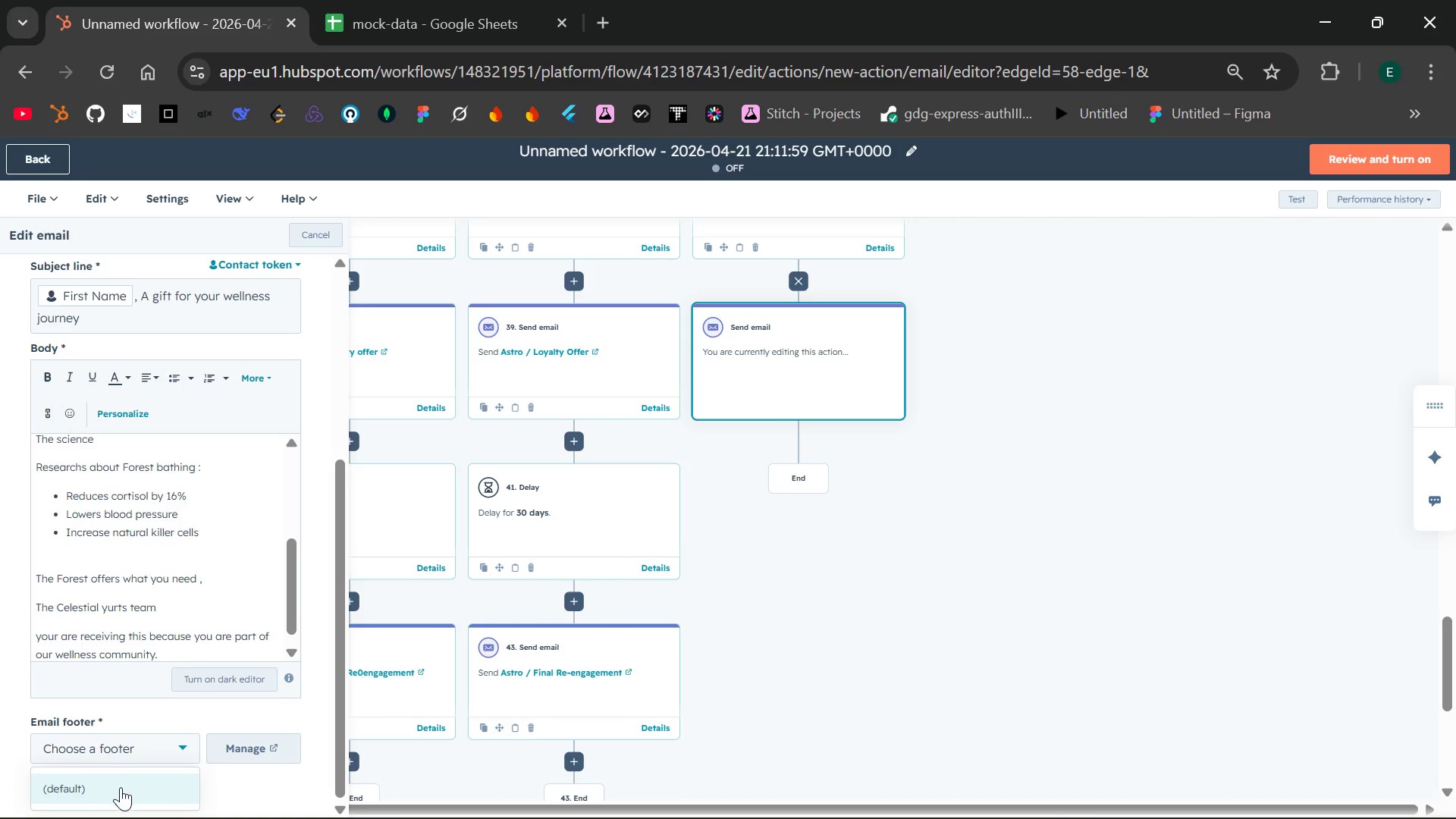 
left_click([121, 787])
 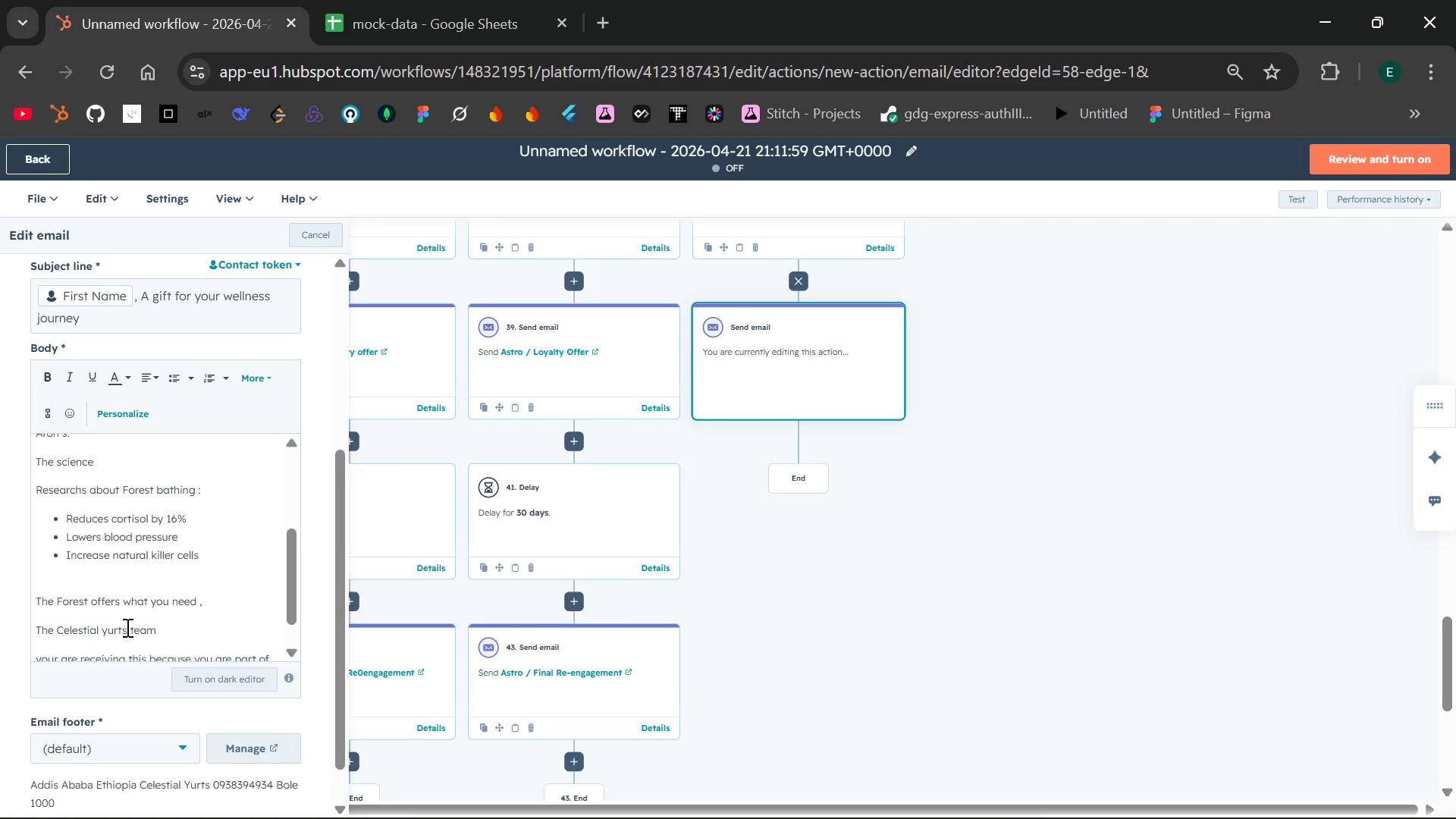 
left_click_drag(start_coordinate=[218, 542], to_coordinate=[30, 484])
 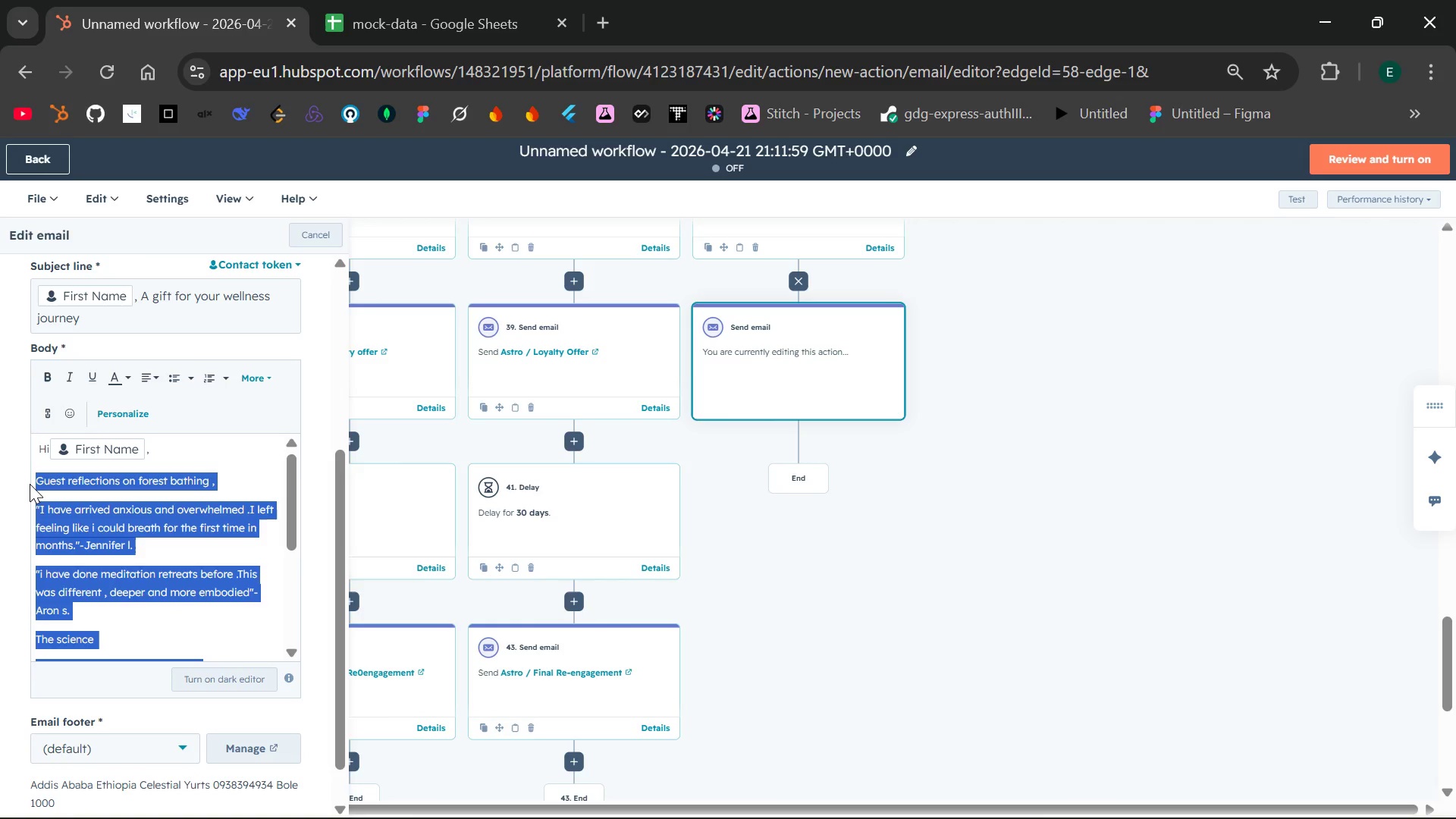 
key(Backspace)
 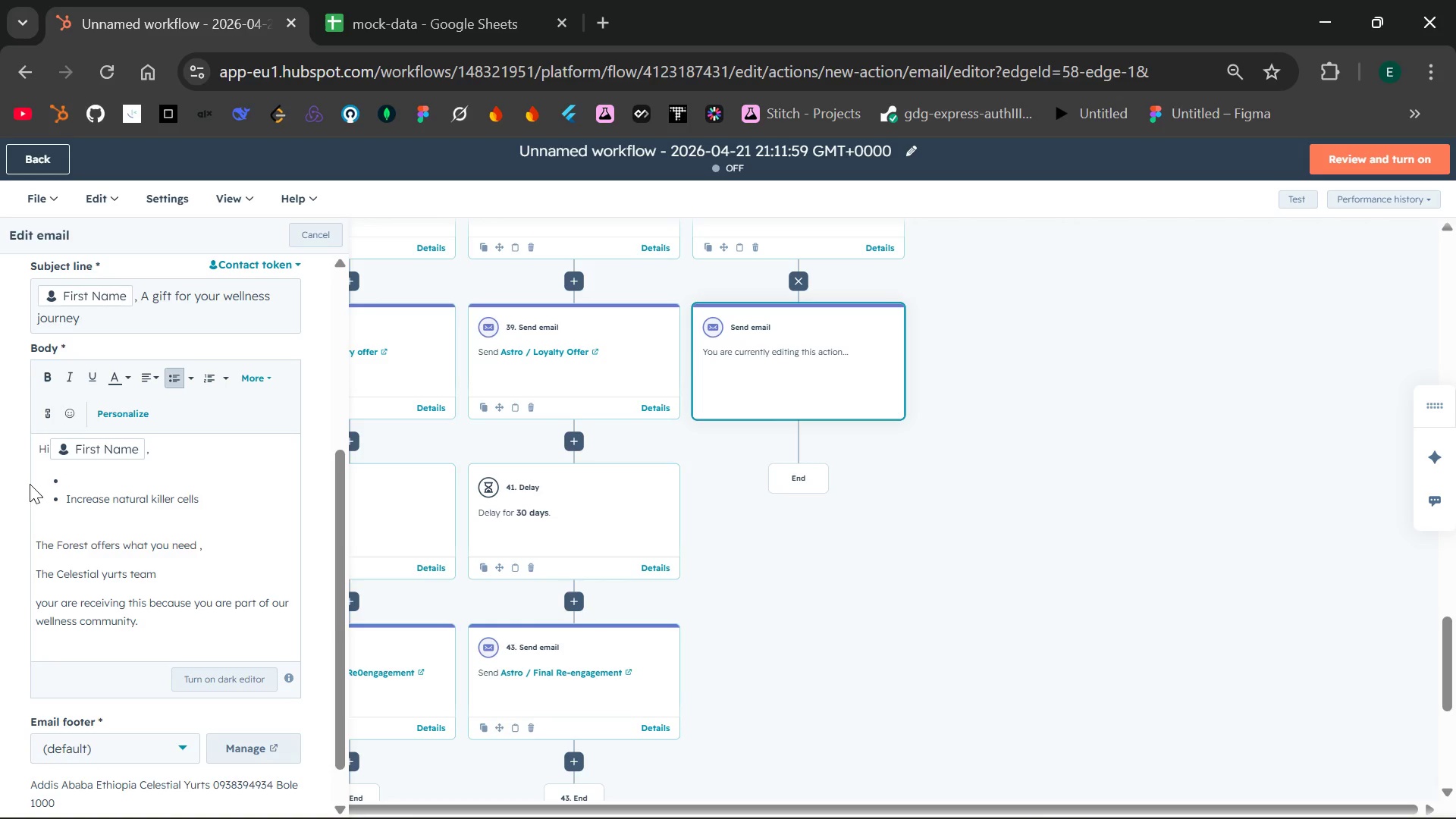 
key(Backspace)
 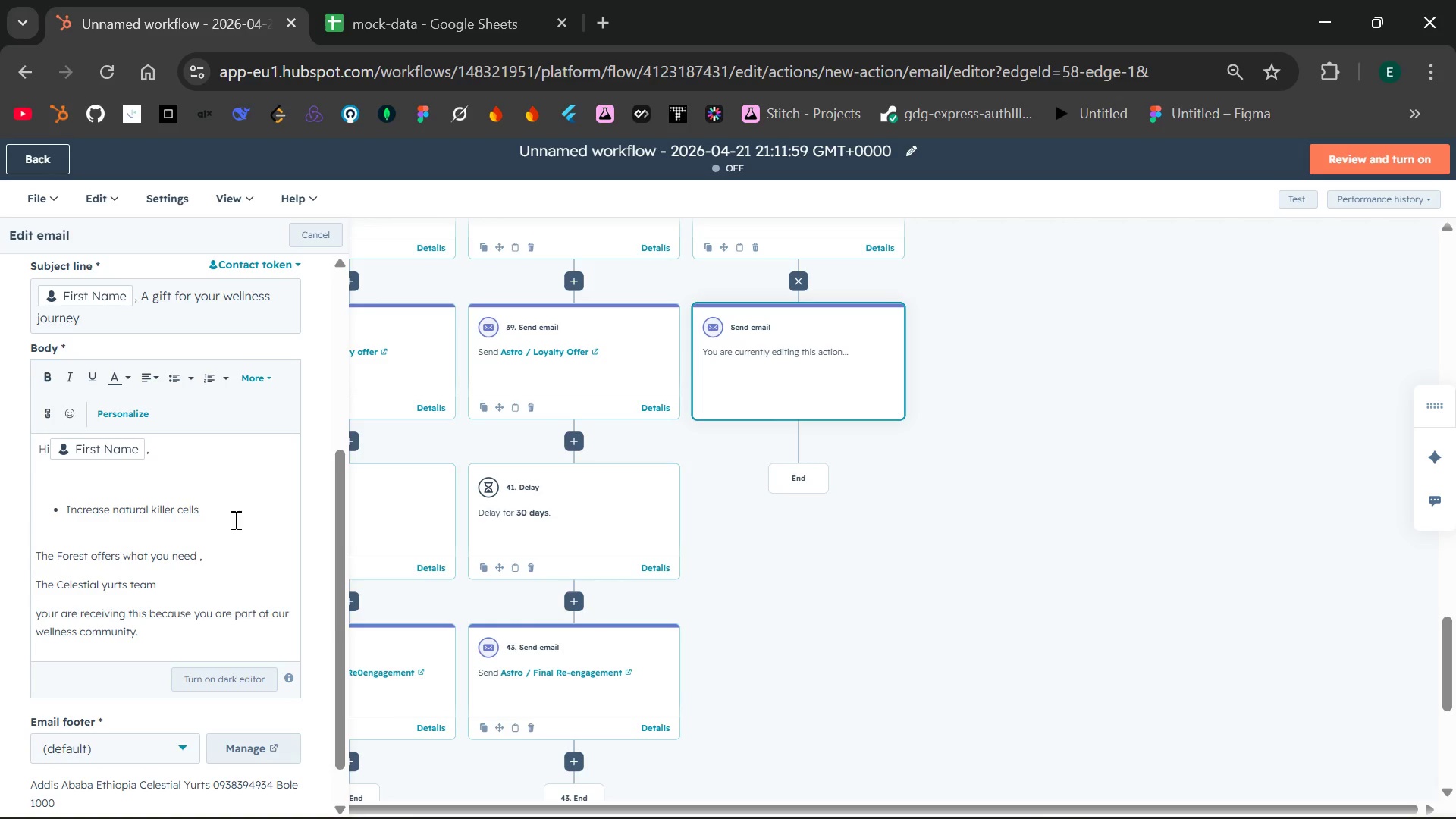 
left_click_drag(start_coordinate=[235, 519], to_coordinate=[27, 507])
 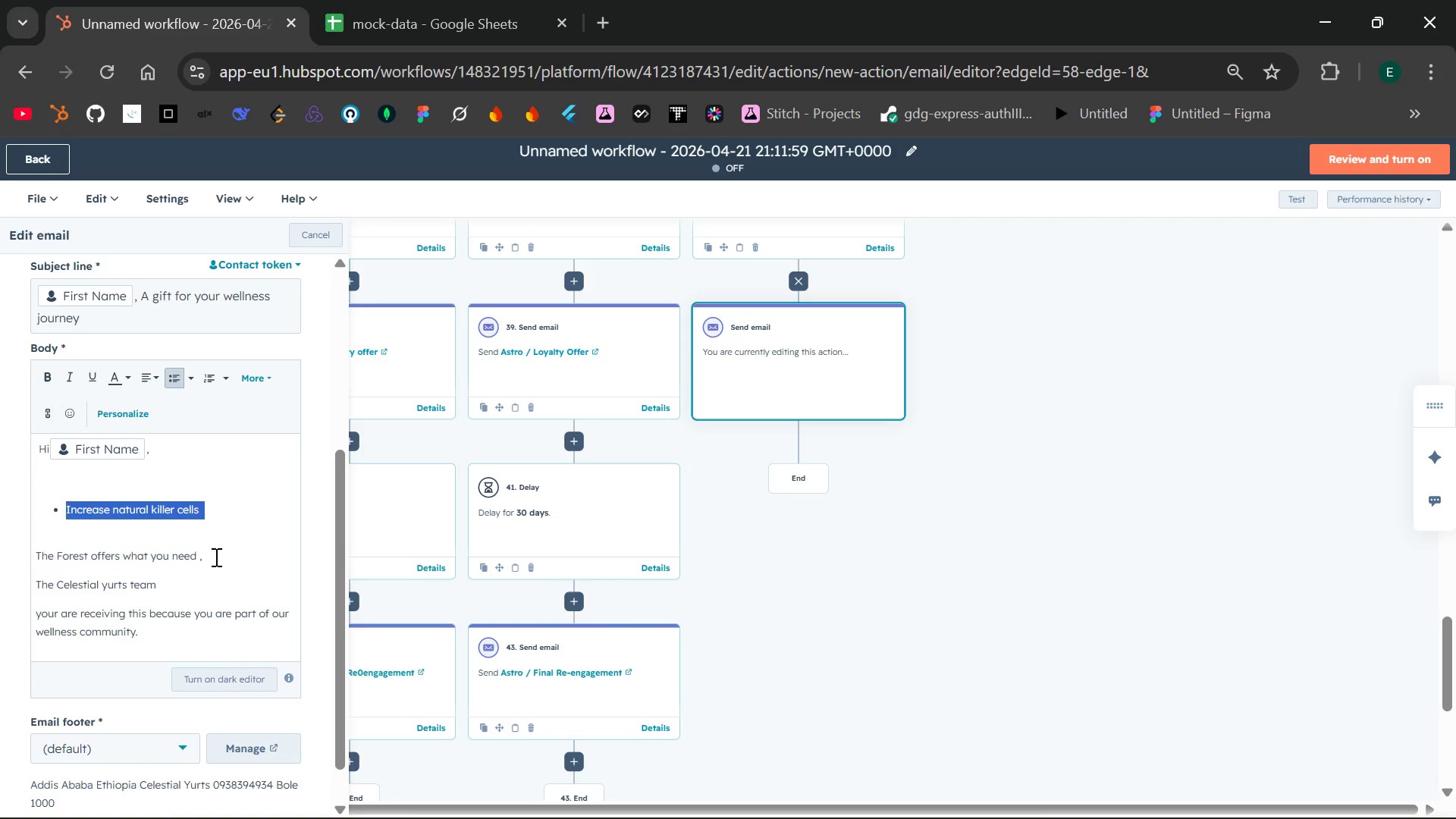 
left_click_drag(start_coordinate=[216, 557], to_coordinate=[25, 504])
 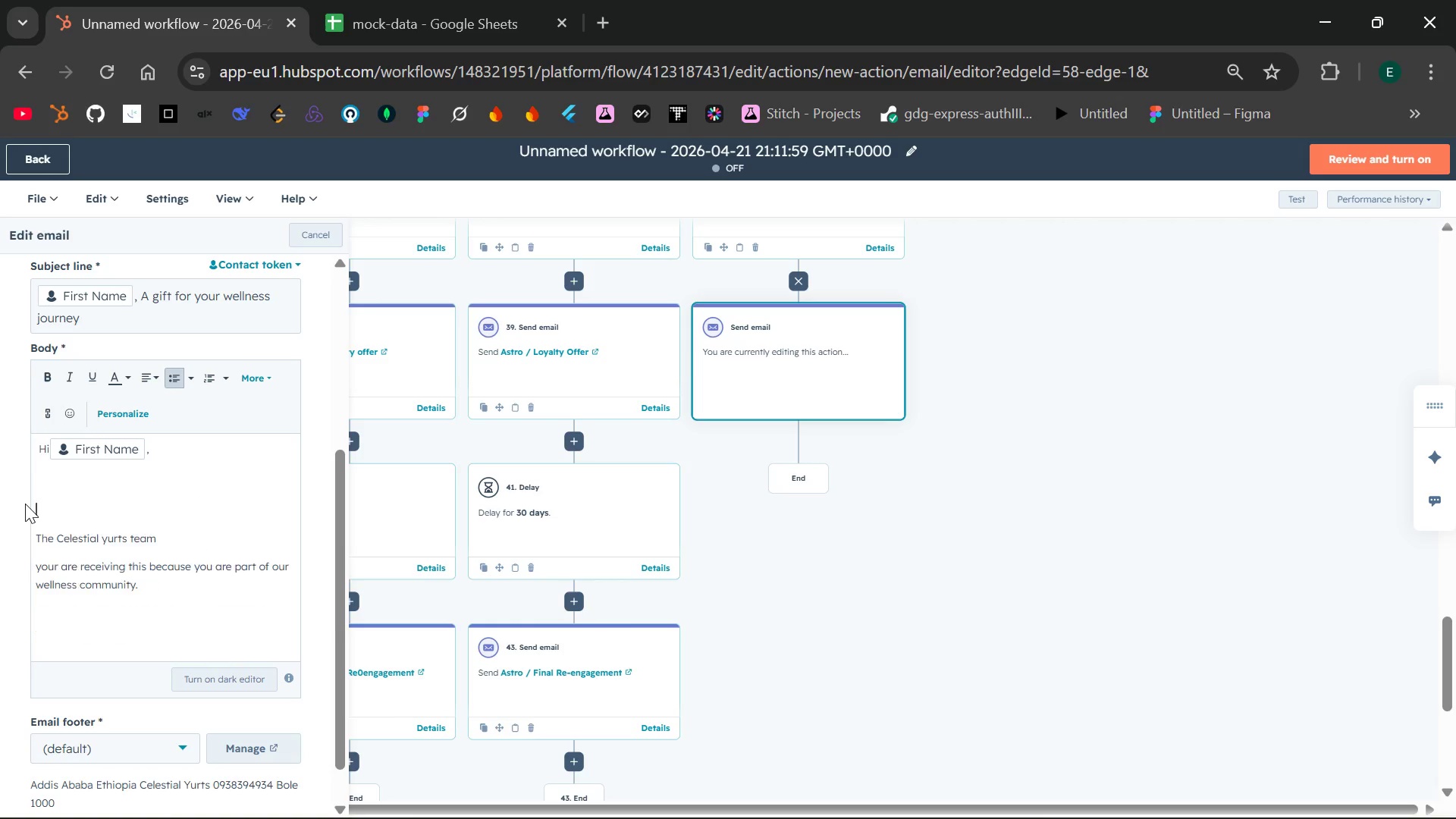 
key(Backspace)
 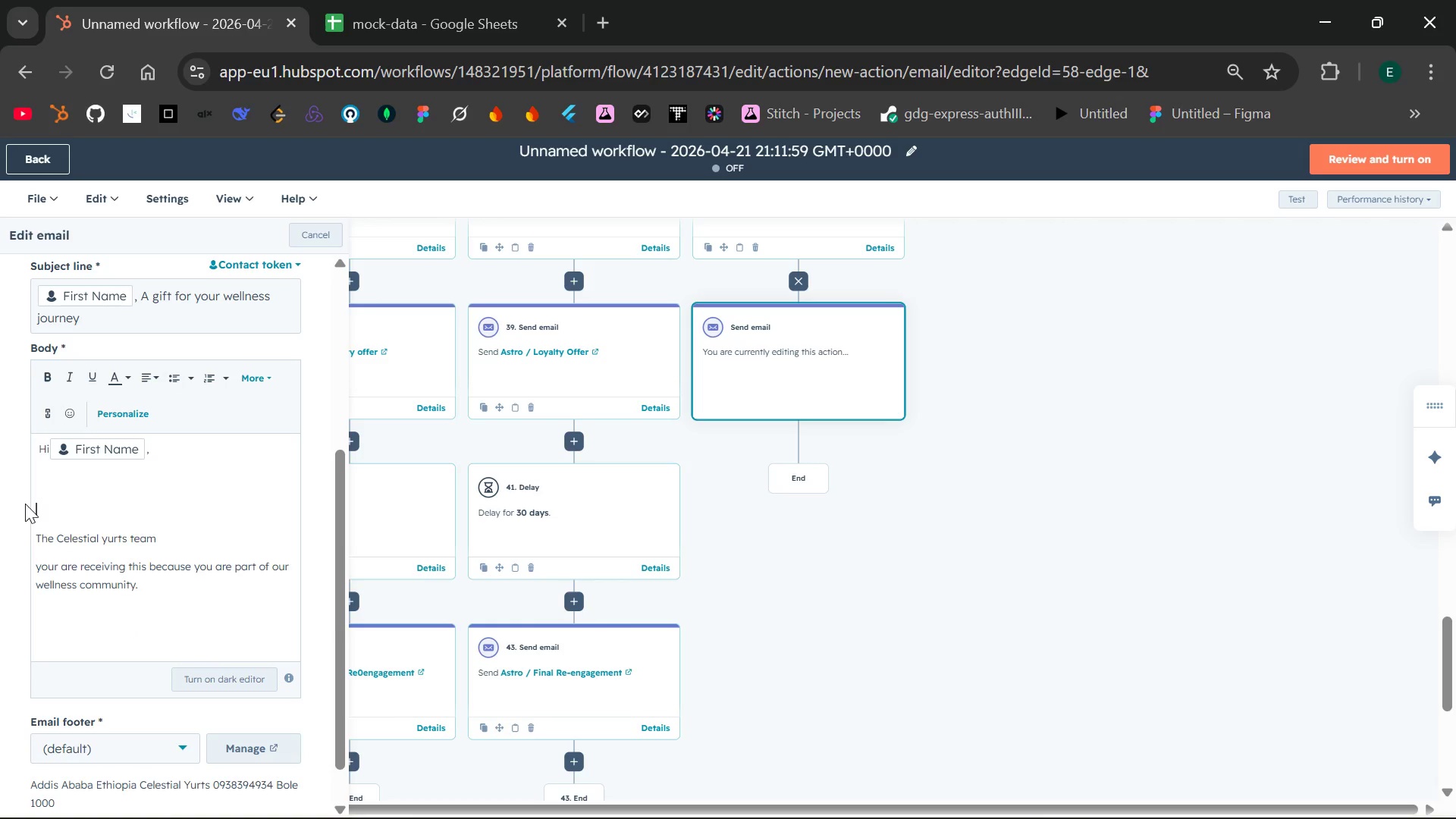 
key(Backspace)
 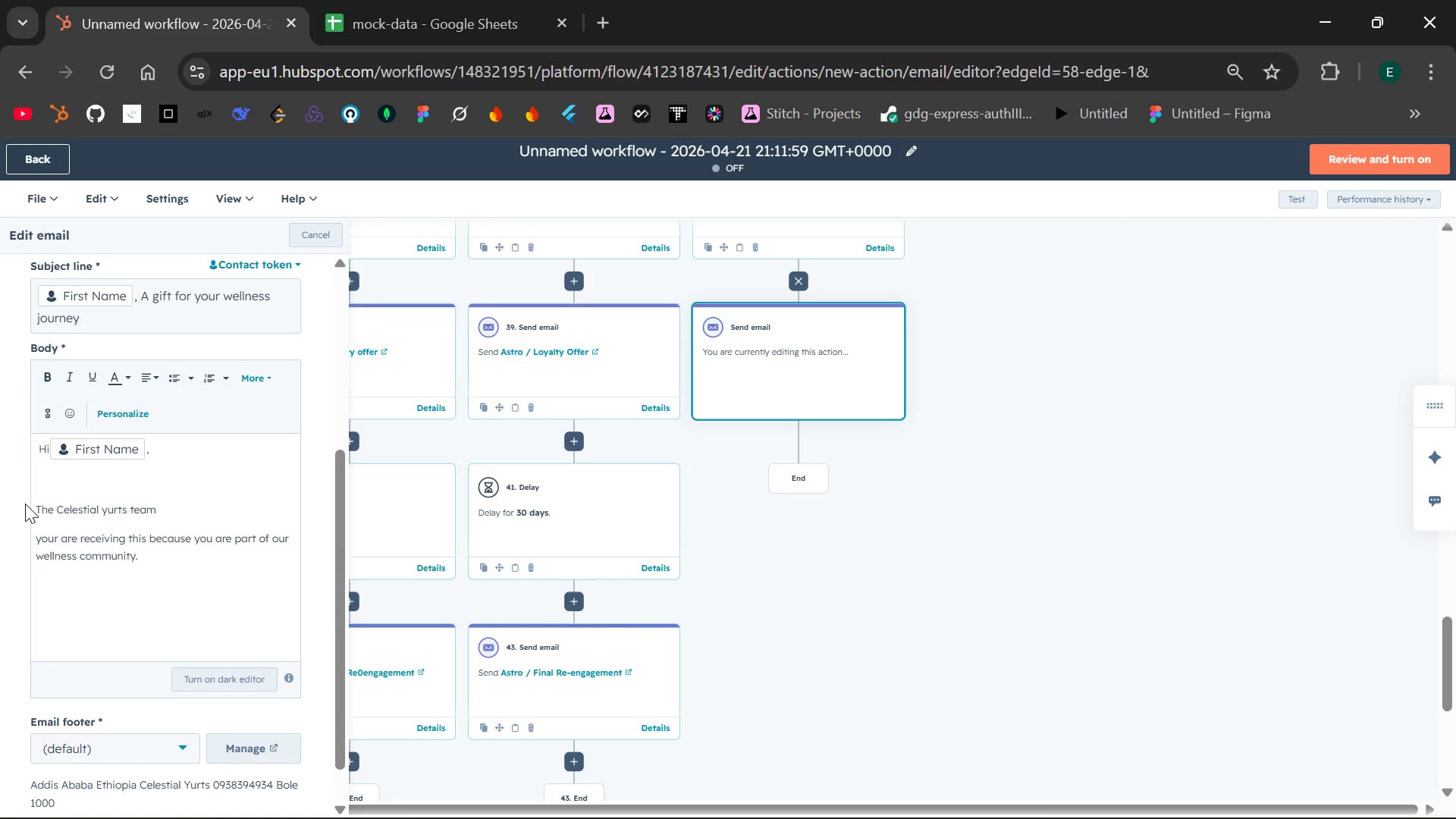 
type(You have been pa)
key(Backspace)
key(Backspace)
type(part of our )
 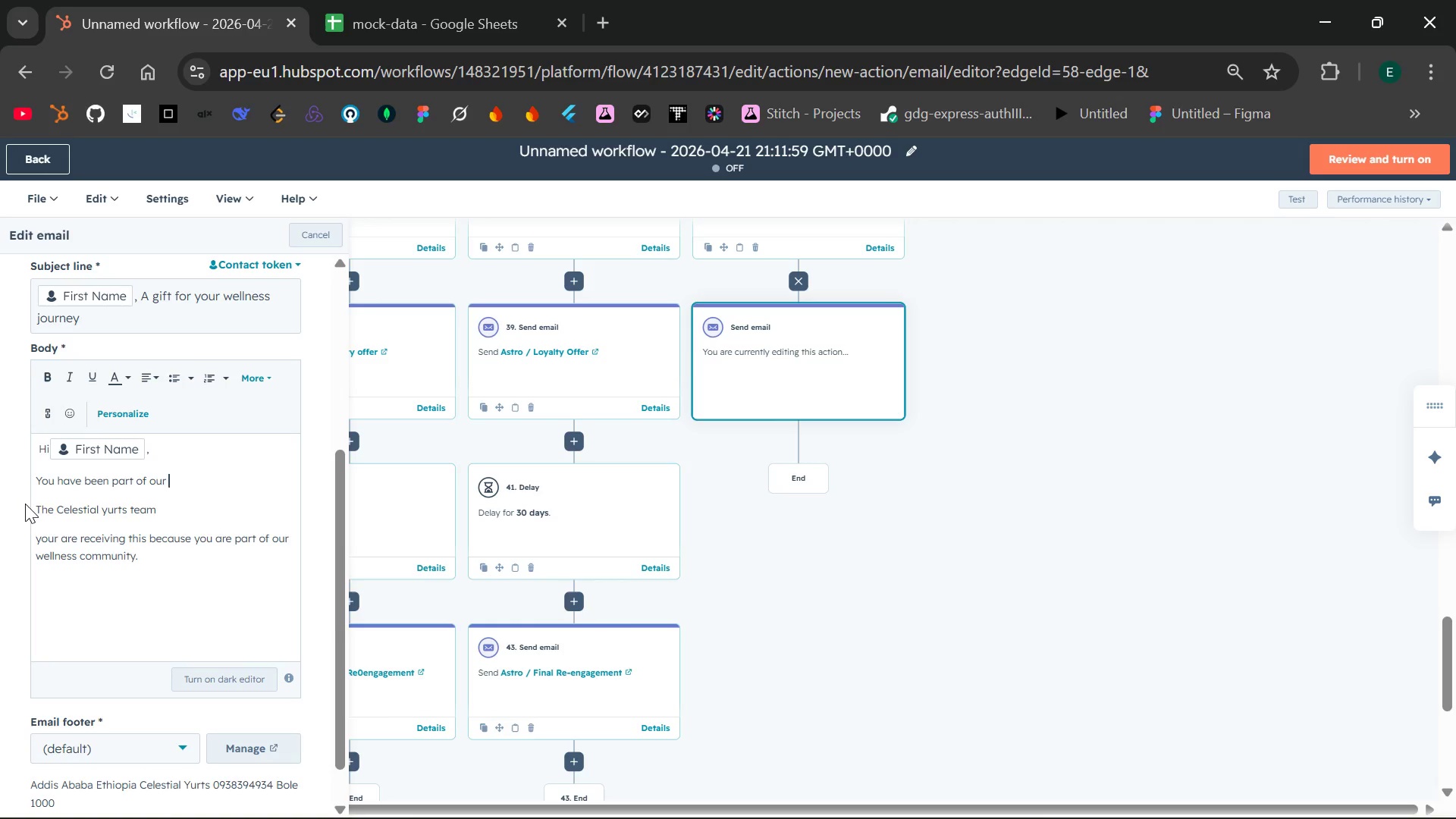 
hold_key(key=ShiftLeft, duration=0.55)
 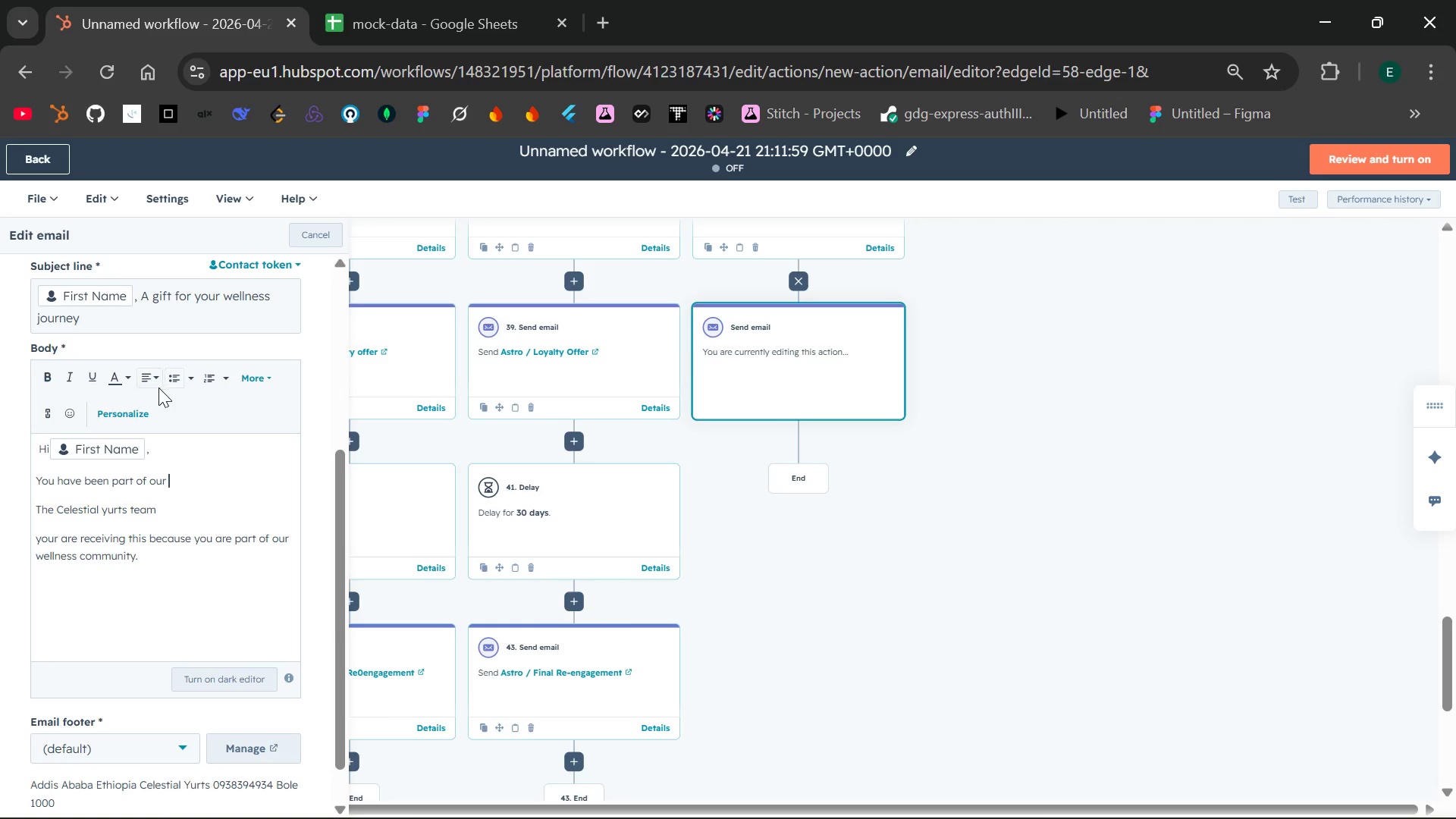 
left_click([139, 407])
 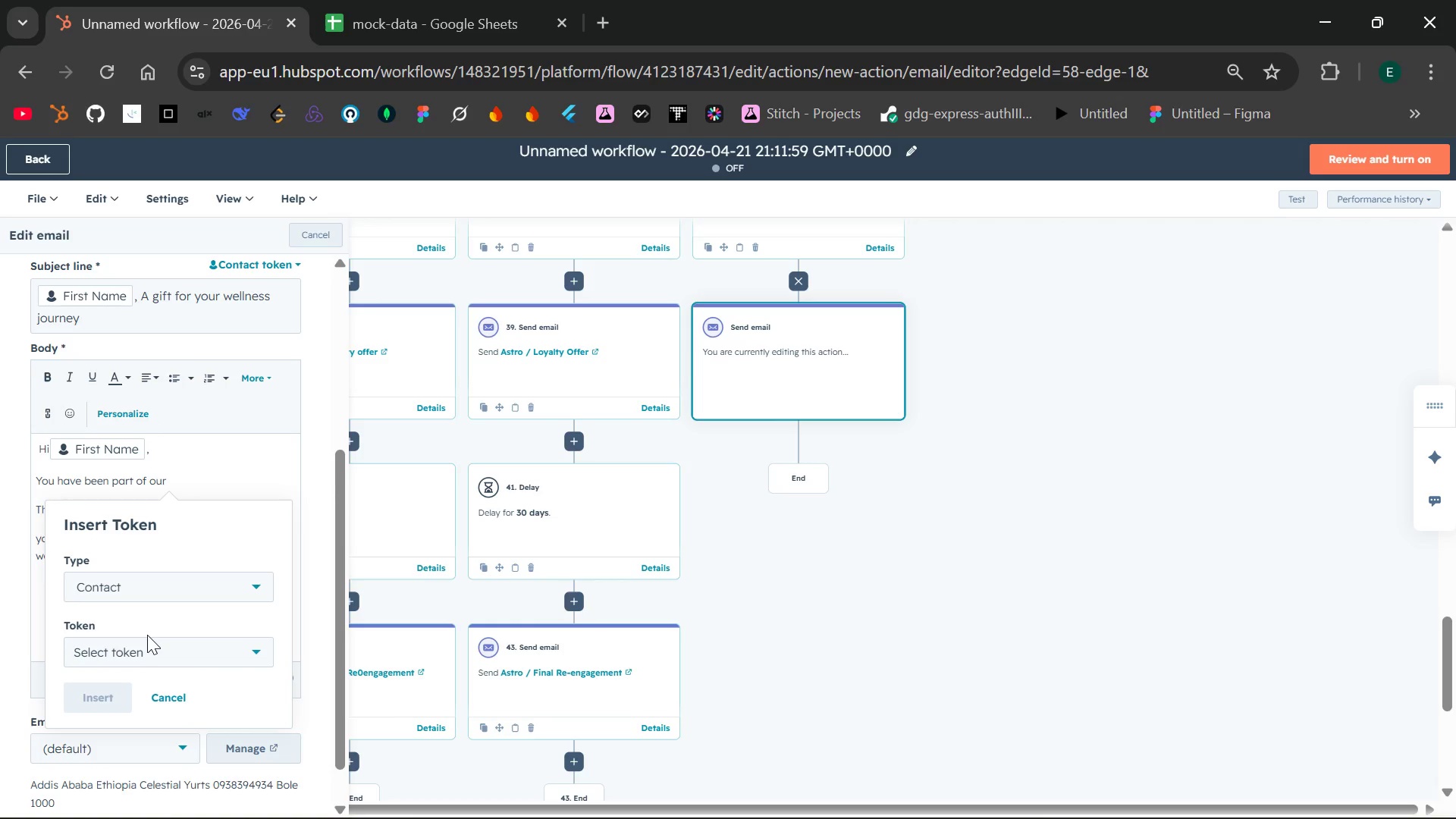 
left_click([149, 648])
 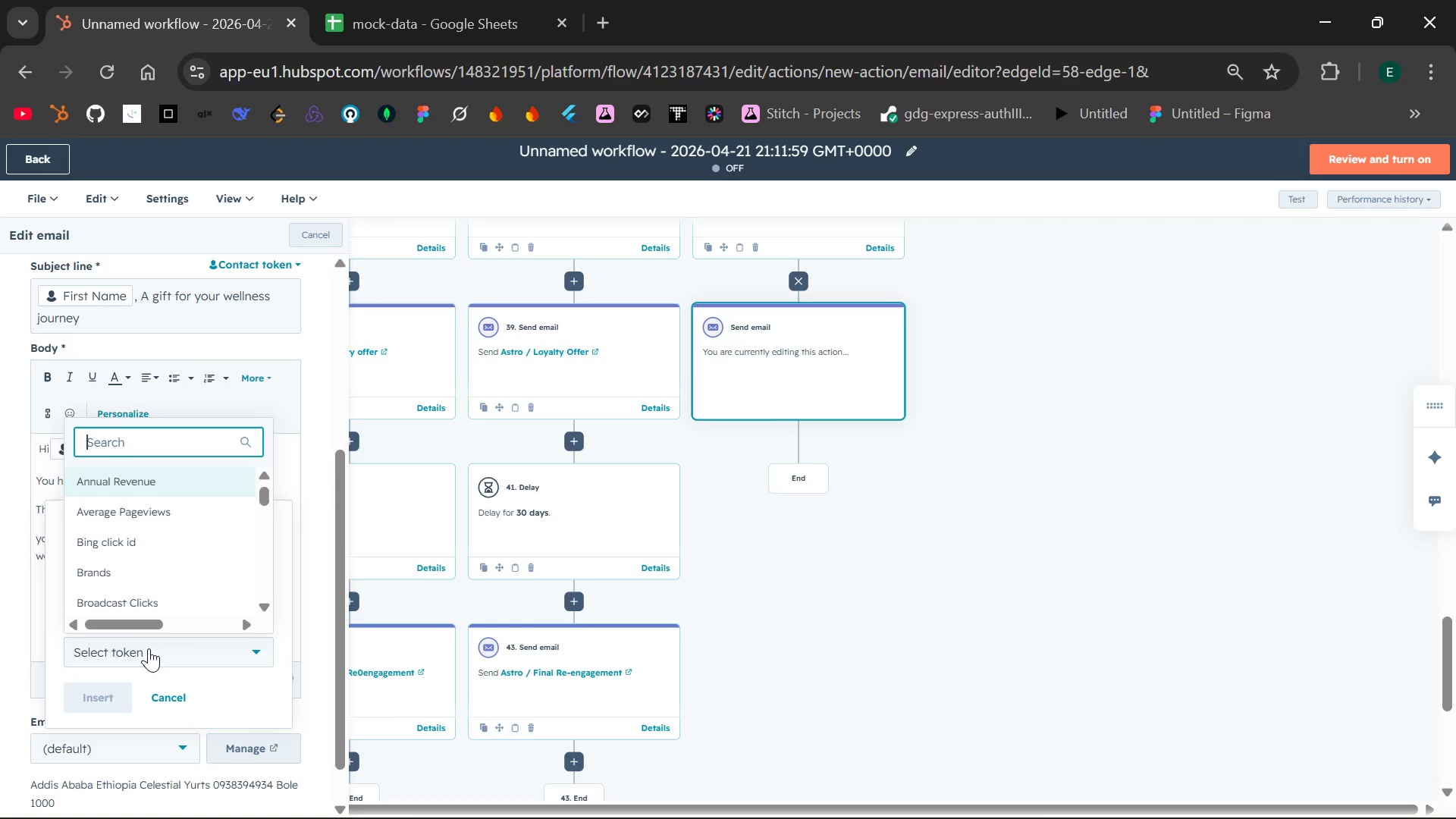 
type(gue)
 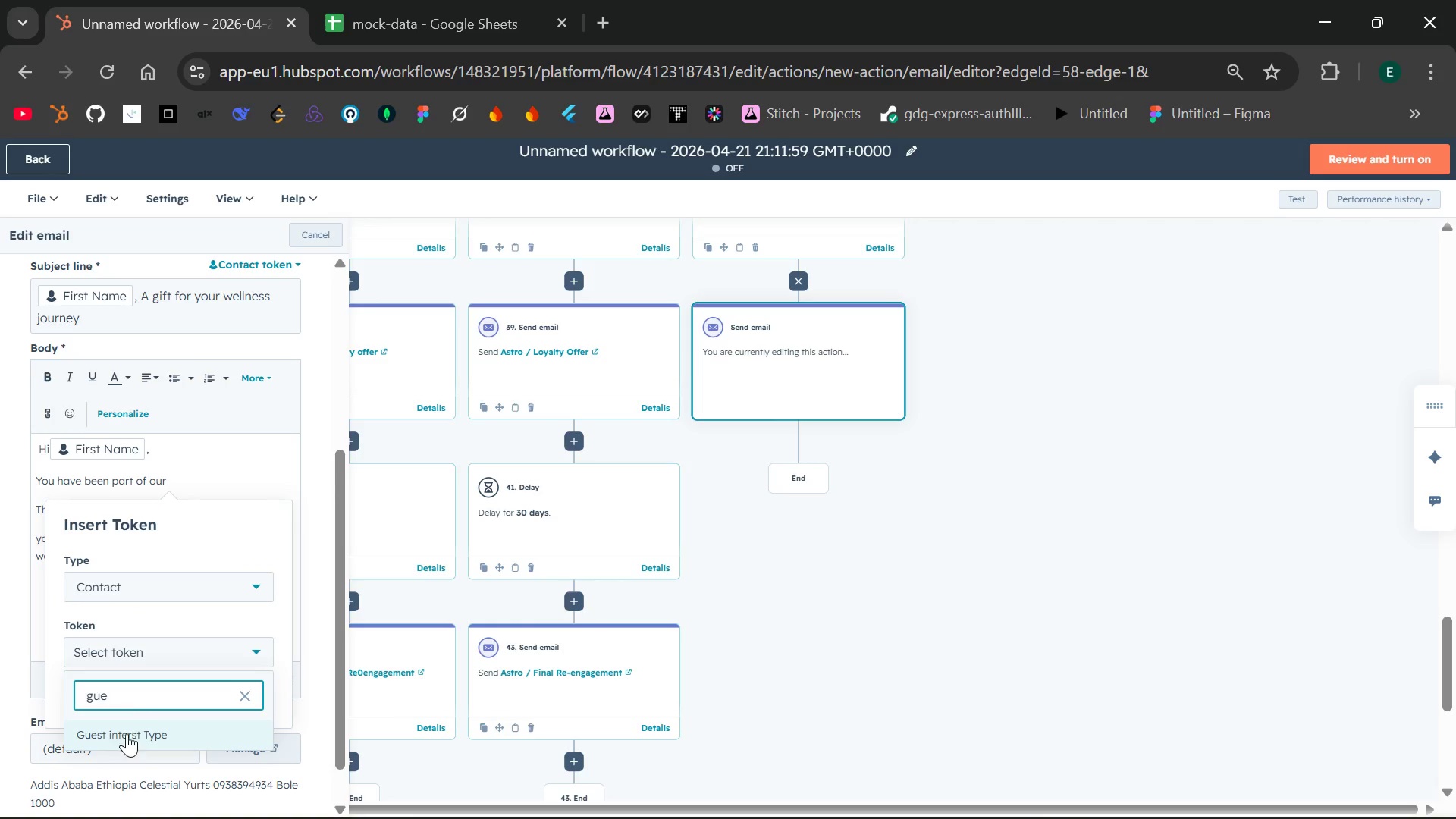 
left_click([124, 739])
 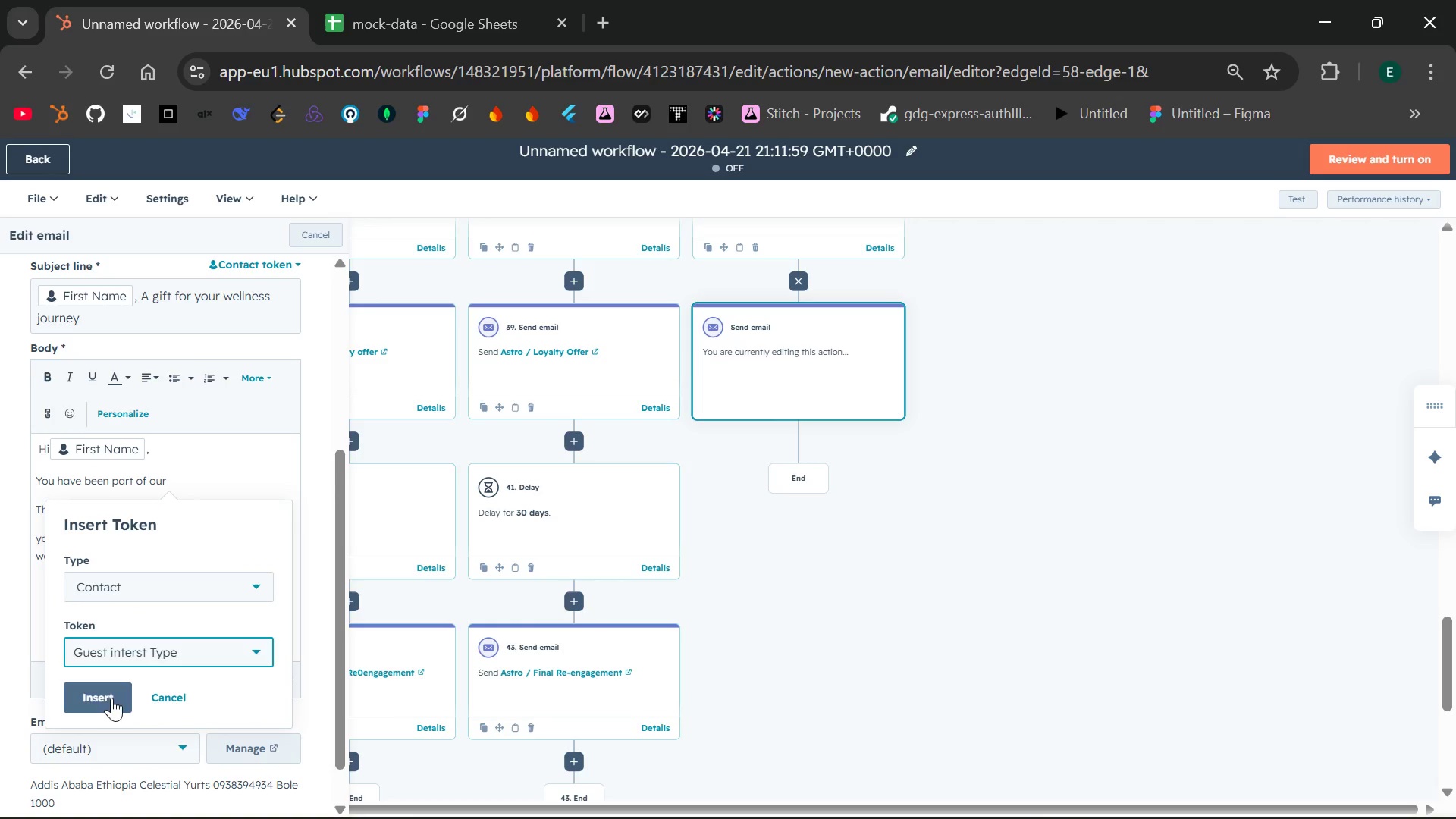 
left_click([97, 697])
 